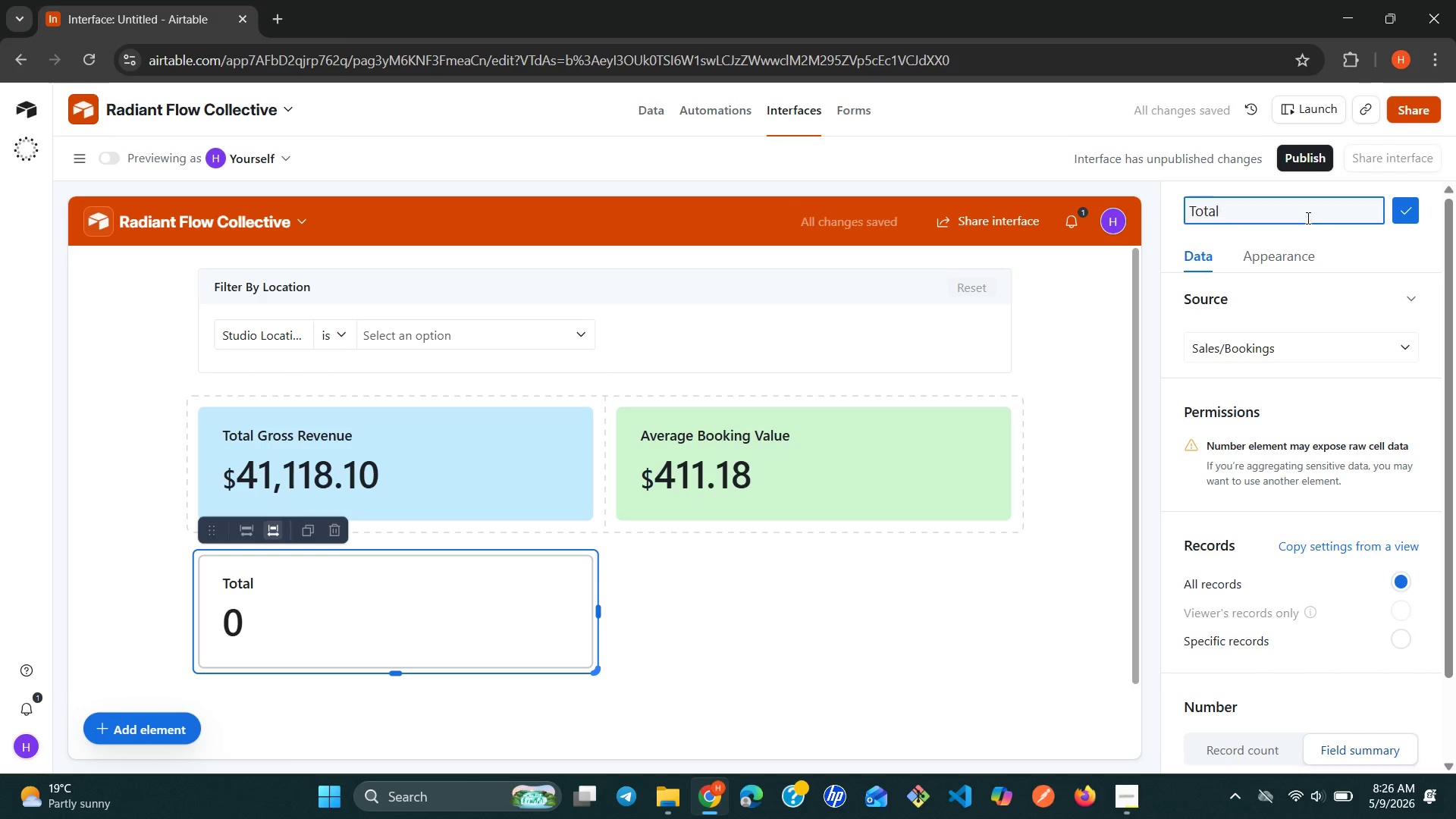 
type(Booking)
 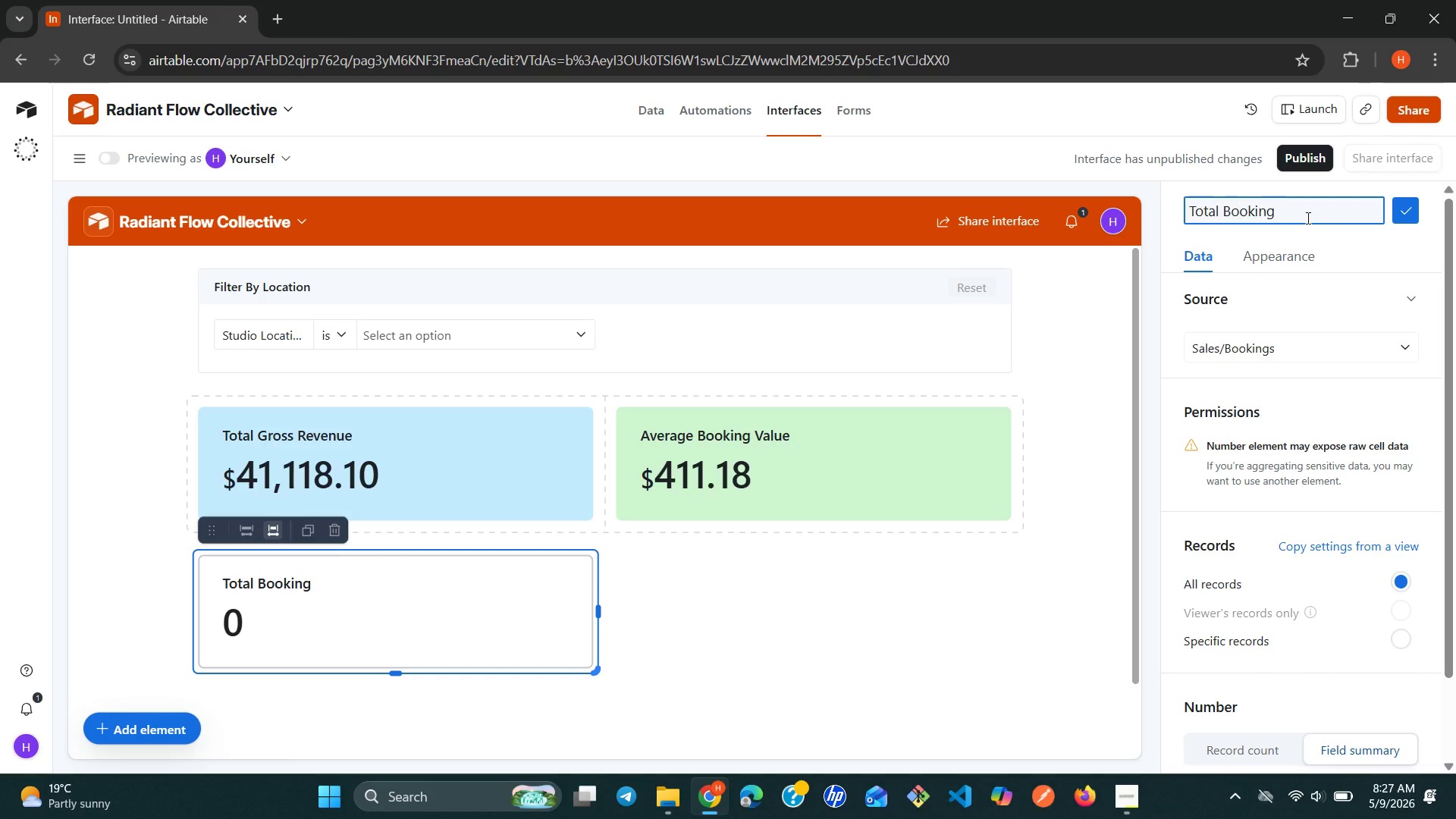 
wait(71.25)
 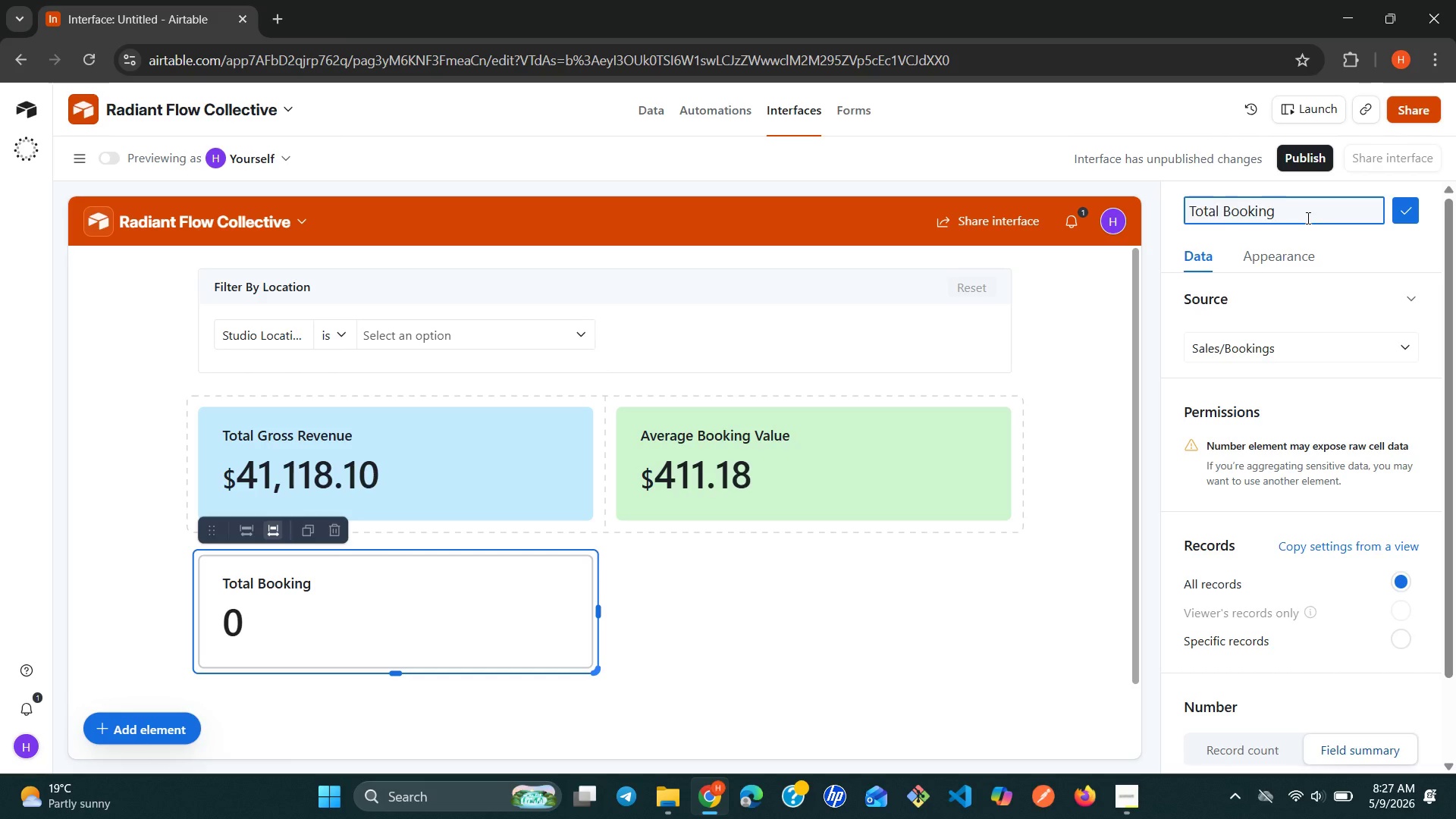 
scroll: coordinate [1307, 608], scroll_direction: down, amount: 3.0
 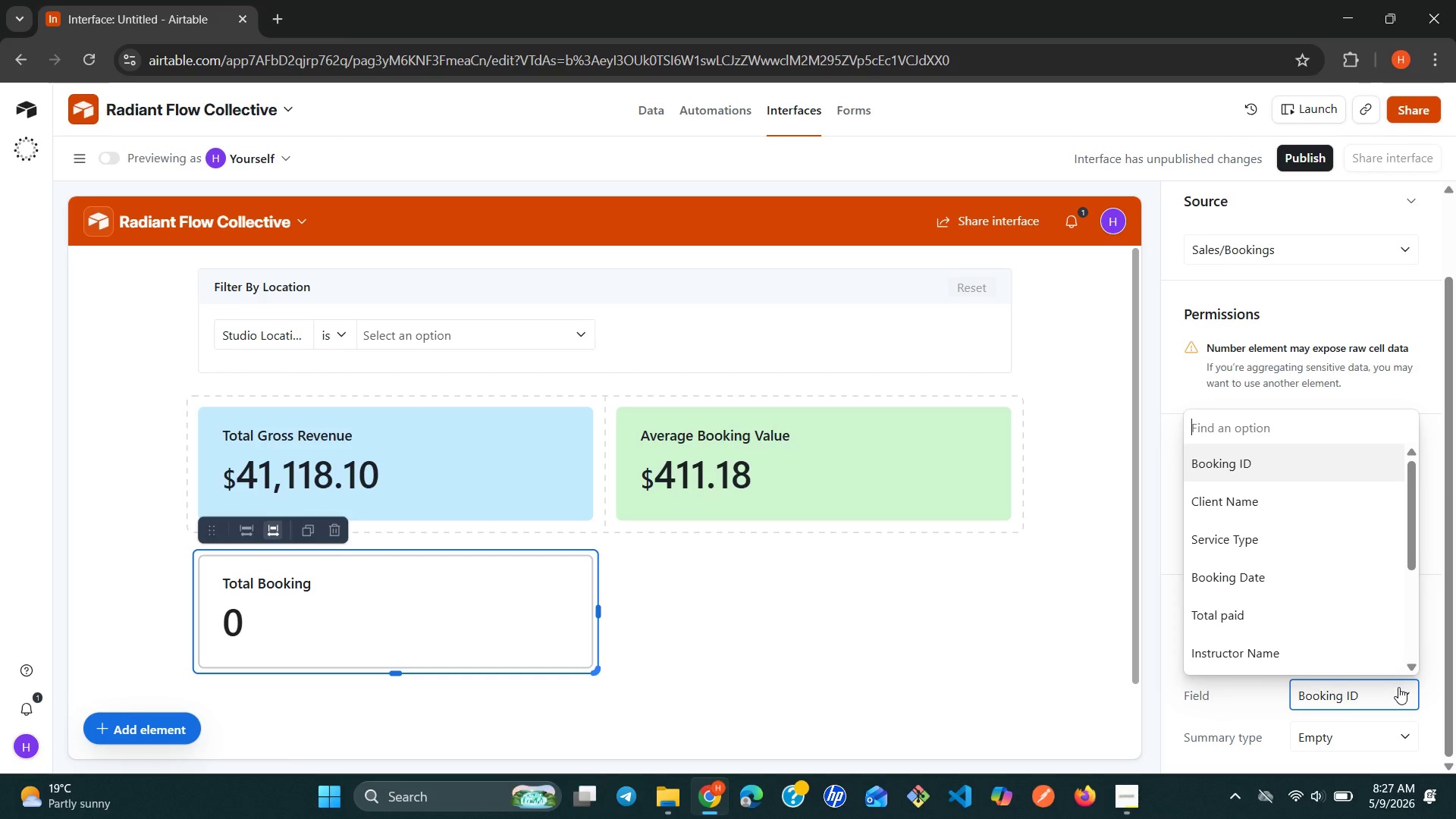 
key(T)
 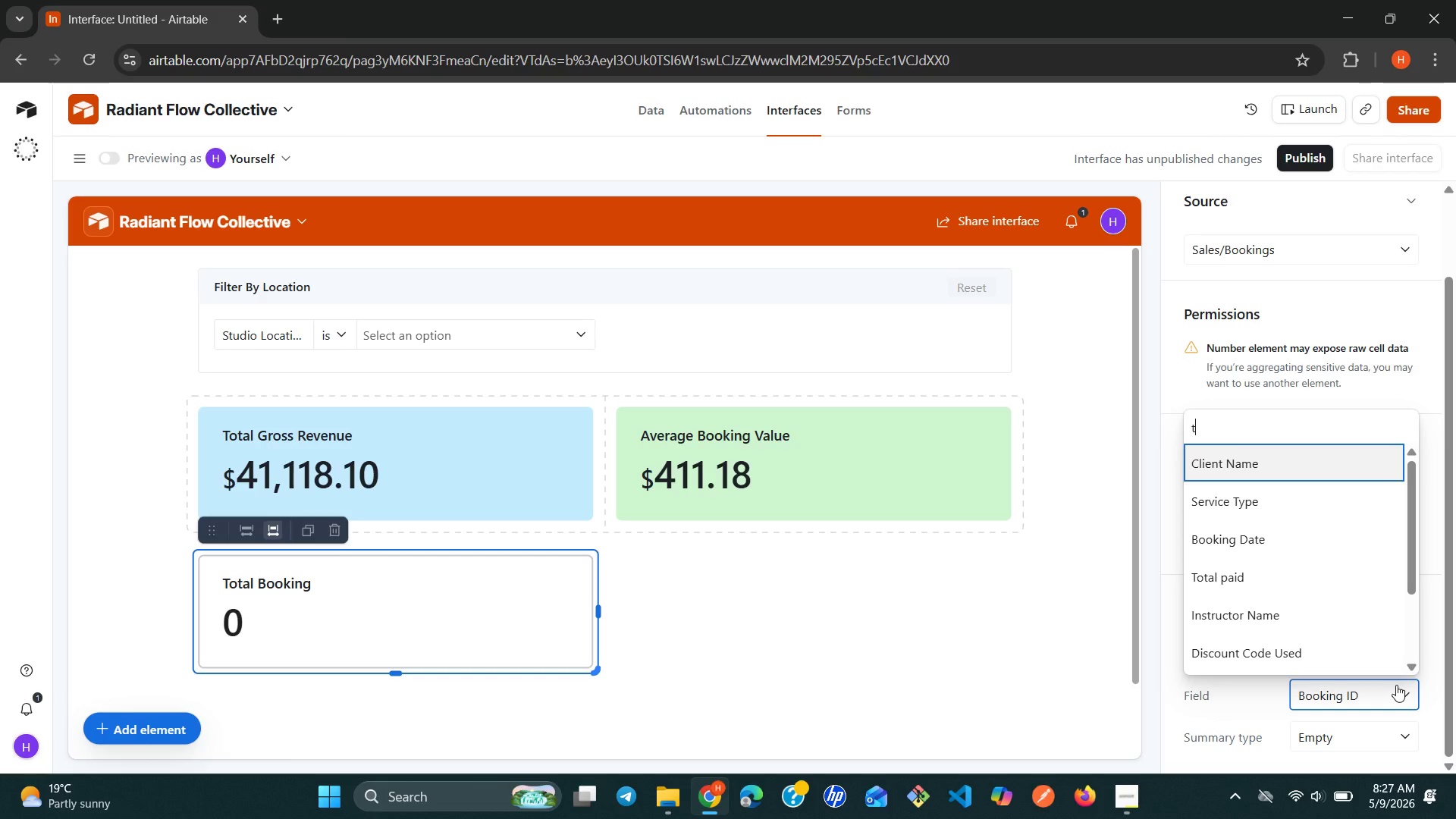 
wait(20.23)
 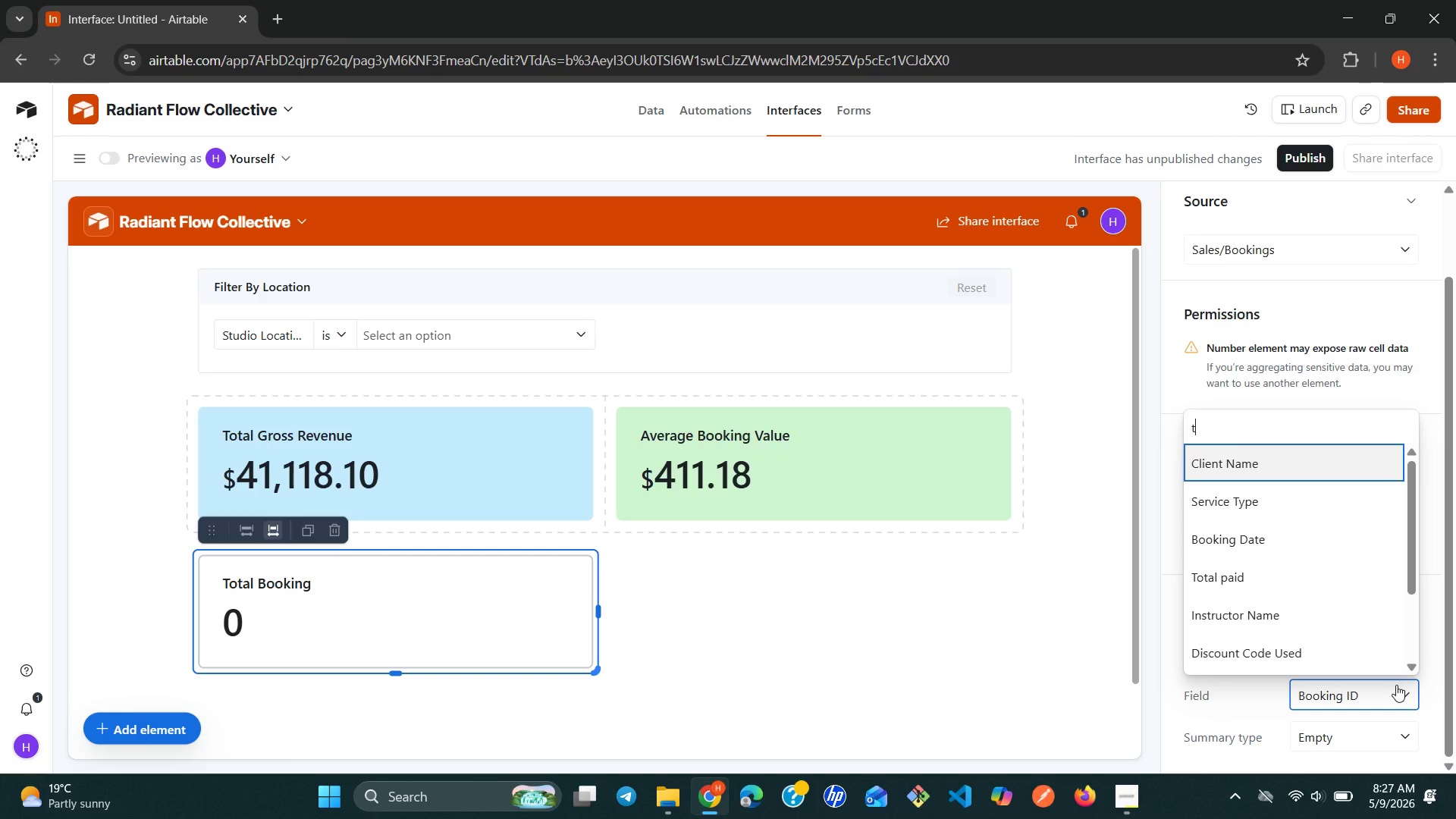 
left_click([1296, 544])
 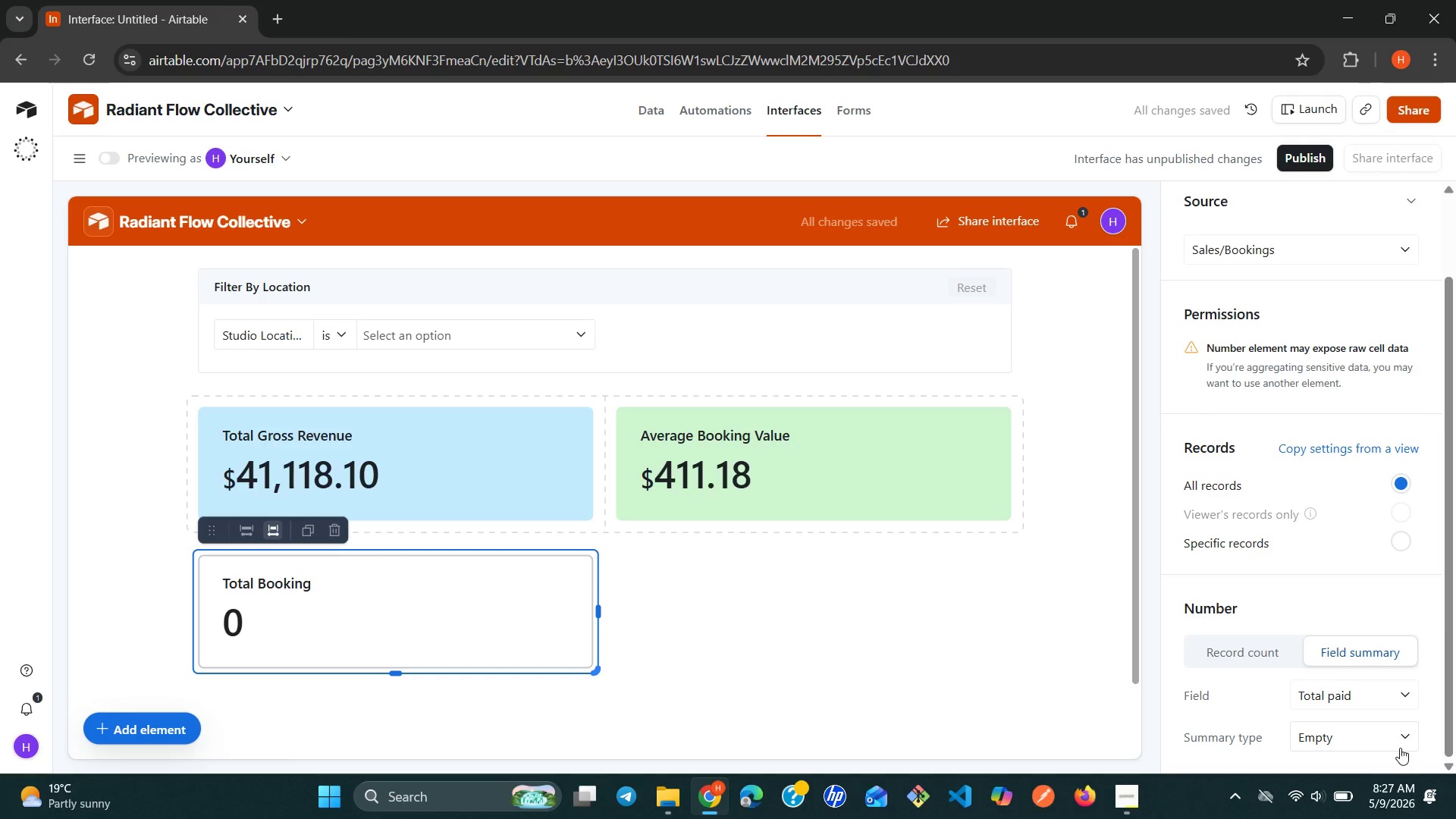 
left_click([1402, 748])
 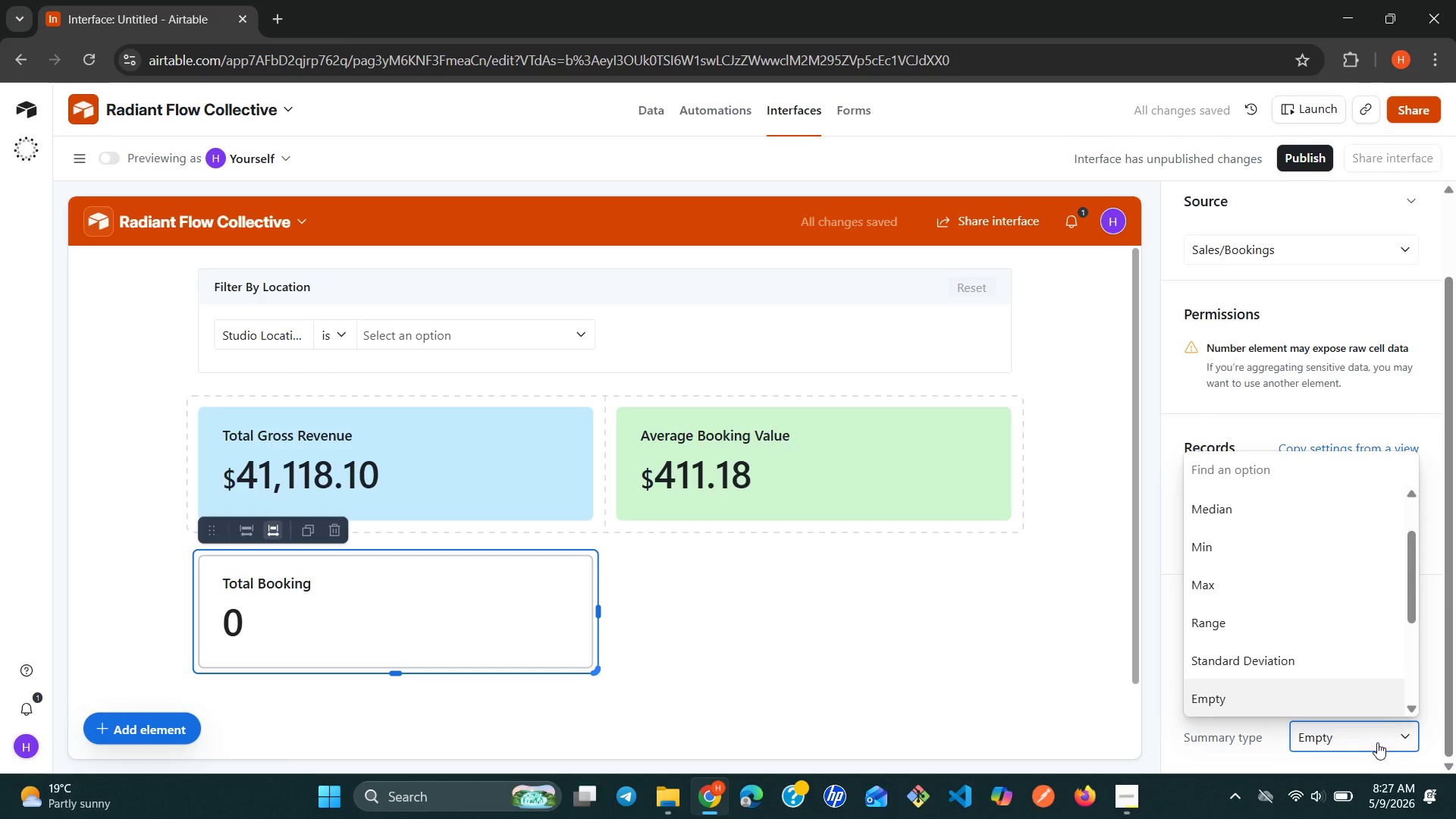 
key(C)
 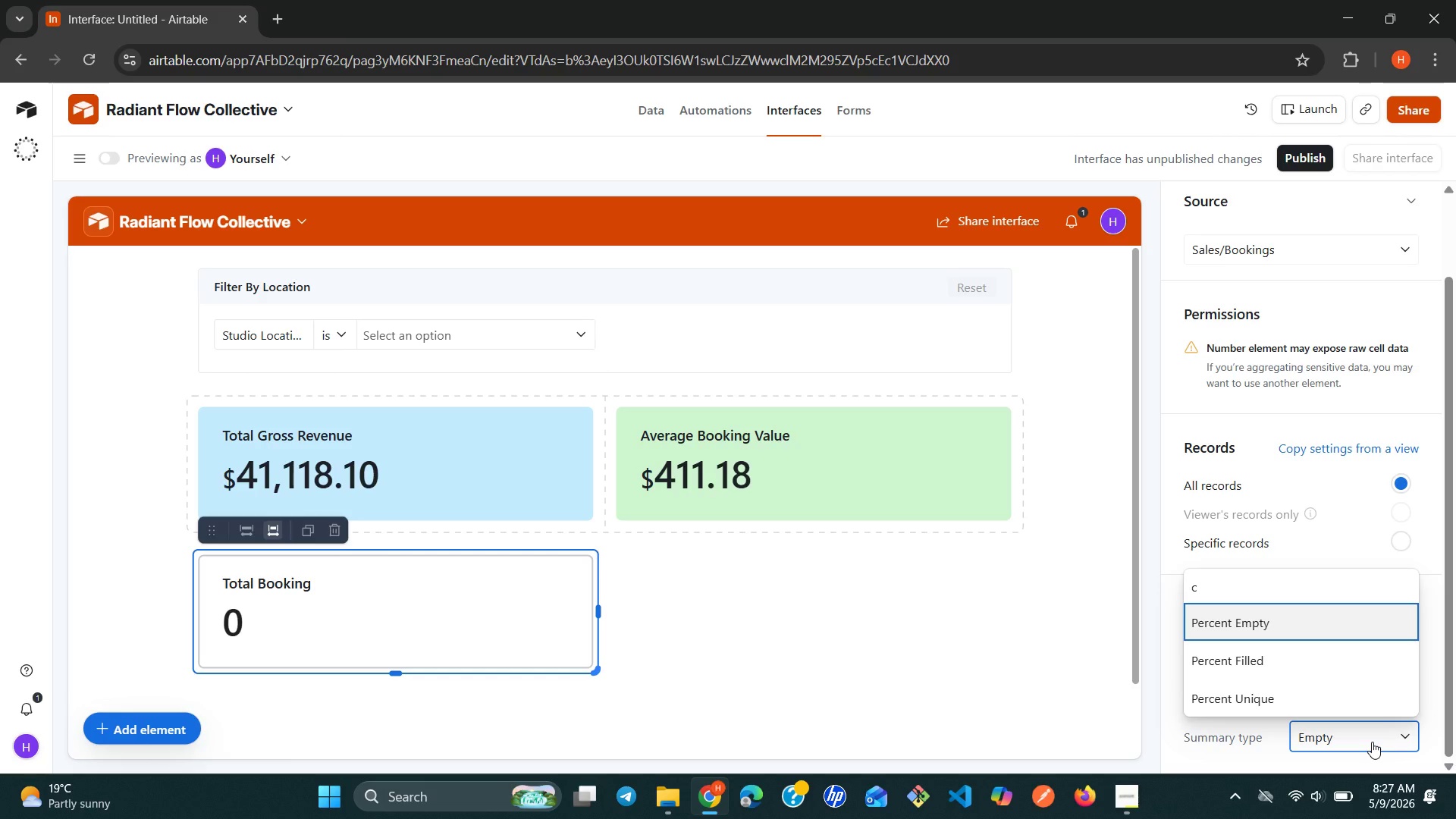 
wait(6.86)
 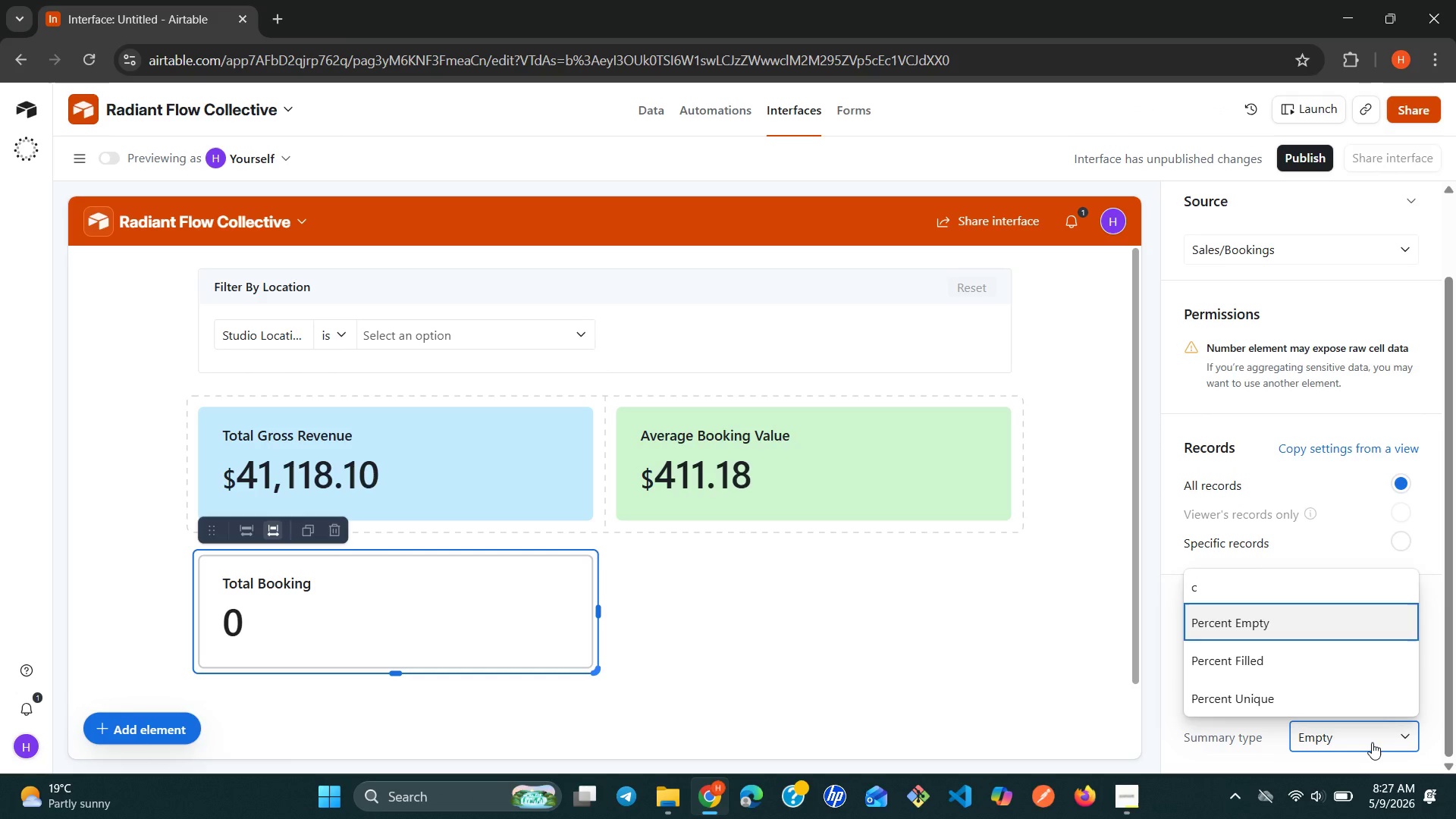 
key(O)
 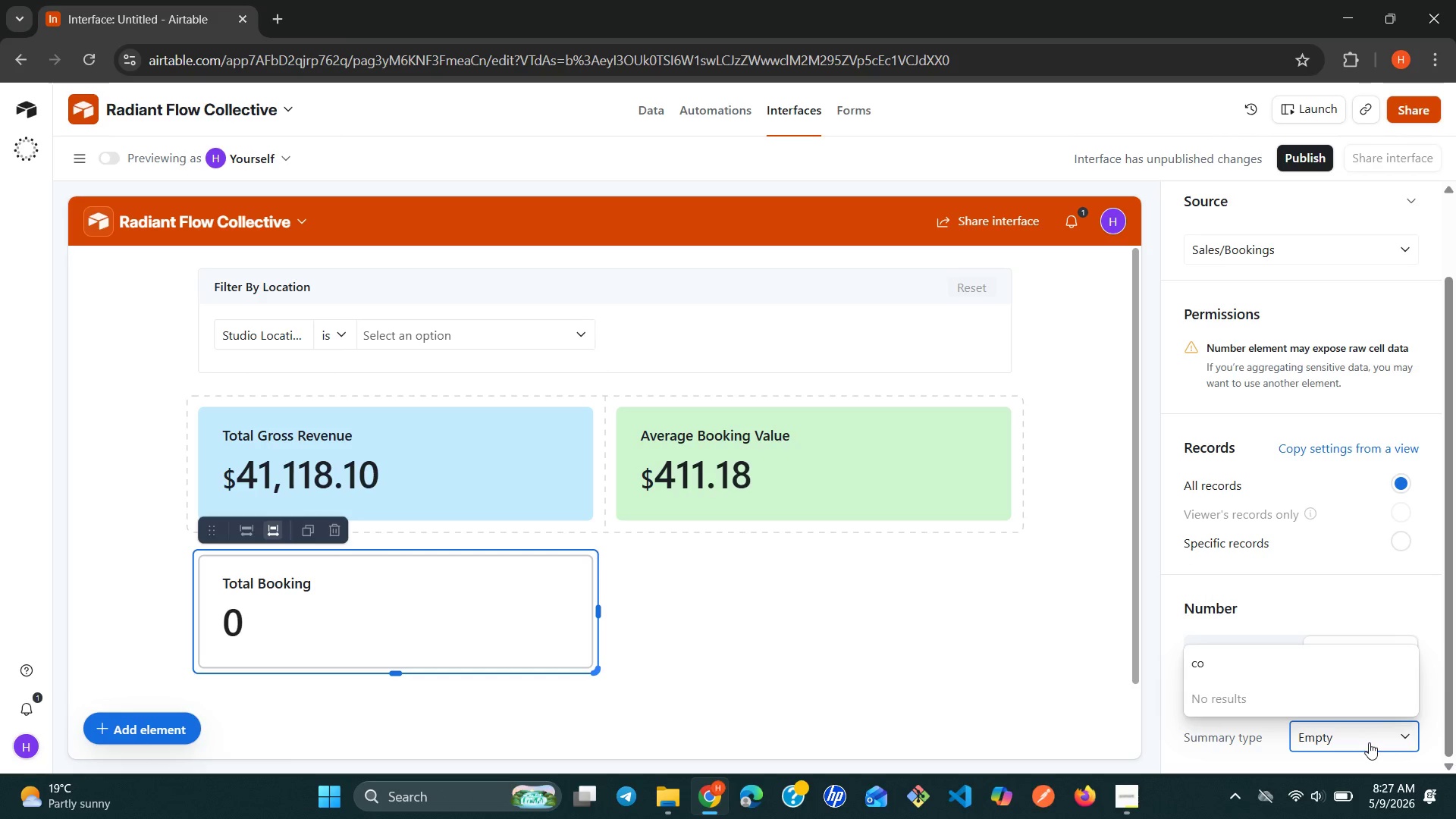 
key(Backspace)
 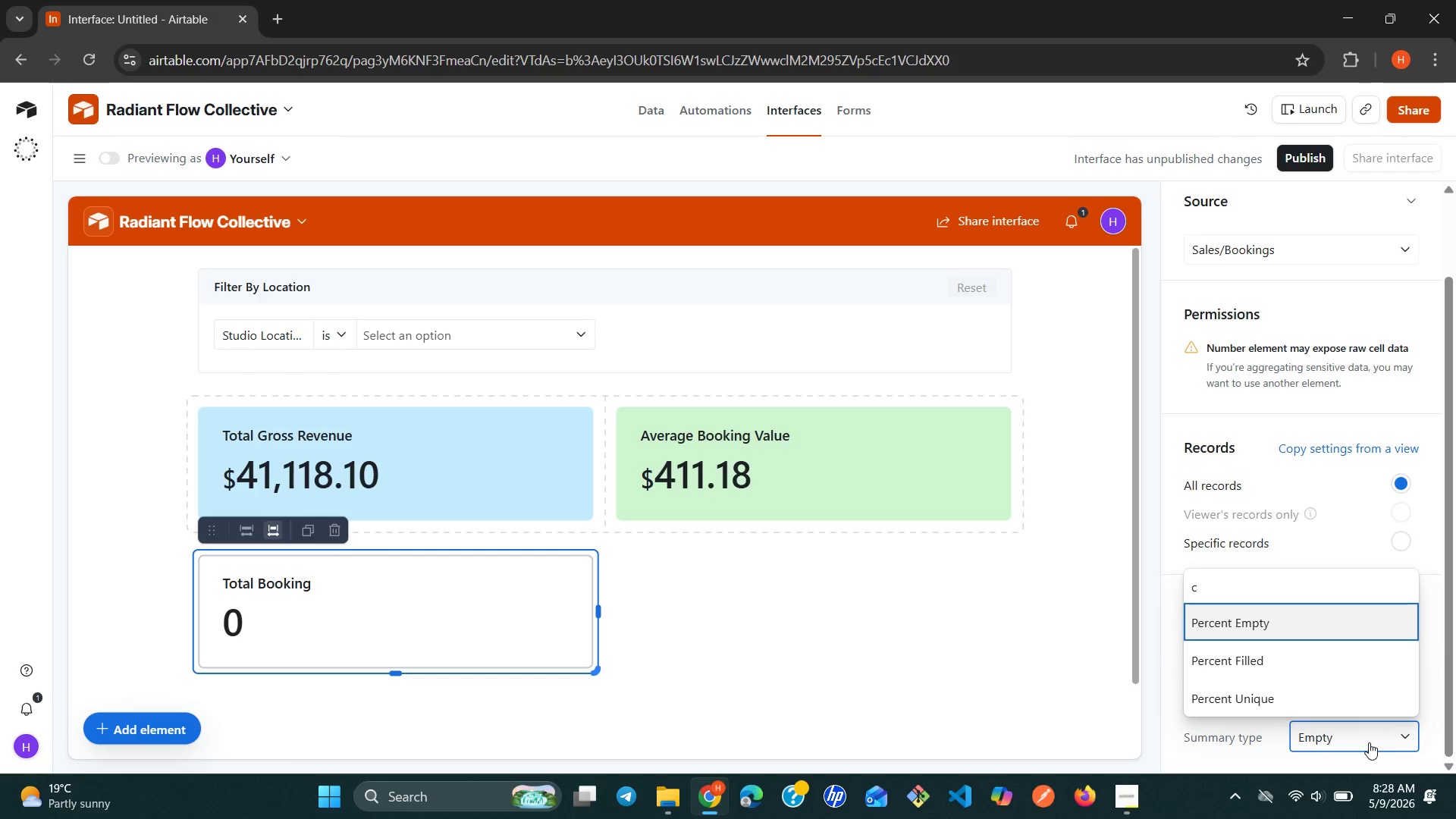 
key(Backspace)
 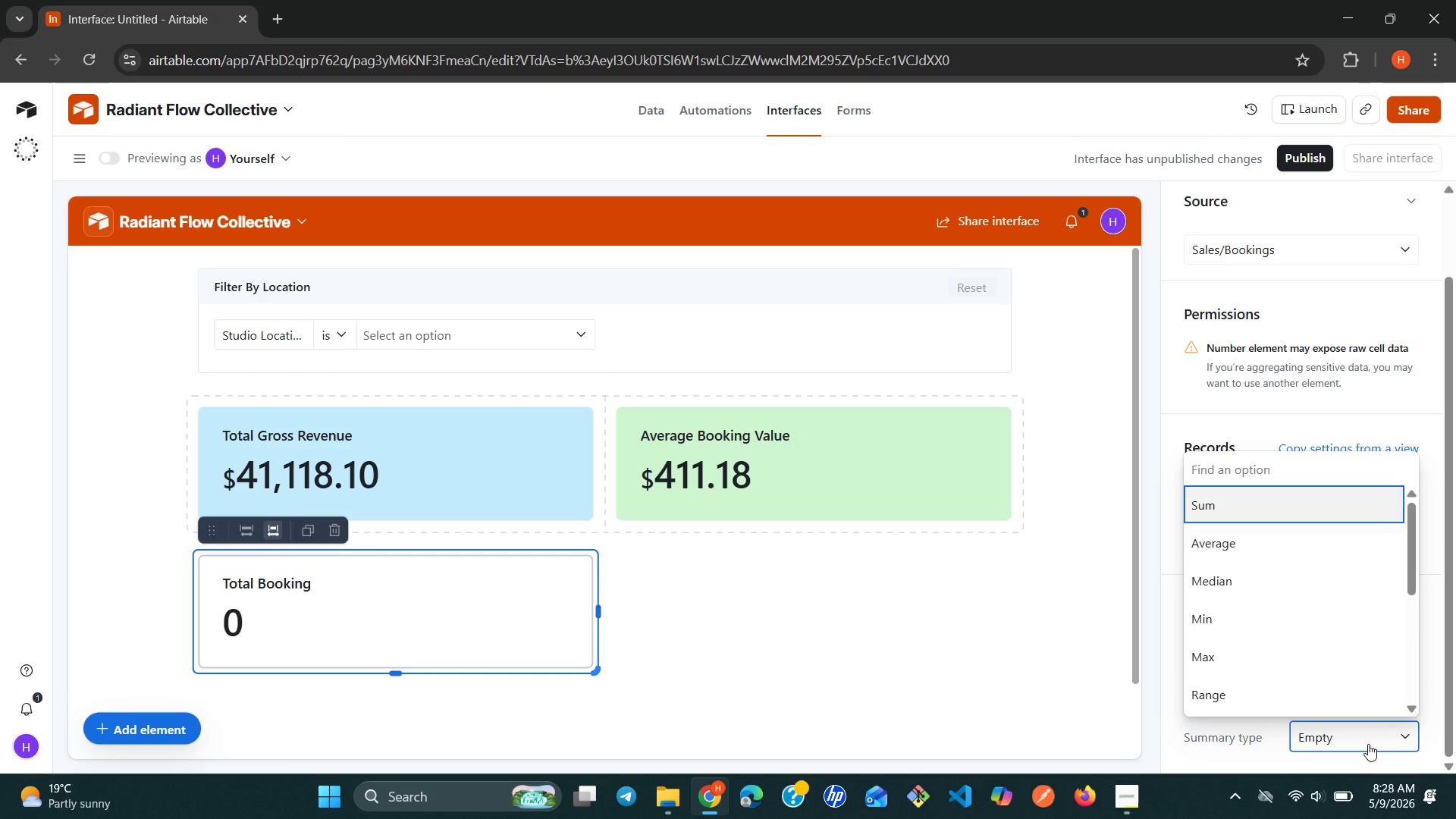 
wait(23.09)
 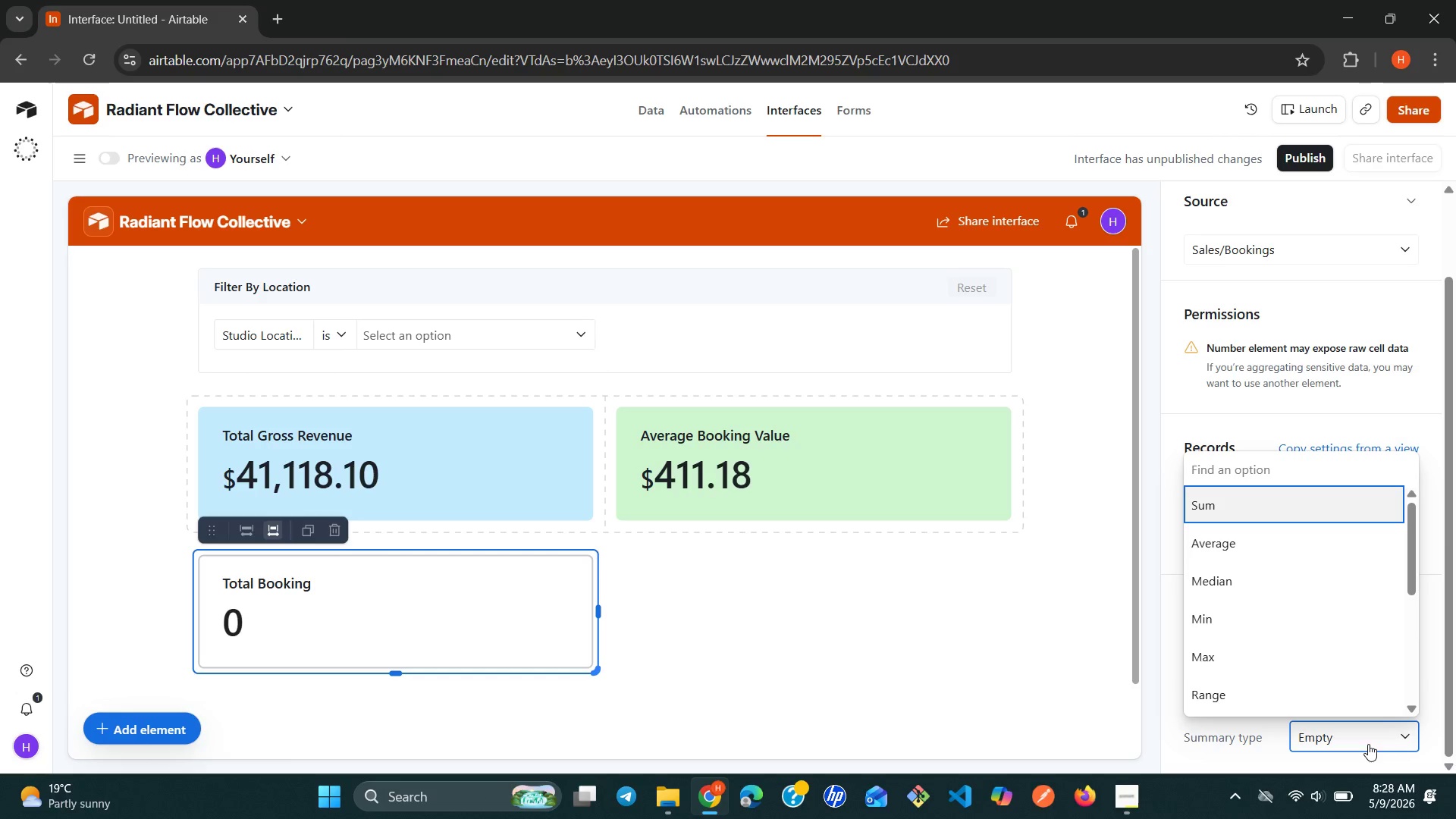 
left_click([657, 102])
 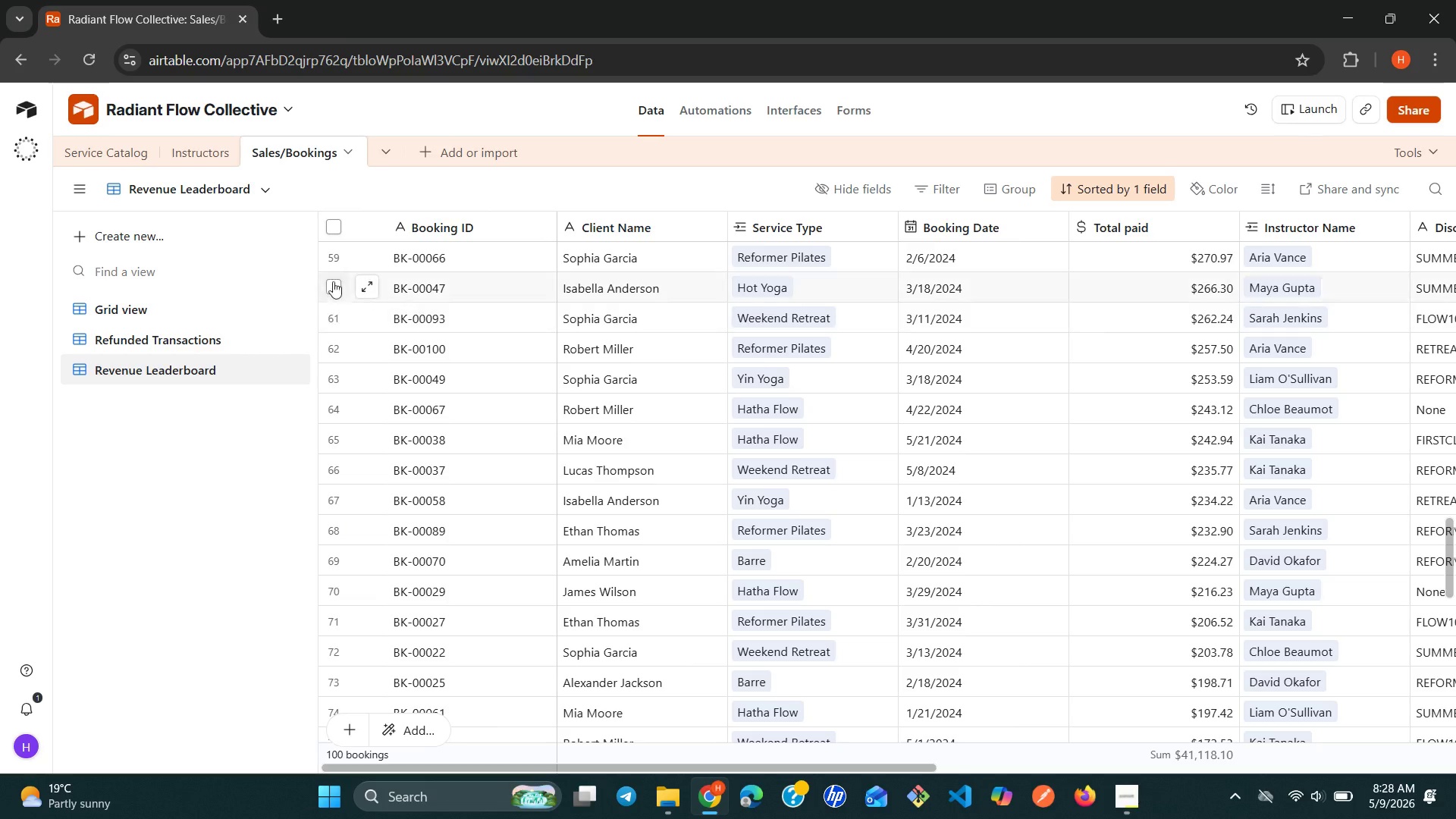 
wait(8.78)
 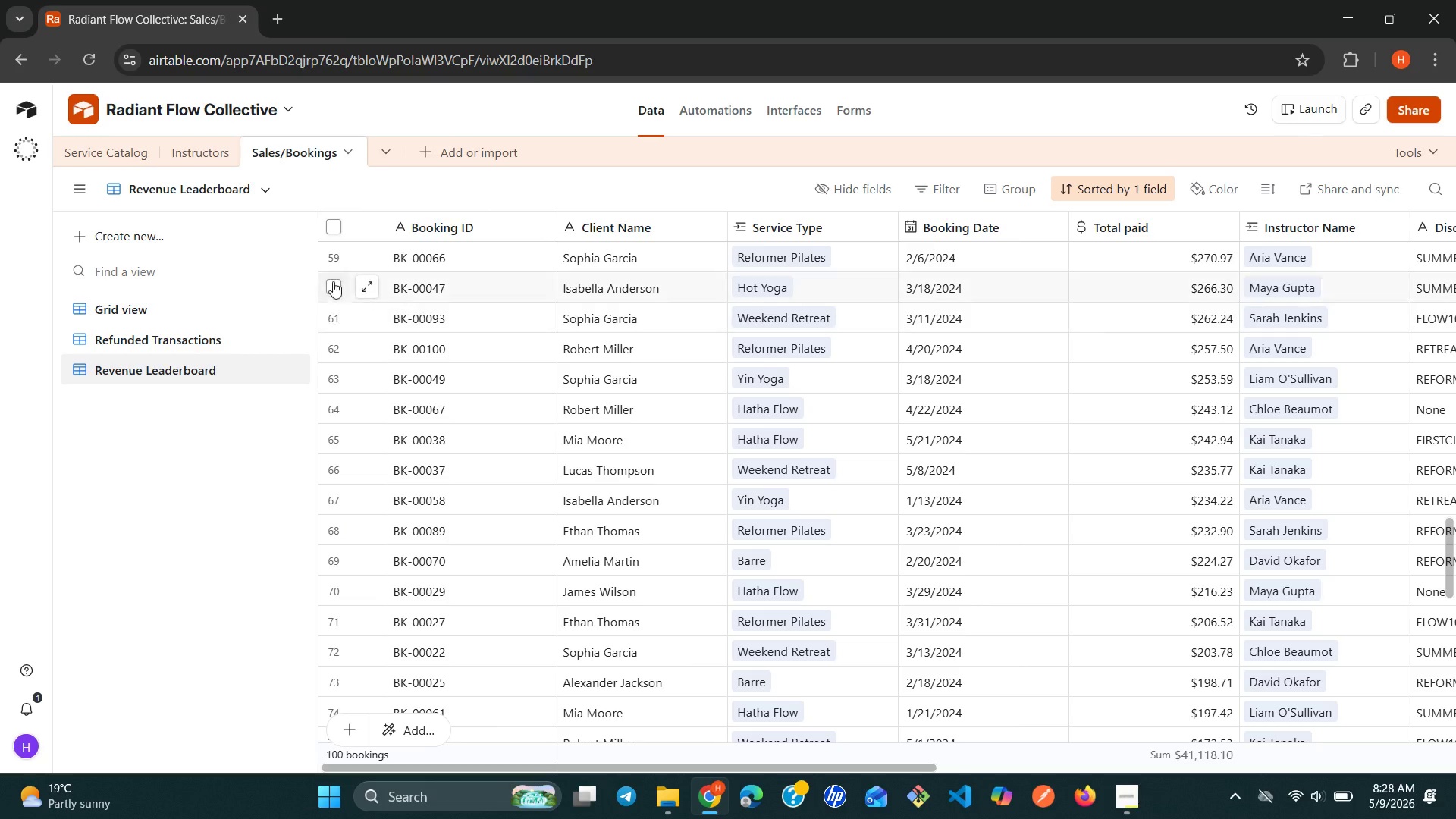 
left_click([1350, 234])
 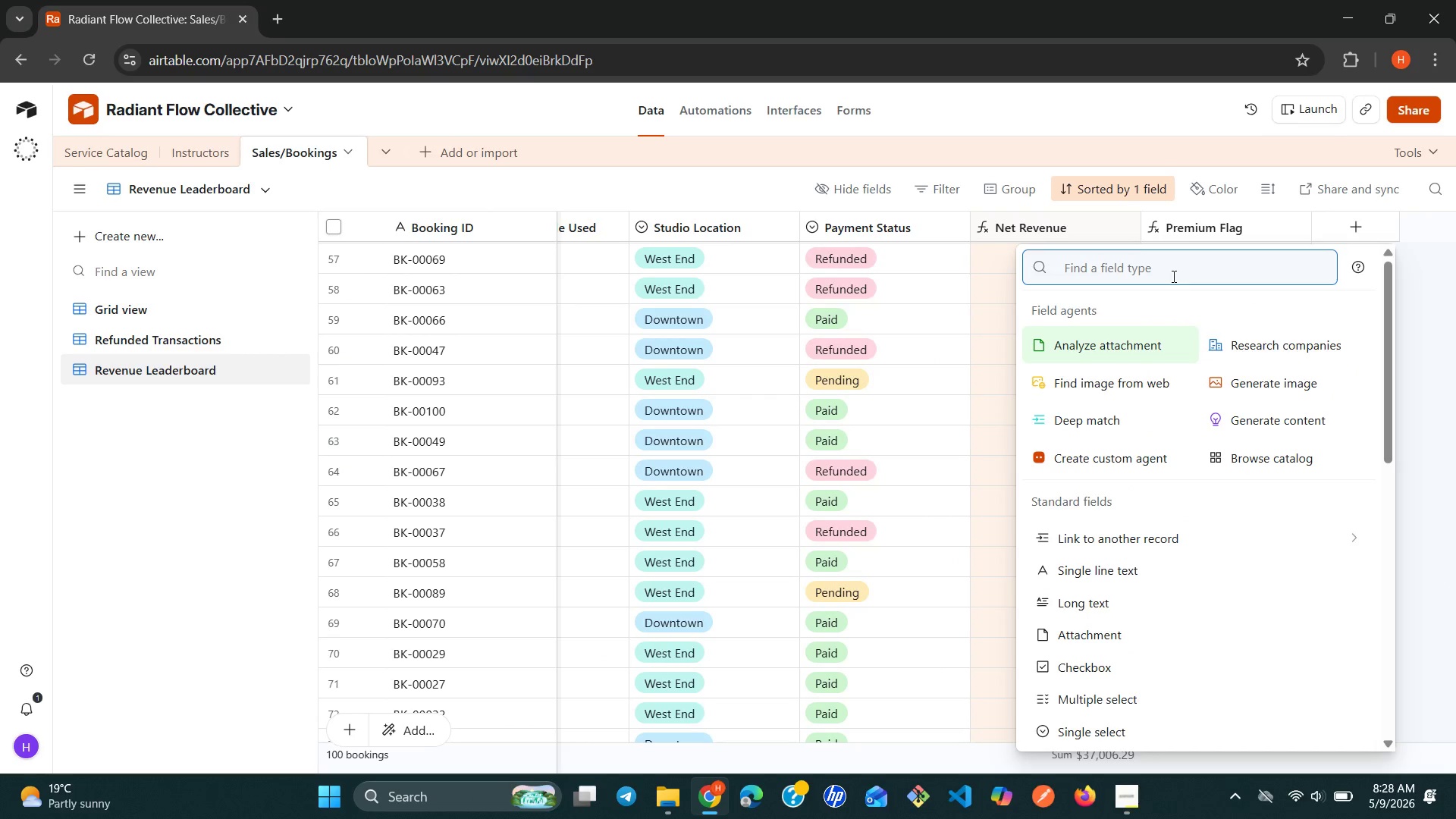 
type(nu)
 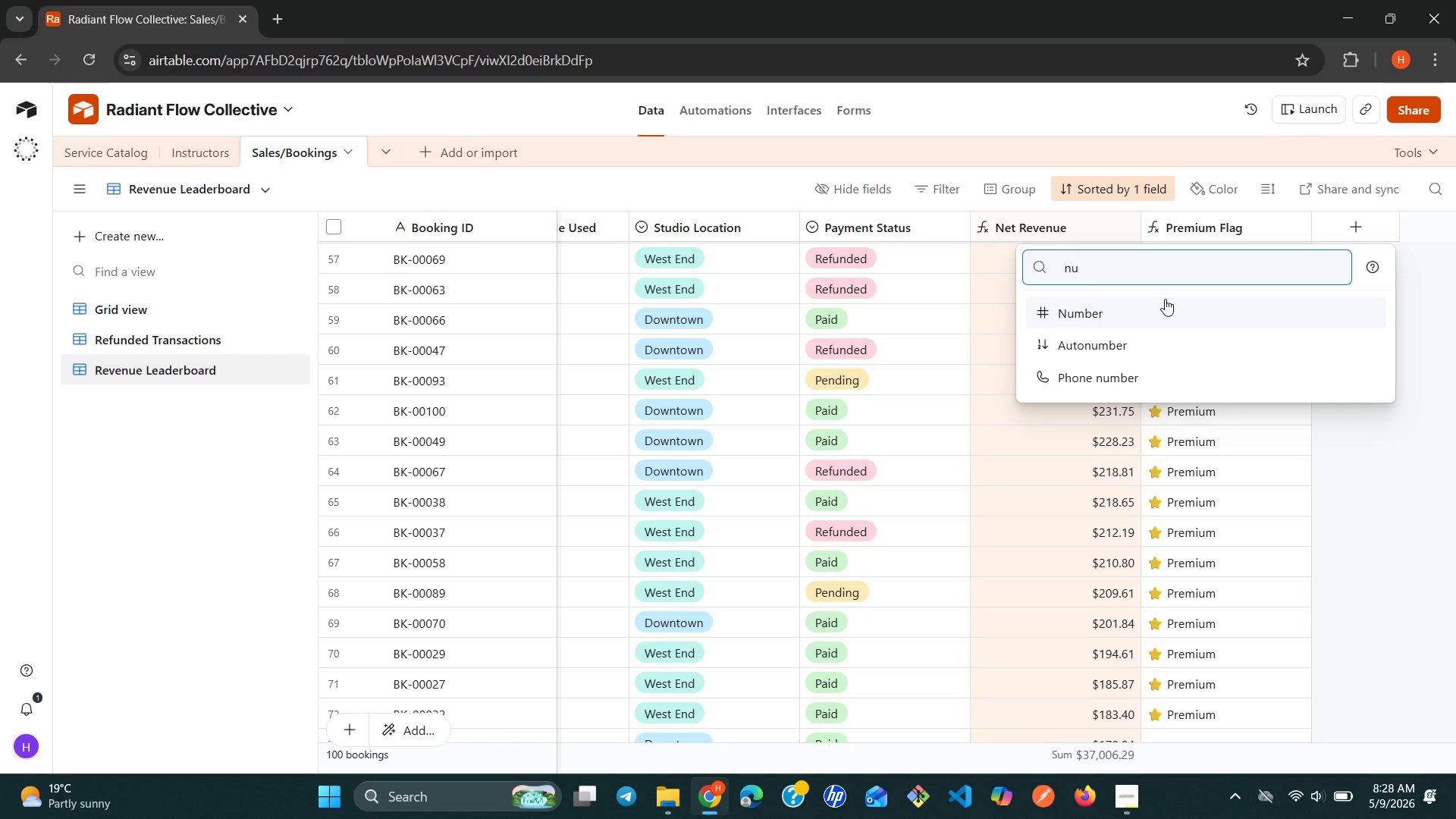 
left_click([1154, 311])
 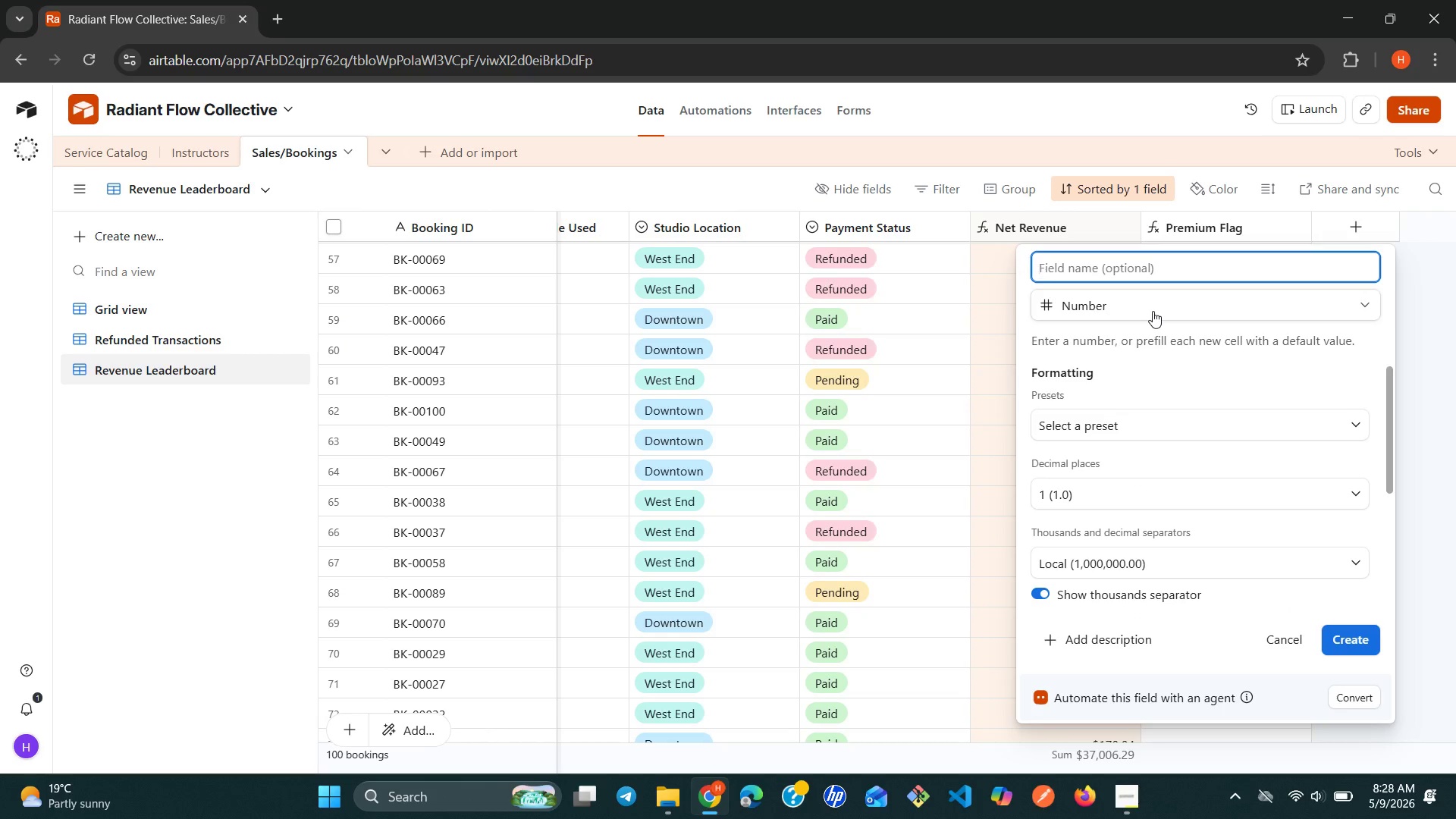 
wait(5.34)
 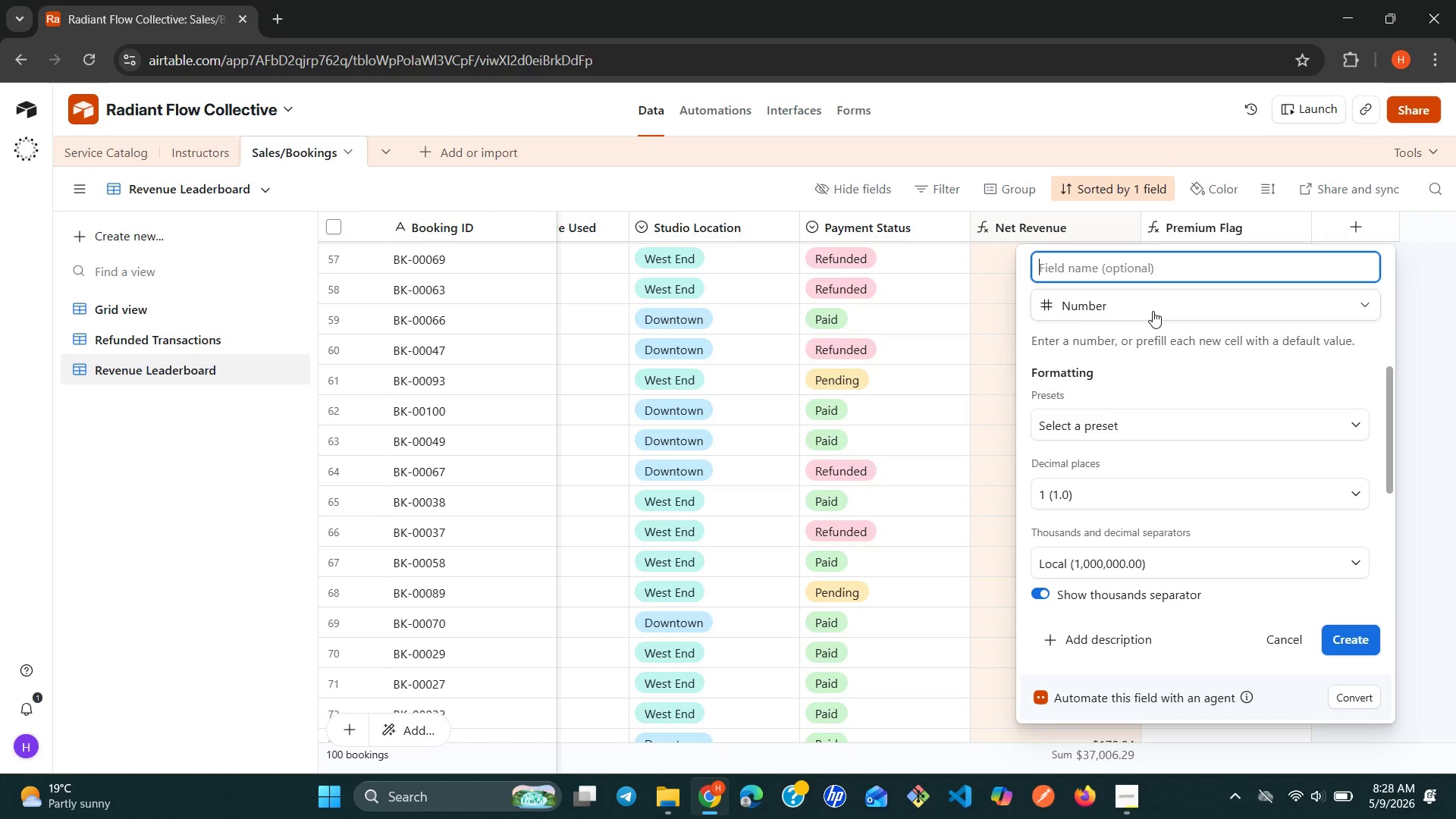 
type(Booking Count)
 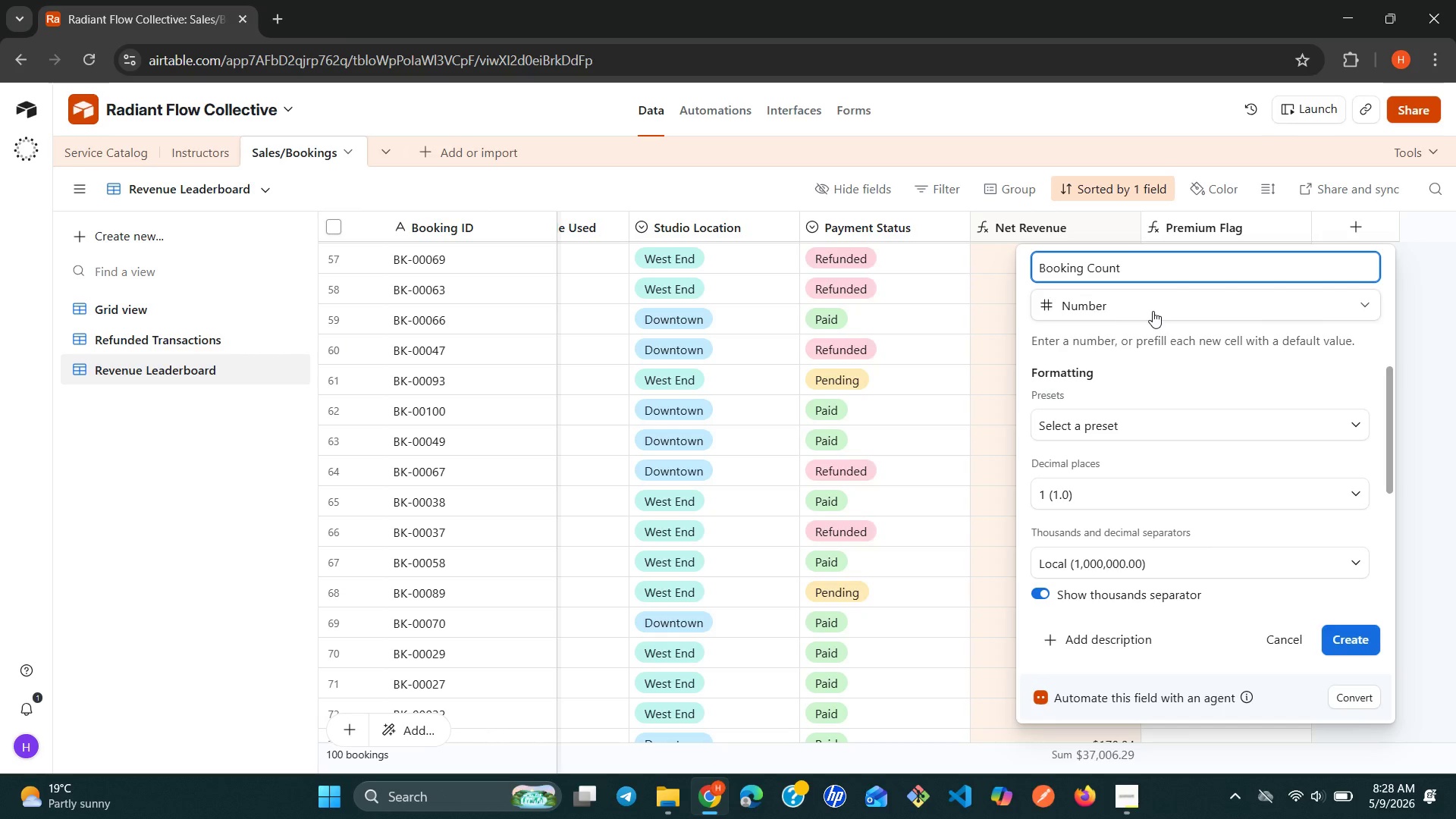 
wait(20.02)
 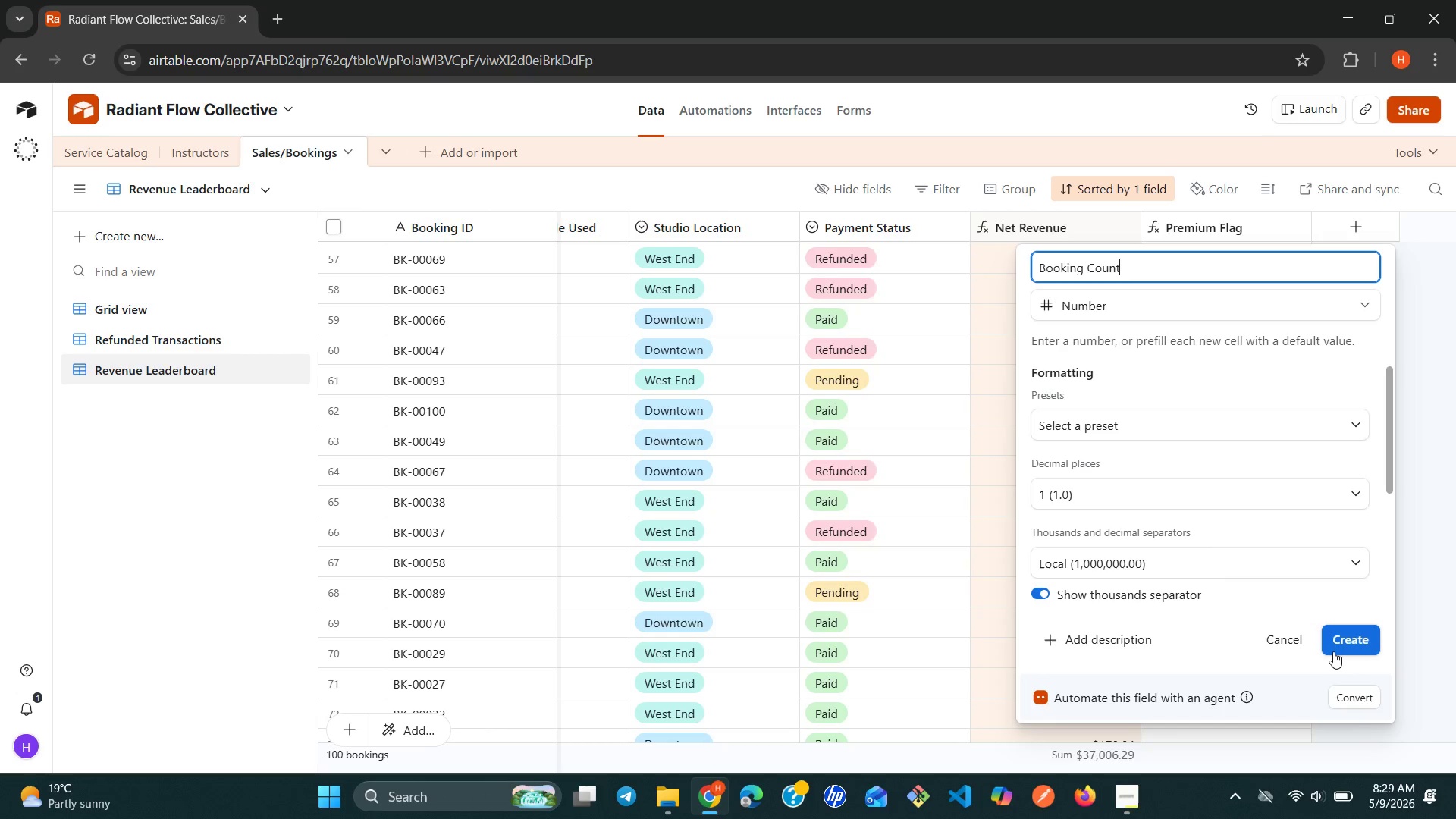 
left_click([1342, 424])
 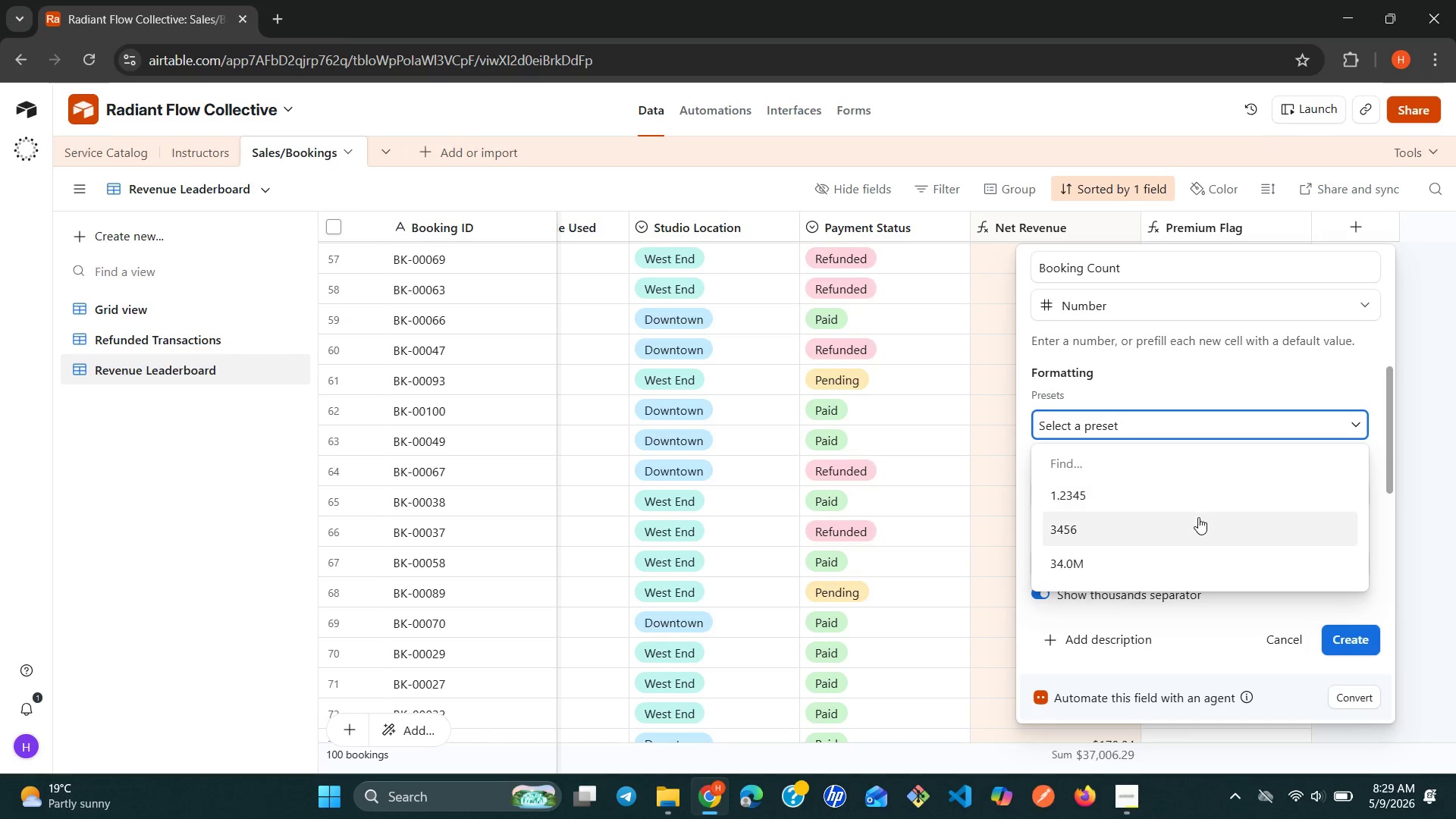 
left_click([1186, 526])
 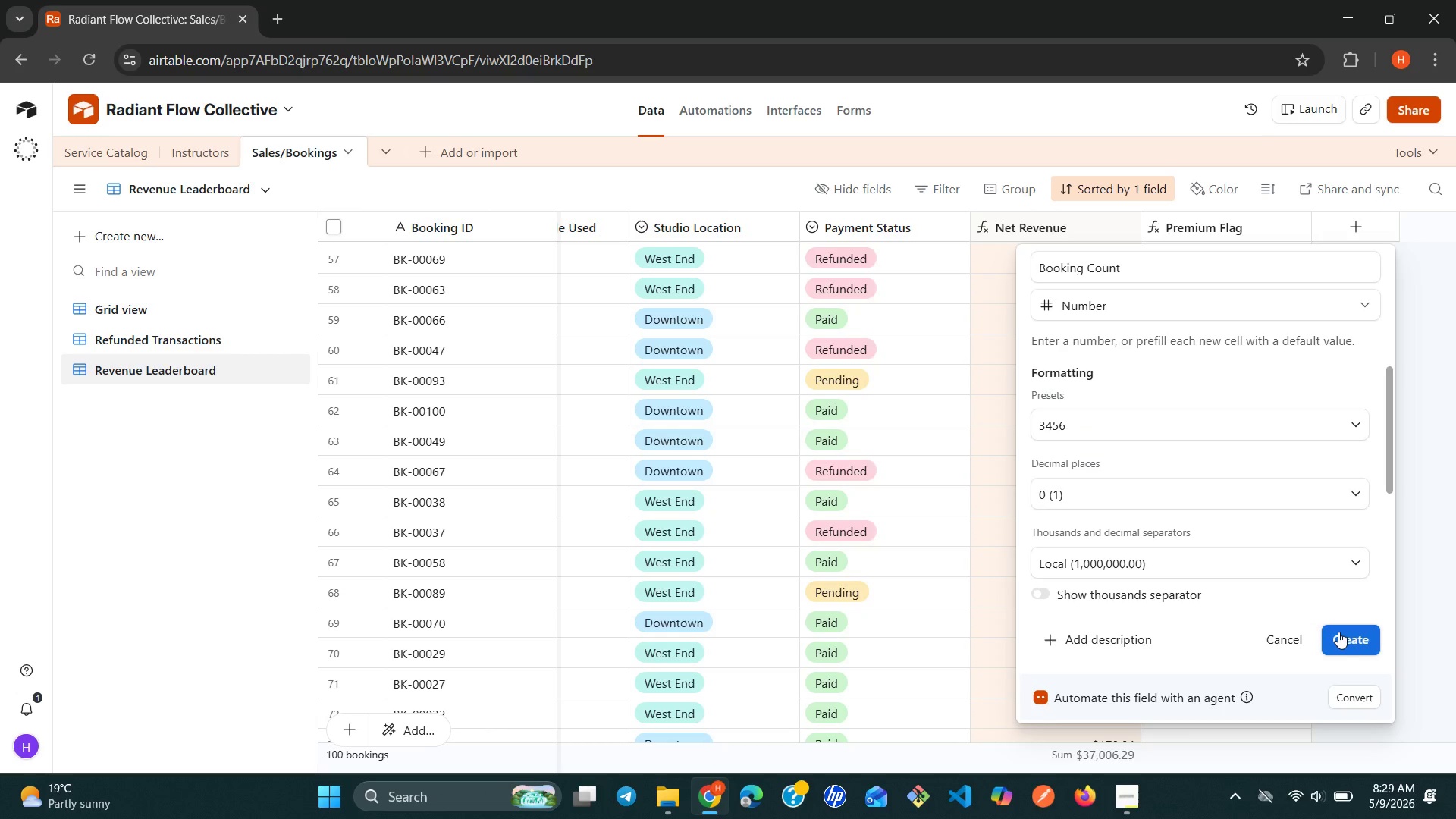 
left_click([1341, 632])
 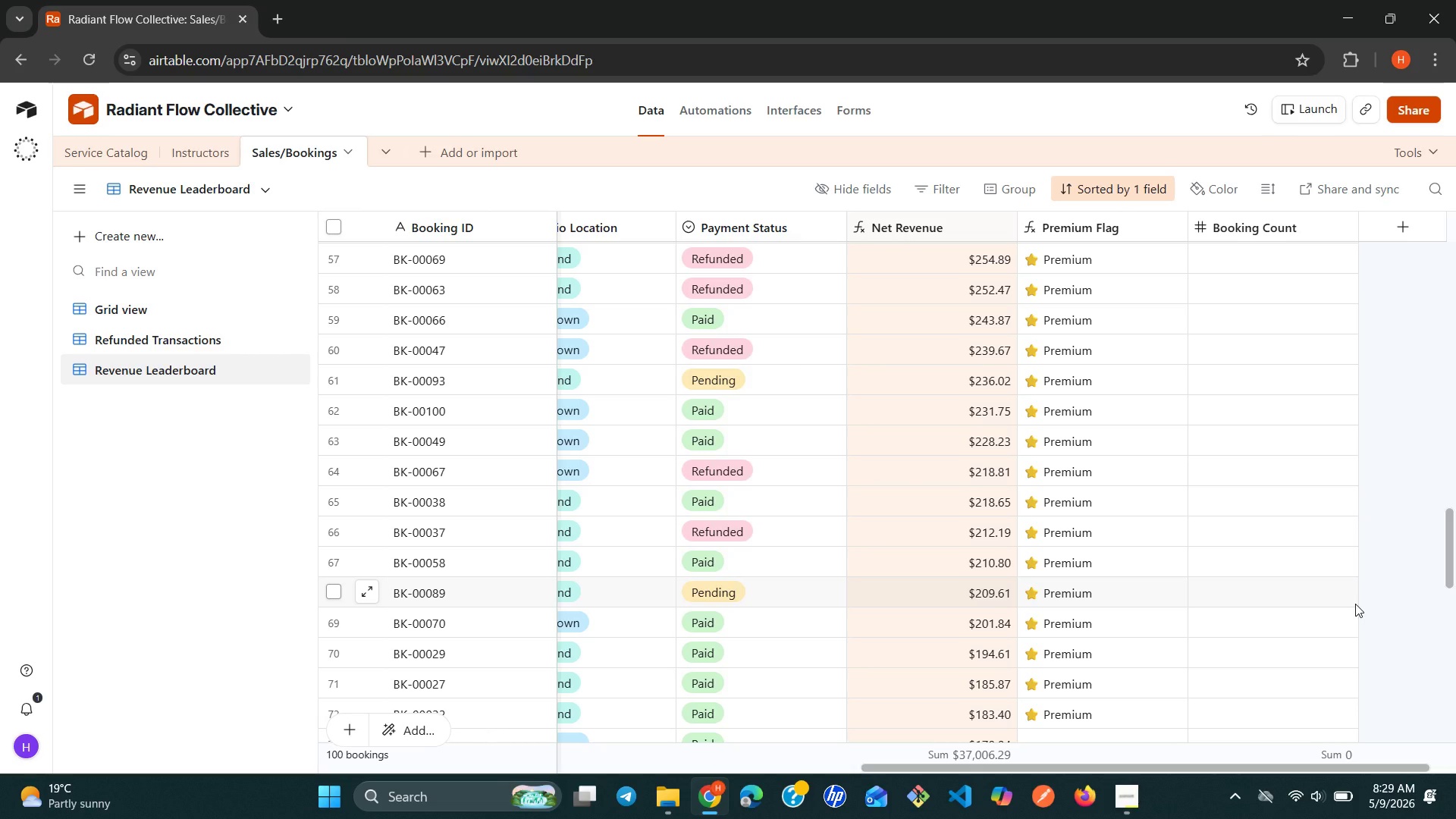 
wait(21.97)
 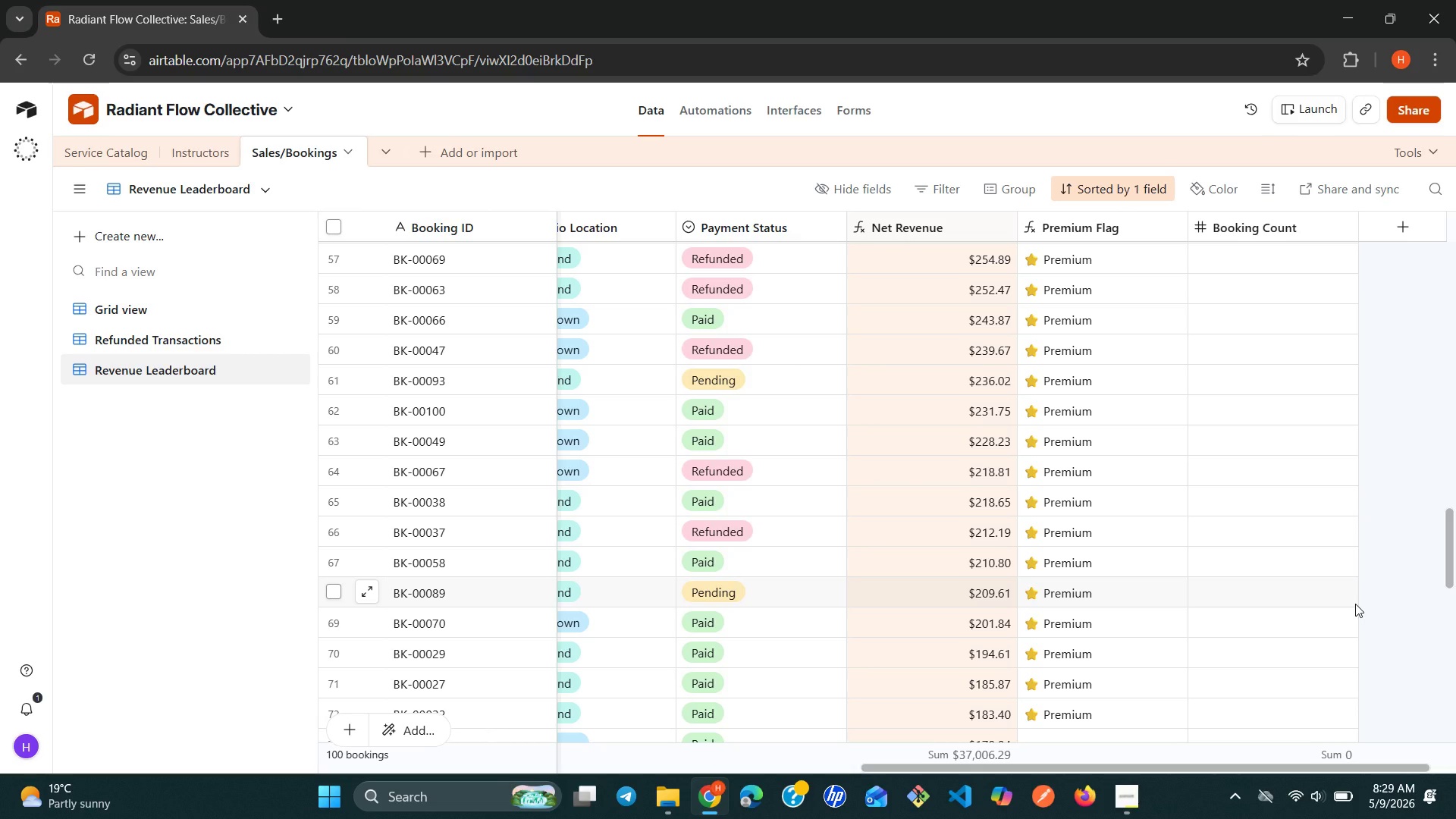 
left_click([1326, 239])
 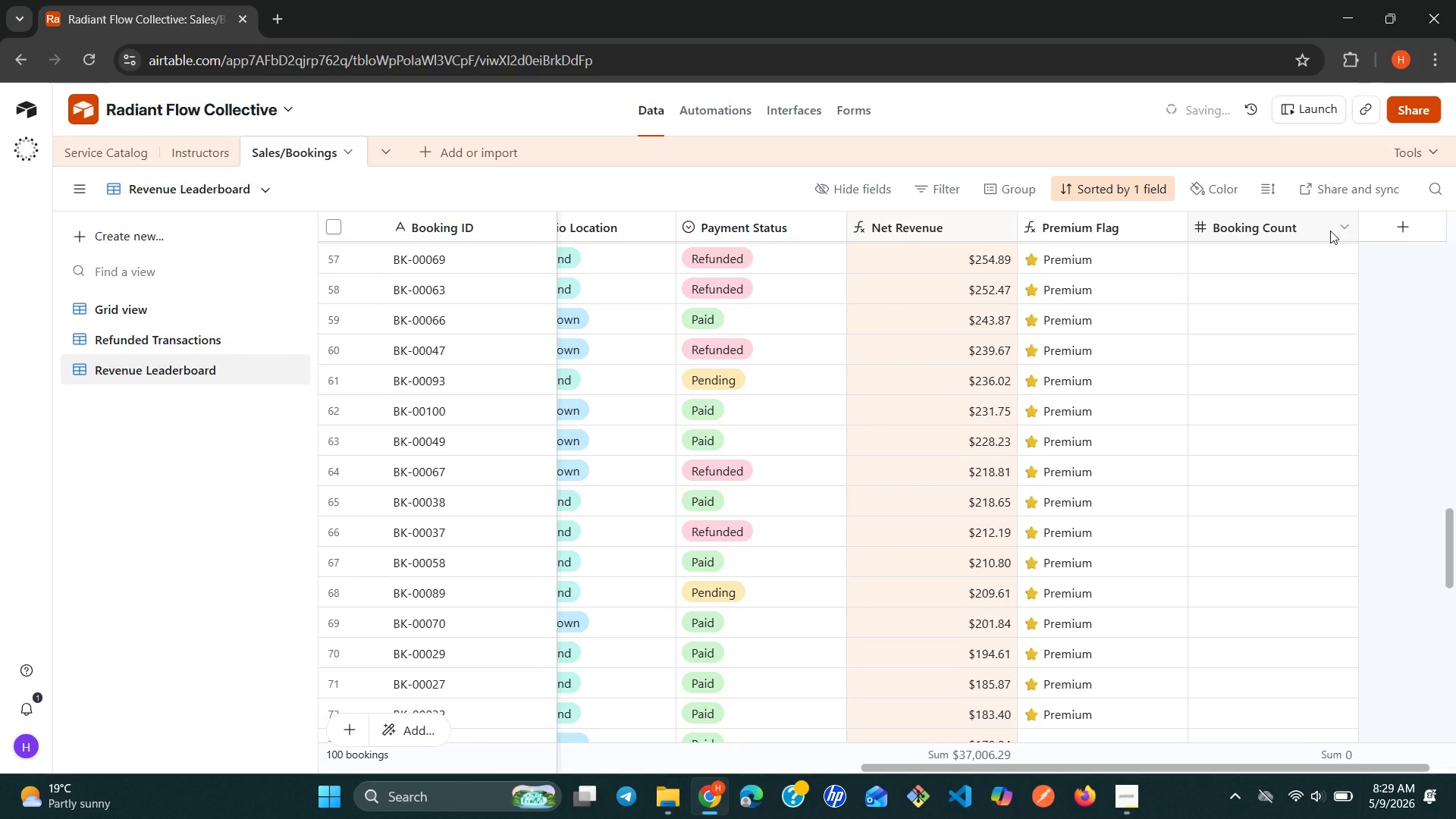 
left_click([1331, 230])
 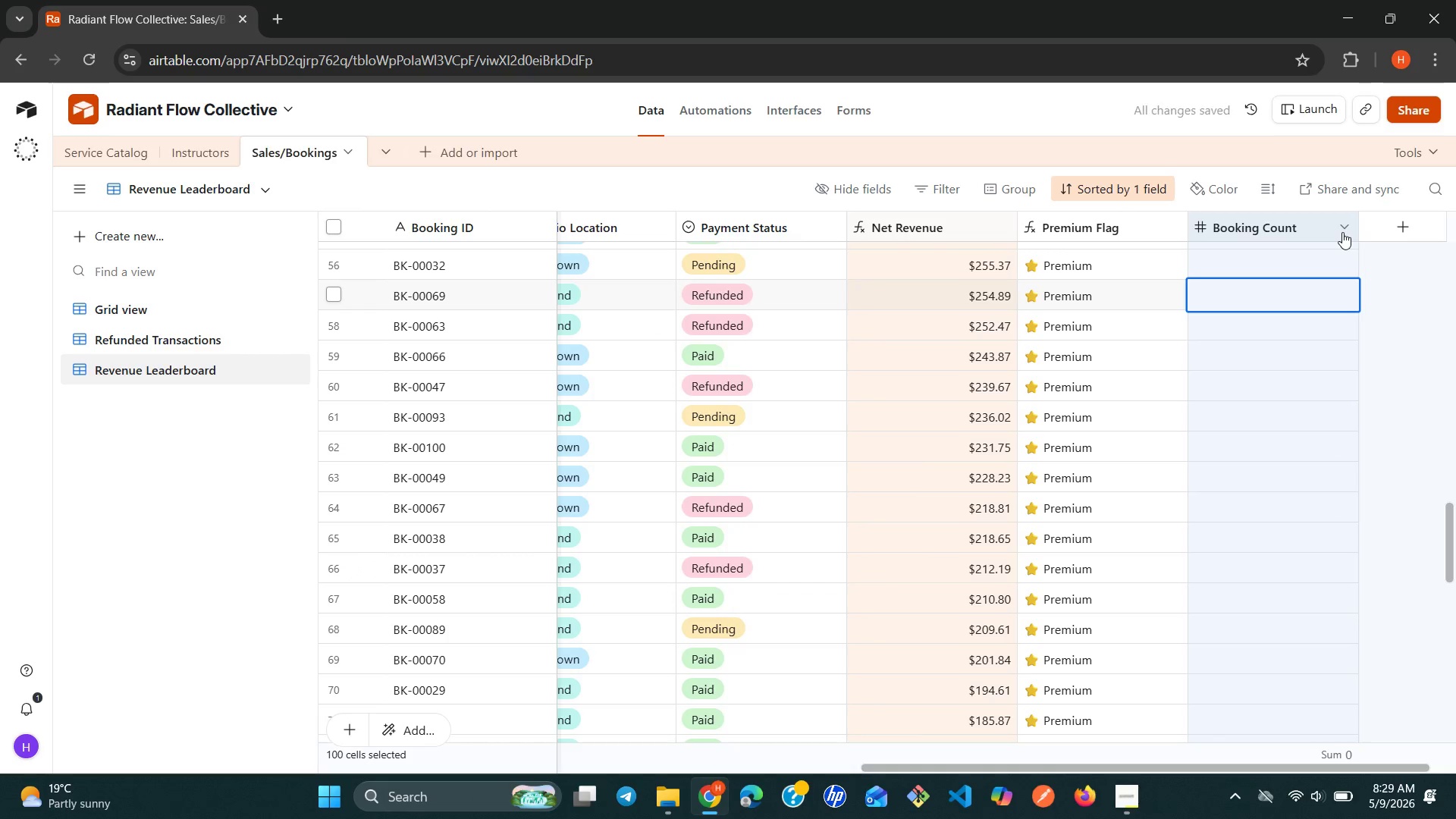 
left_click([1342, 232])
 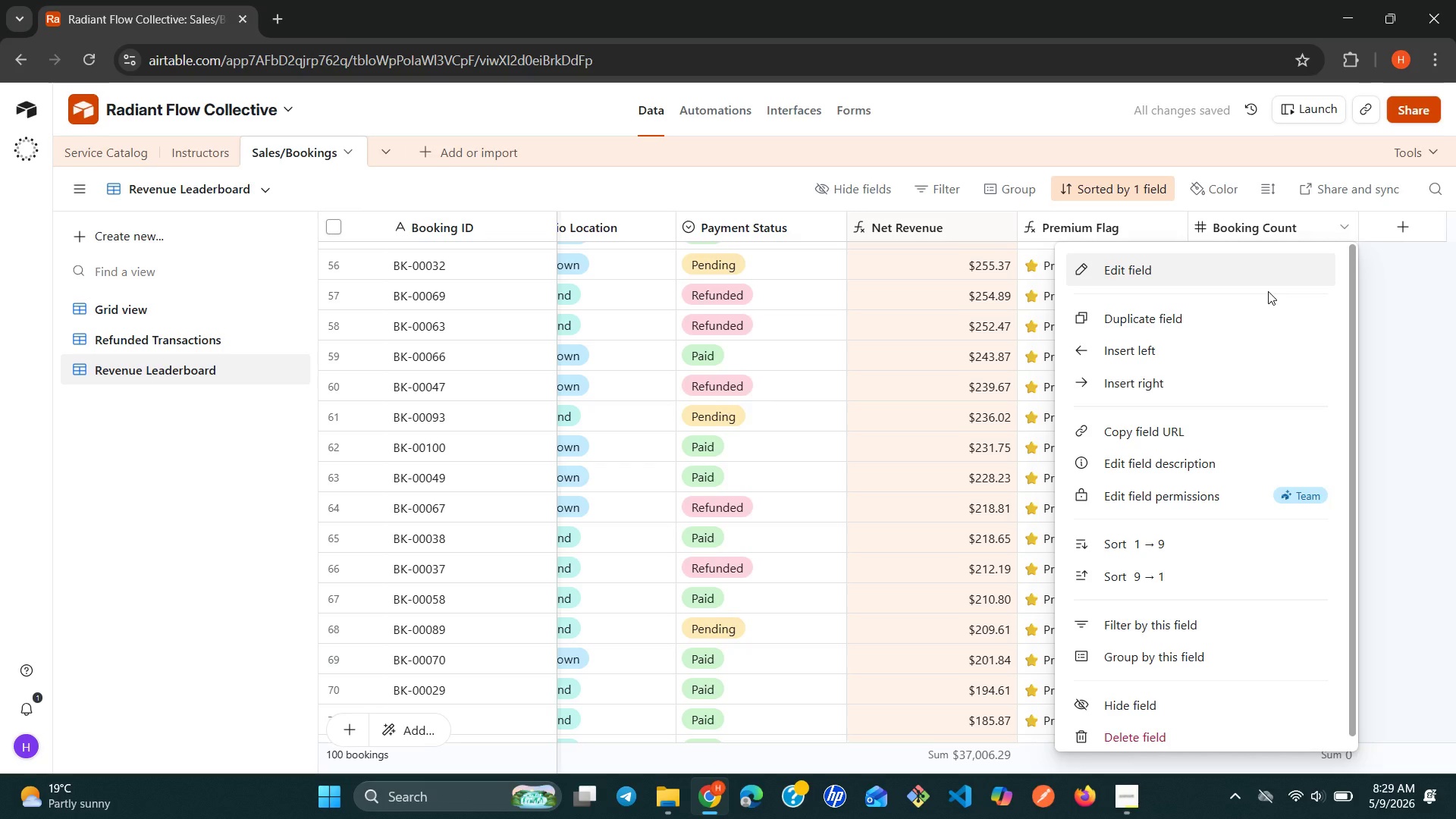 
left_click([1268, 291])
 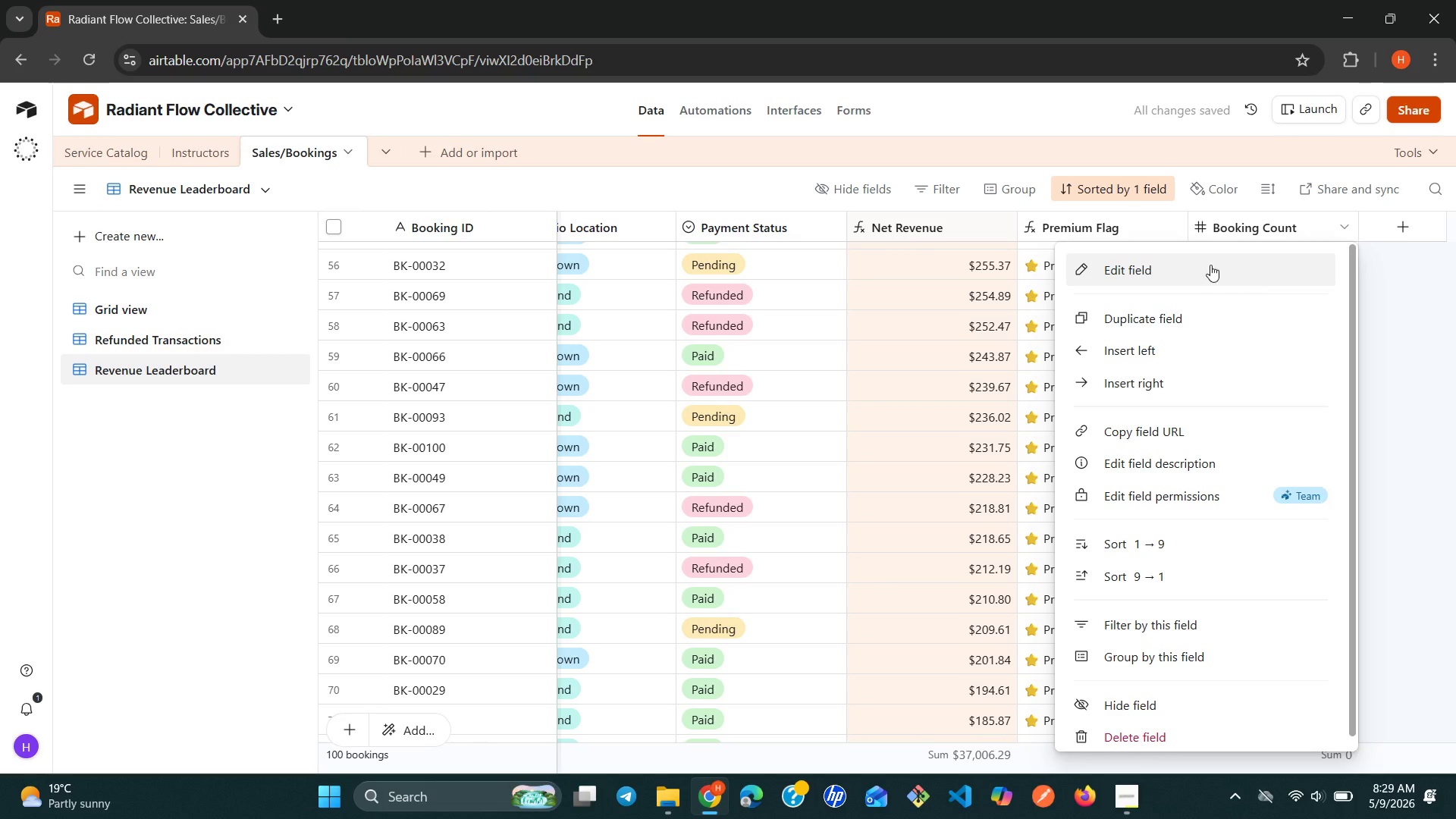 
left_click([1210, 265])
 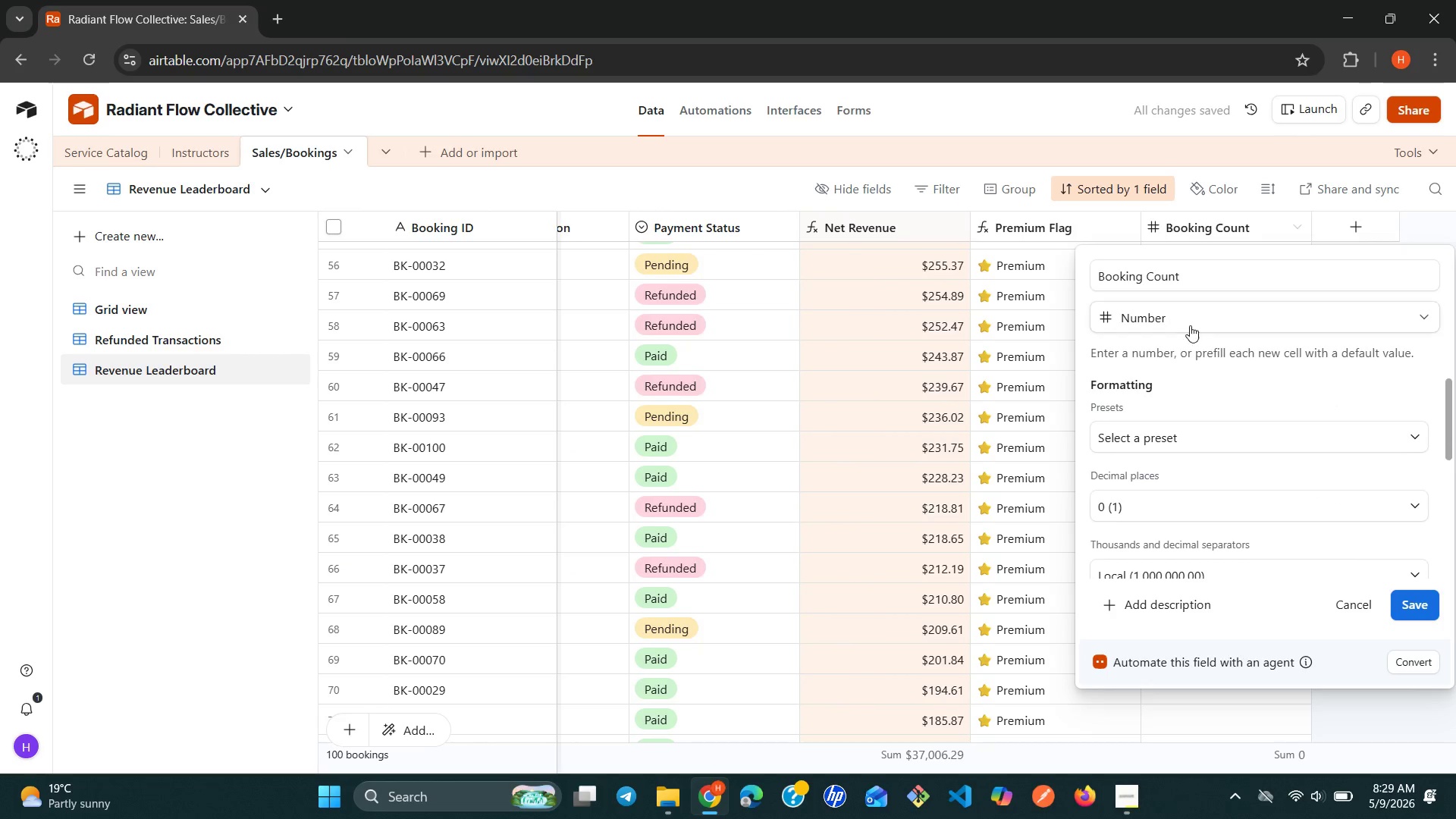 
left_click([1189, 316])
 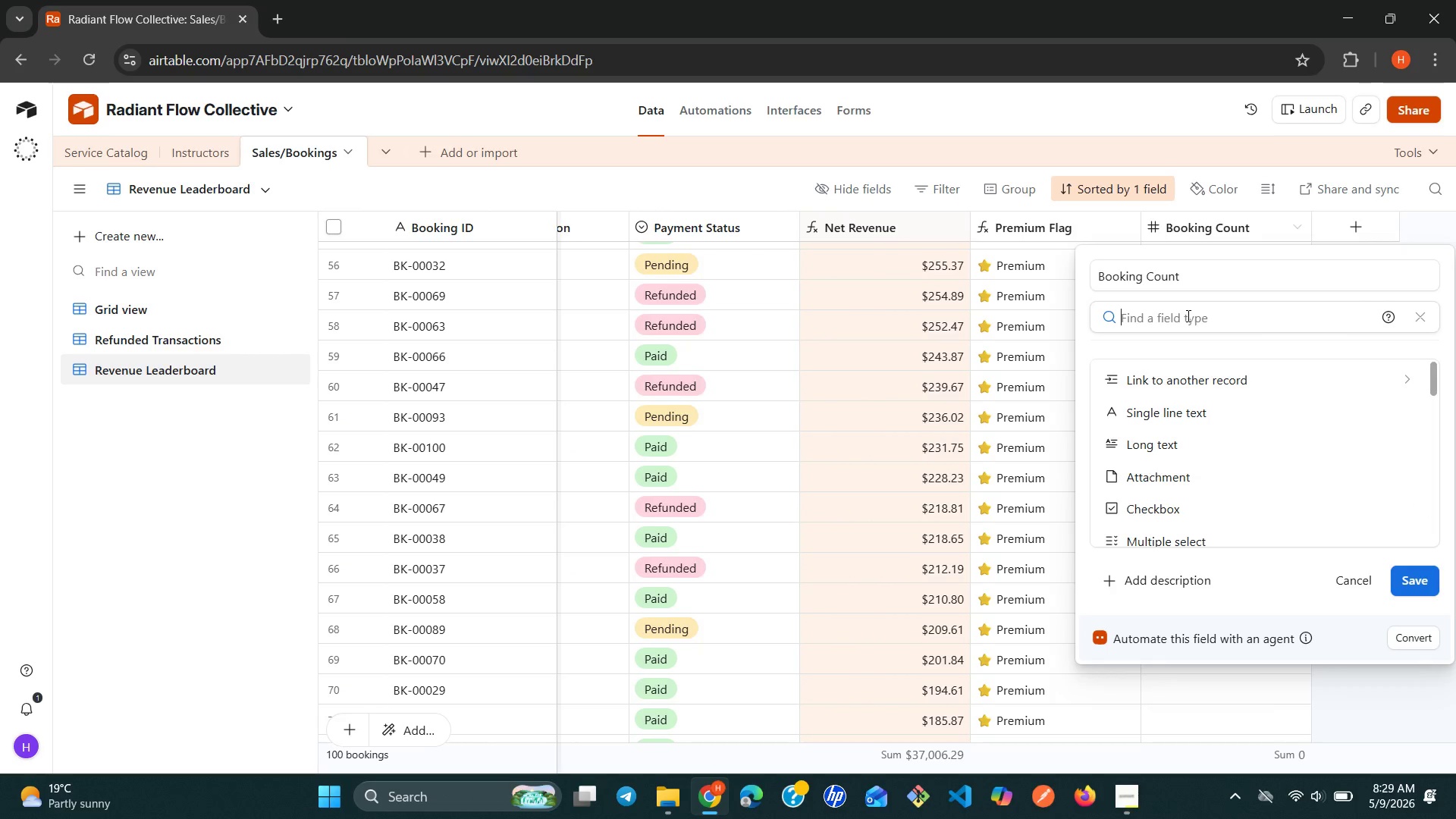 
type(fo)
 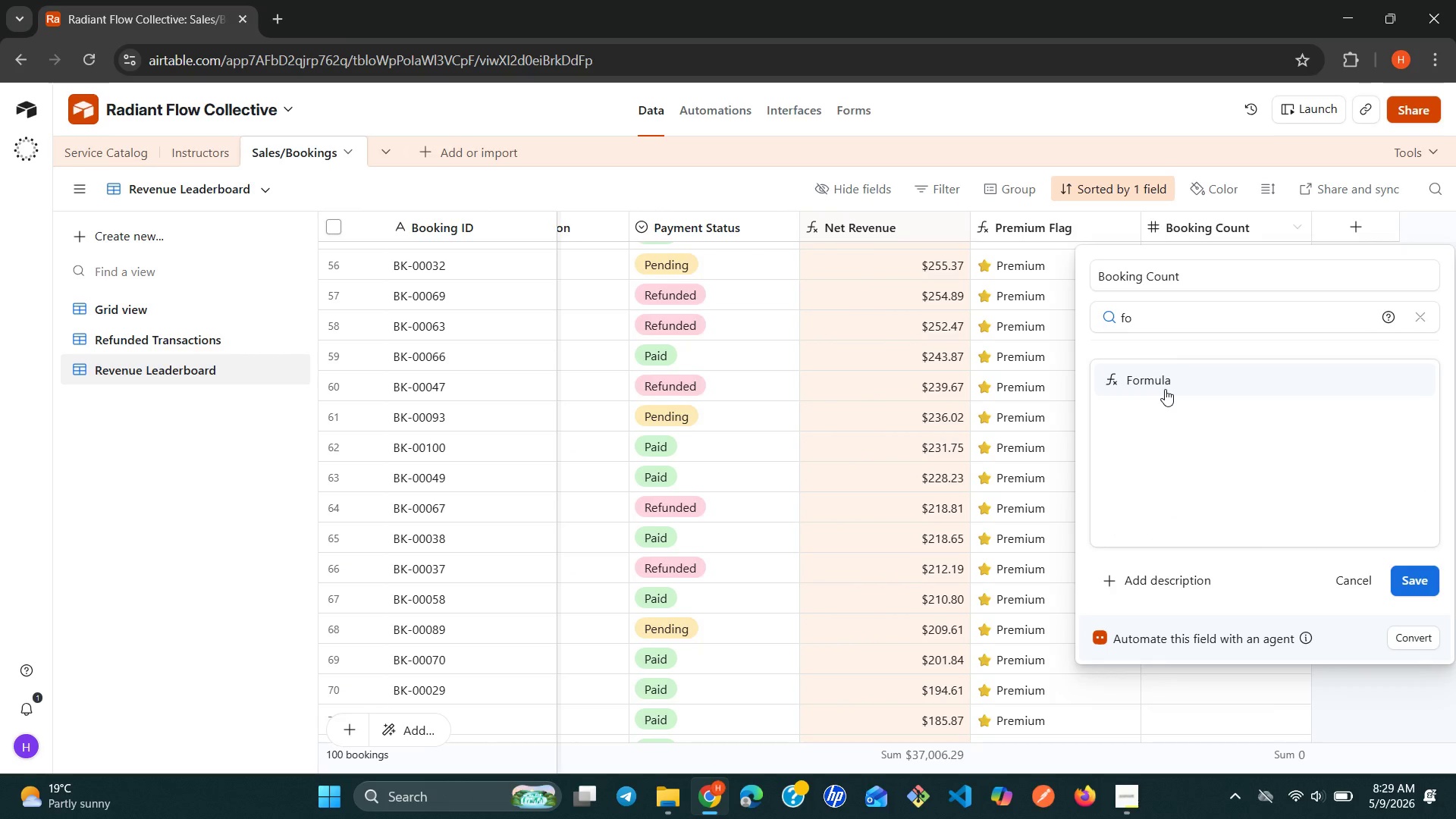 
left_click([1164, 382])
 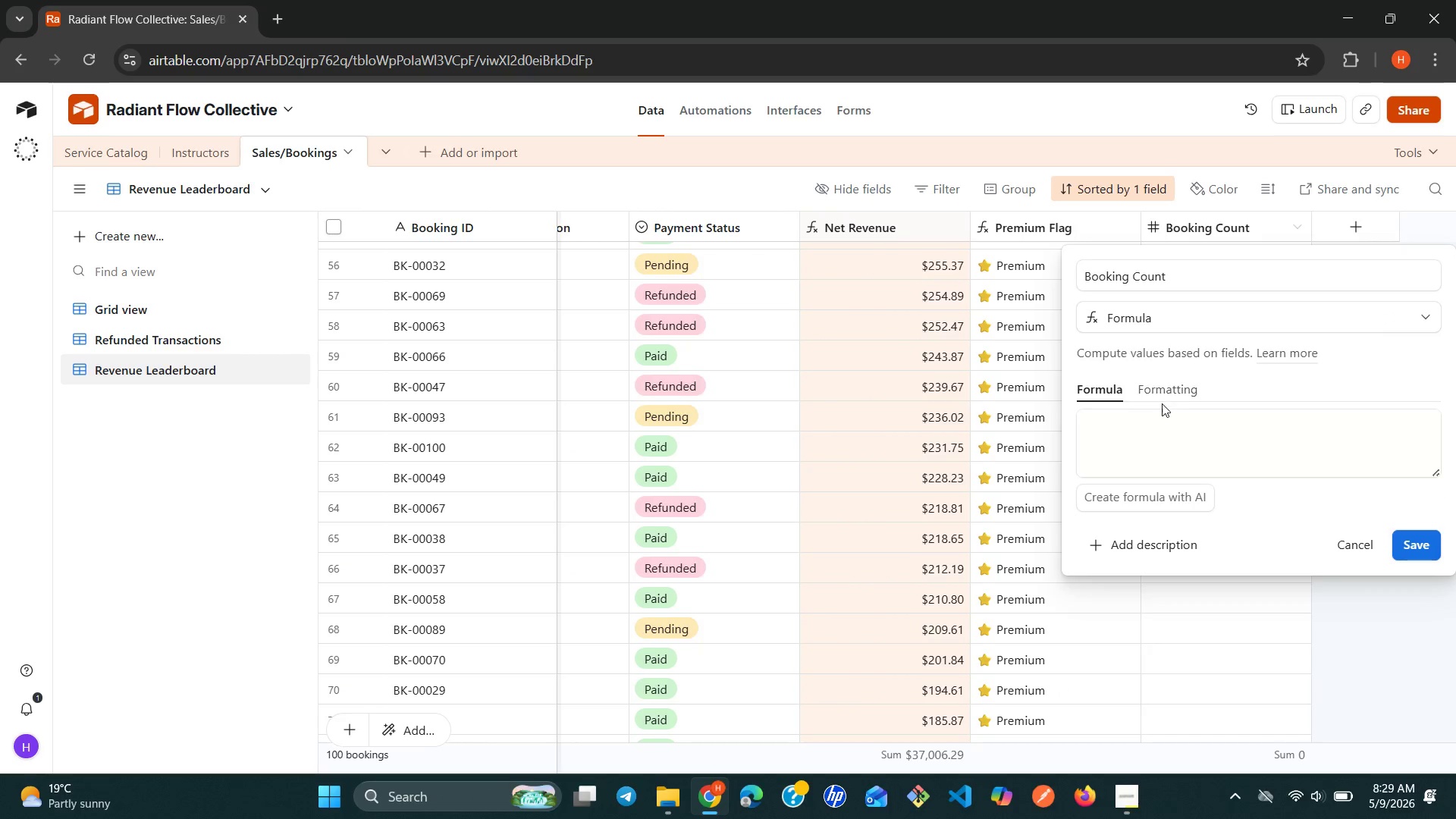 
left_click([1162, 403])
 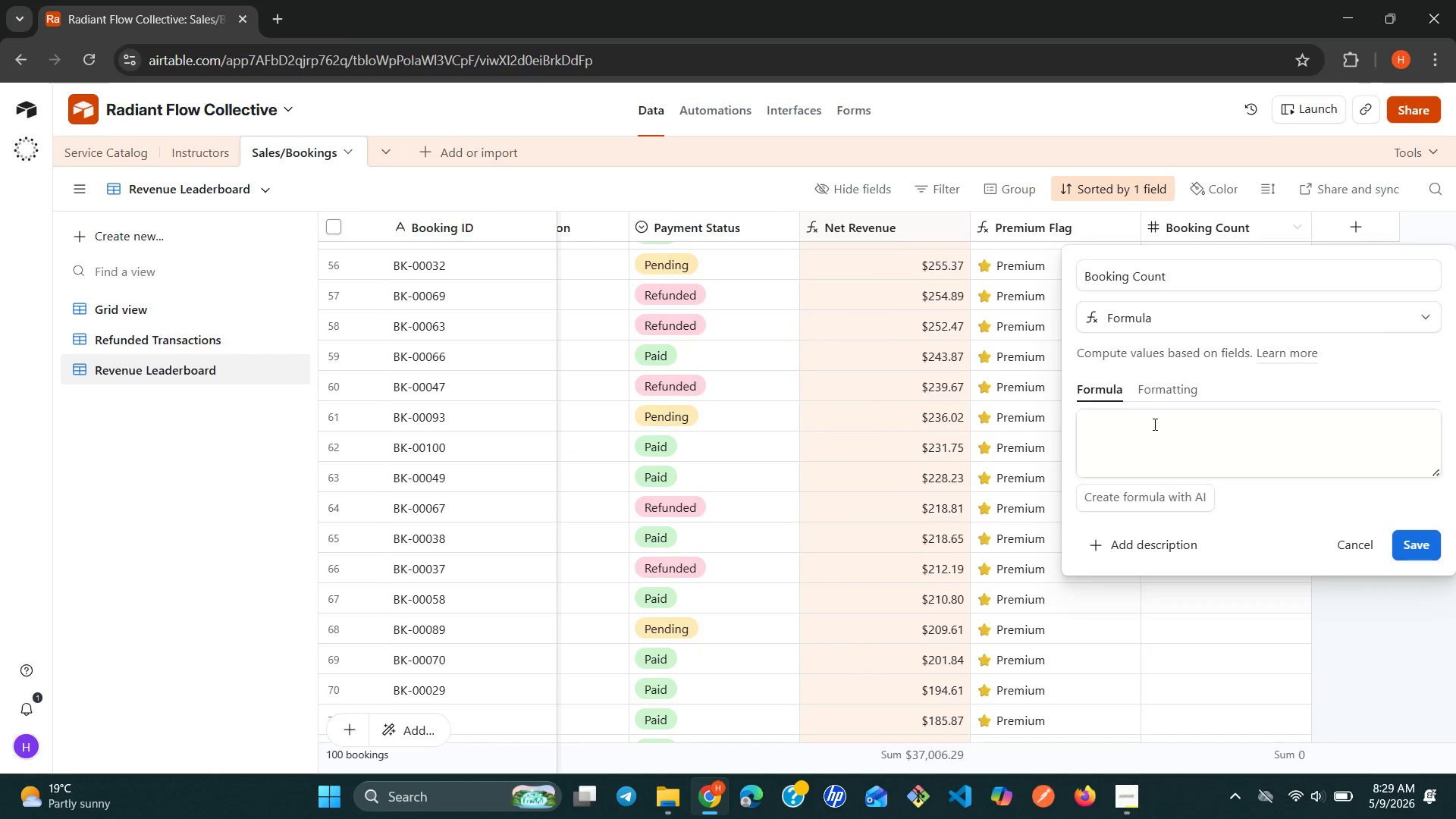 
left_click([1153, 424])
 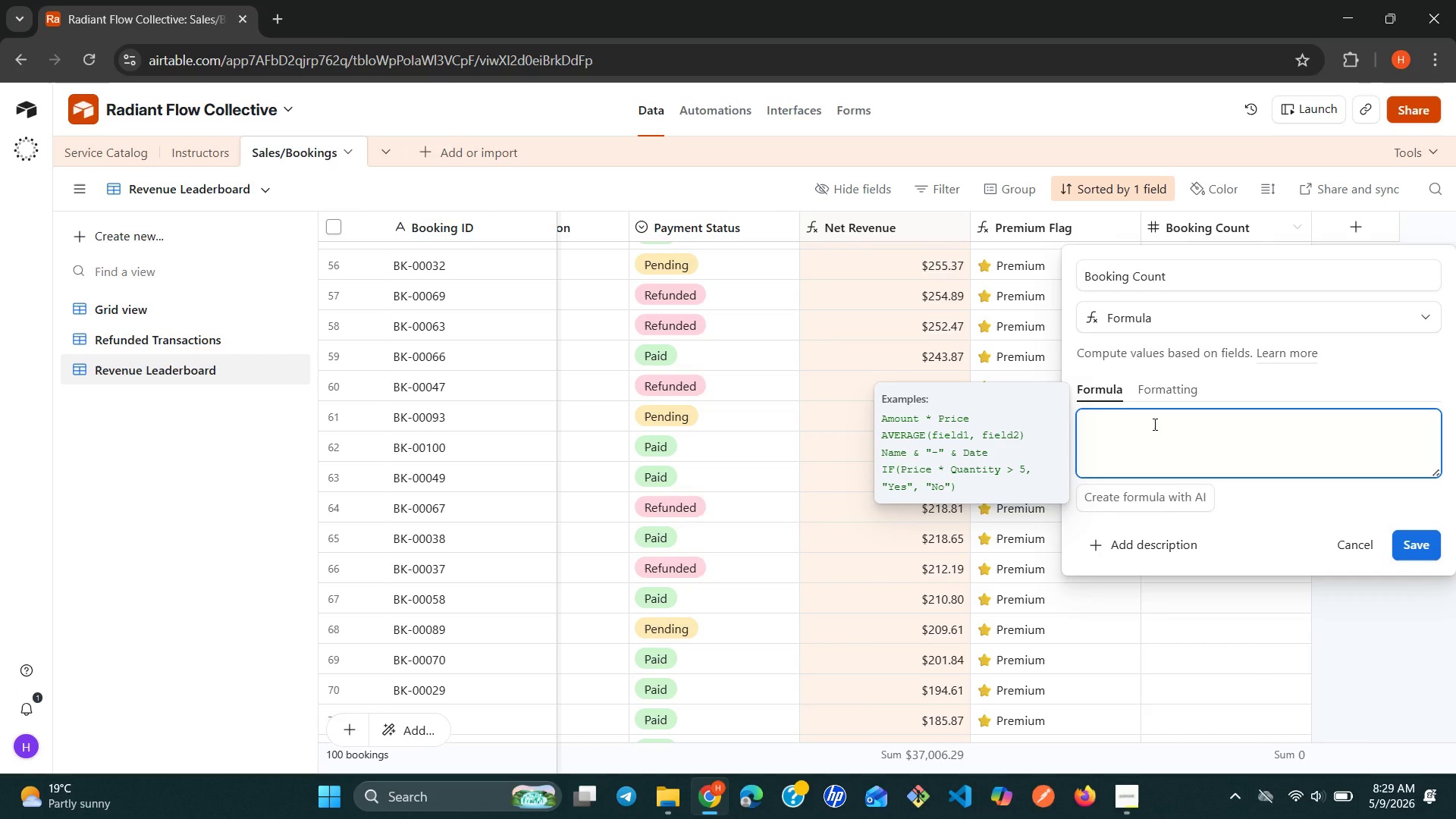 
key(1)
 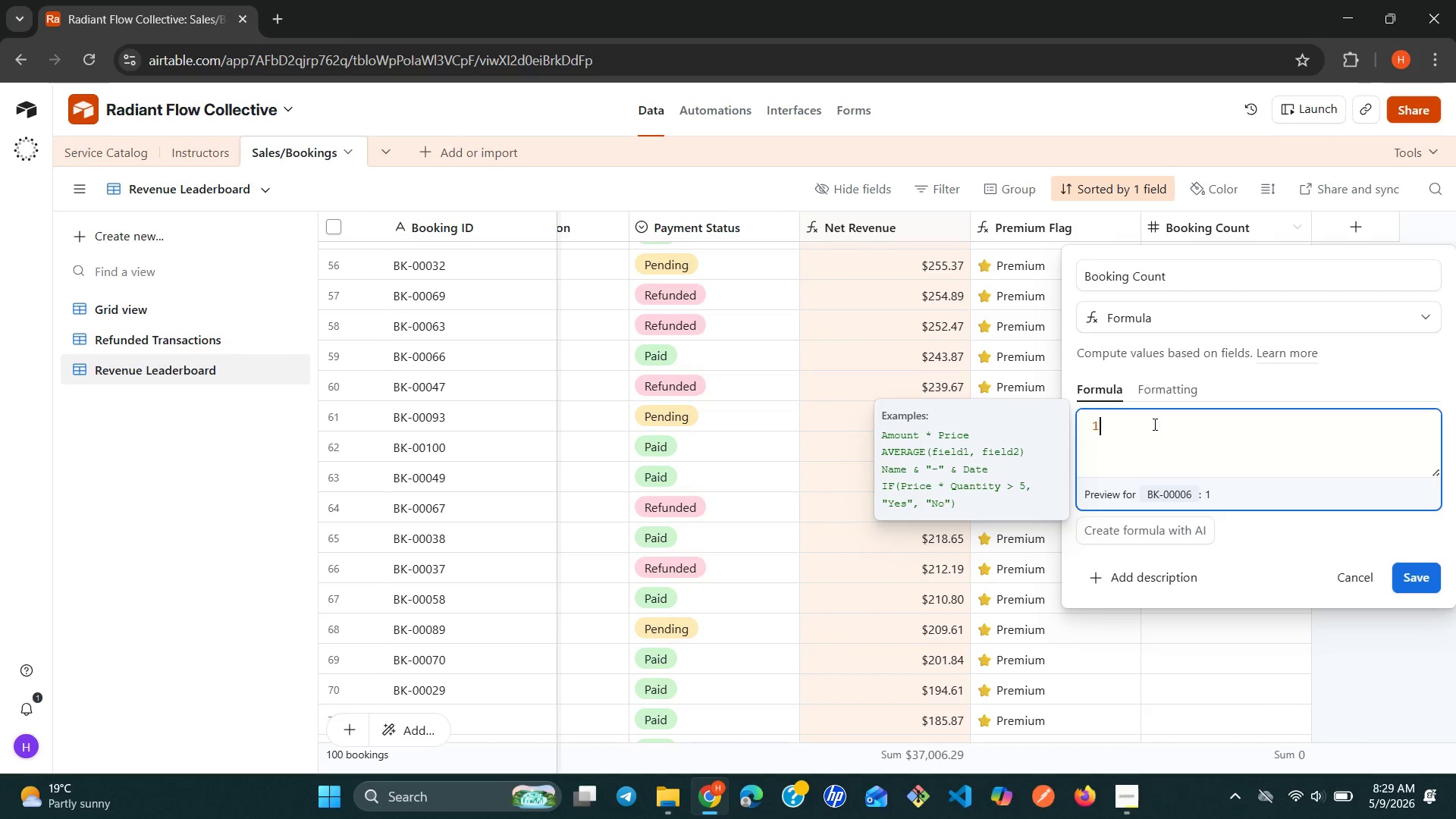 
wait(11.08)
 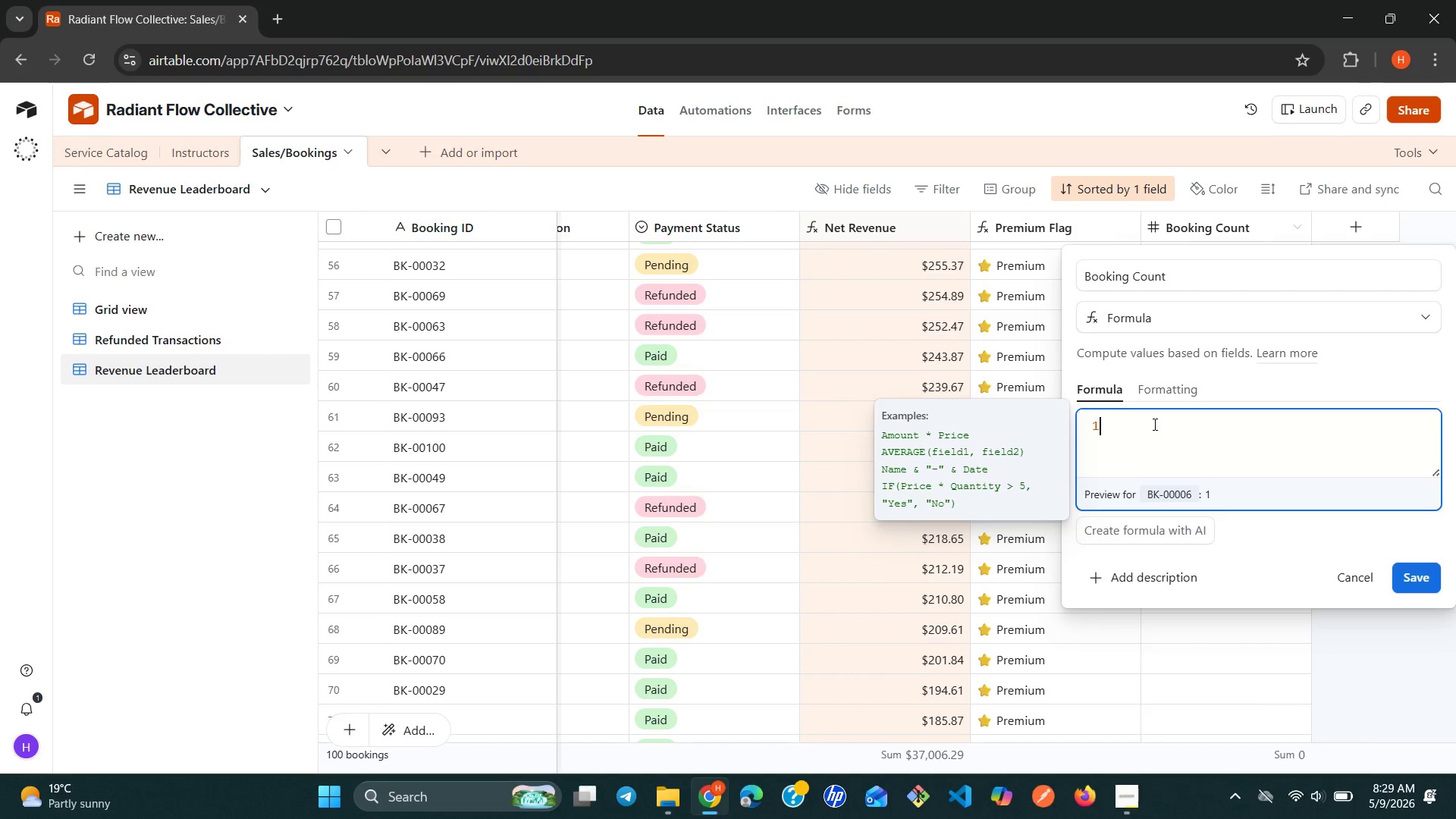 
left_click([1401, 576])
 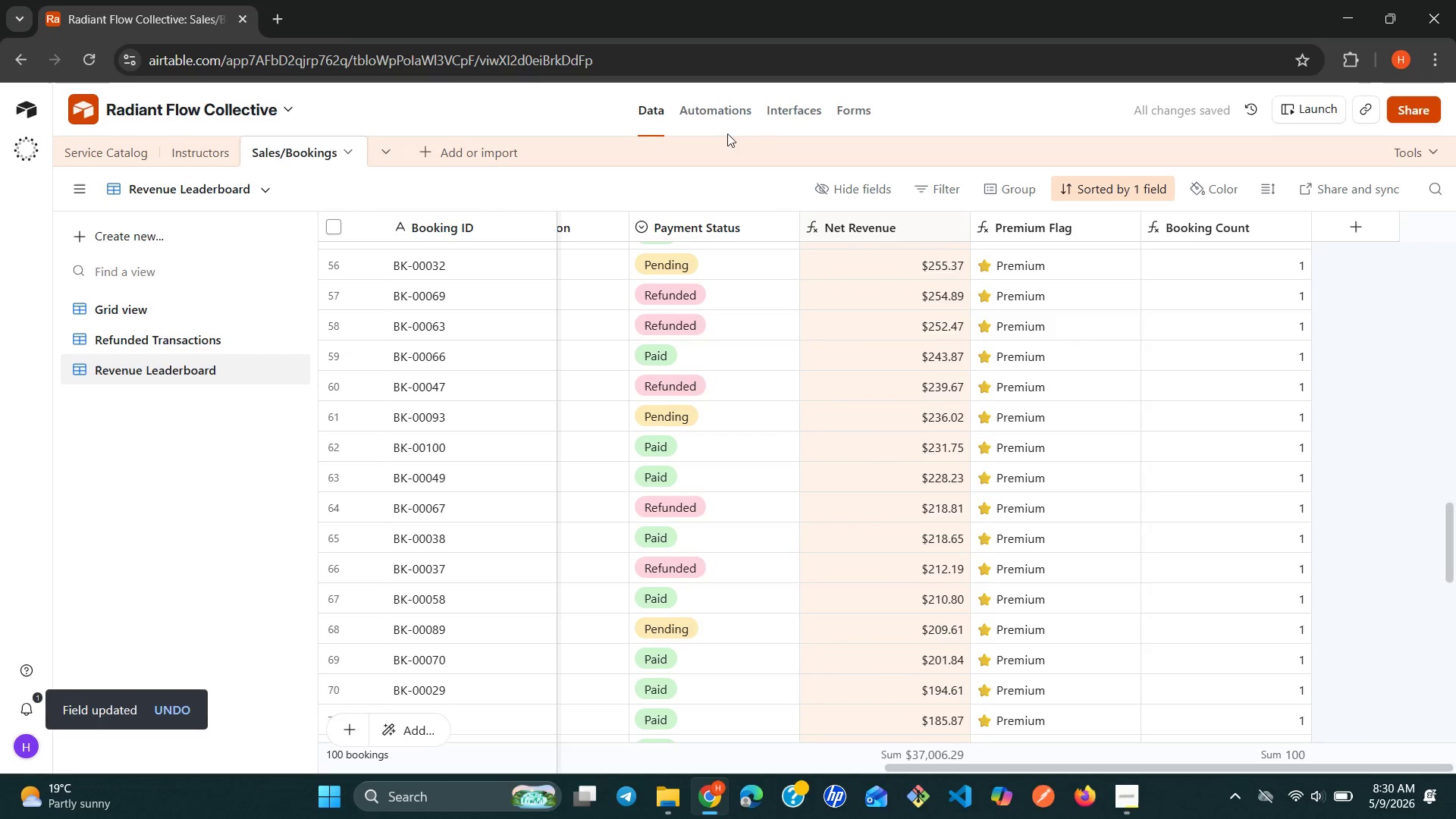 
wait(5.72)
 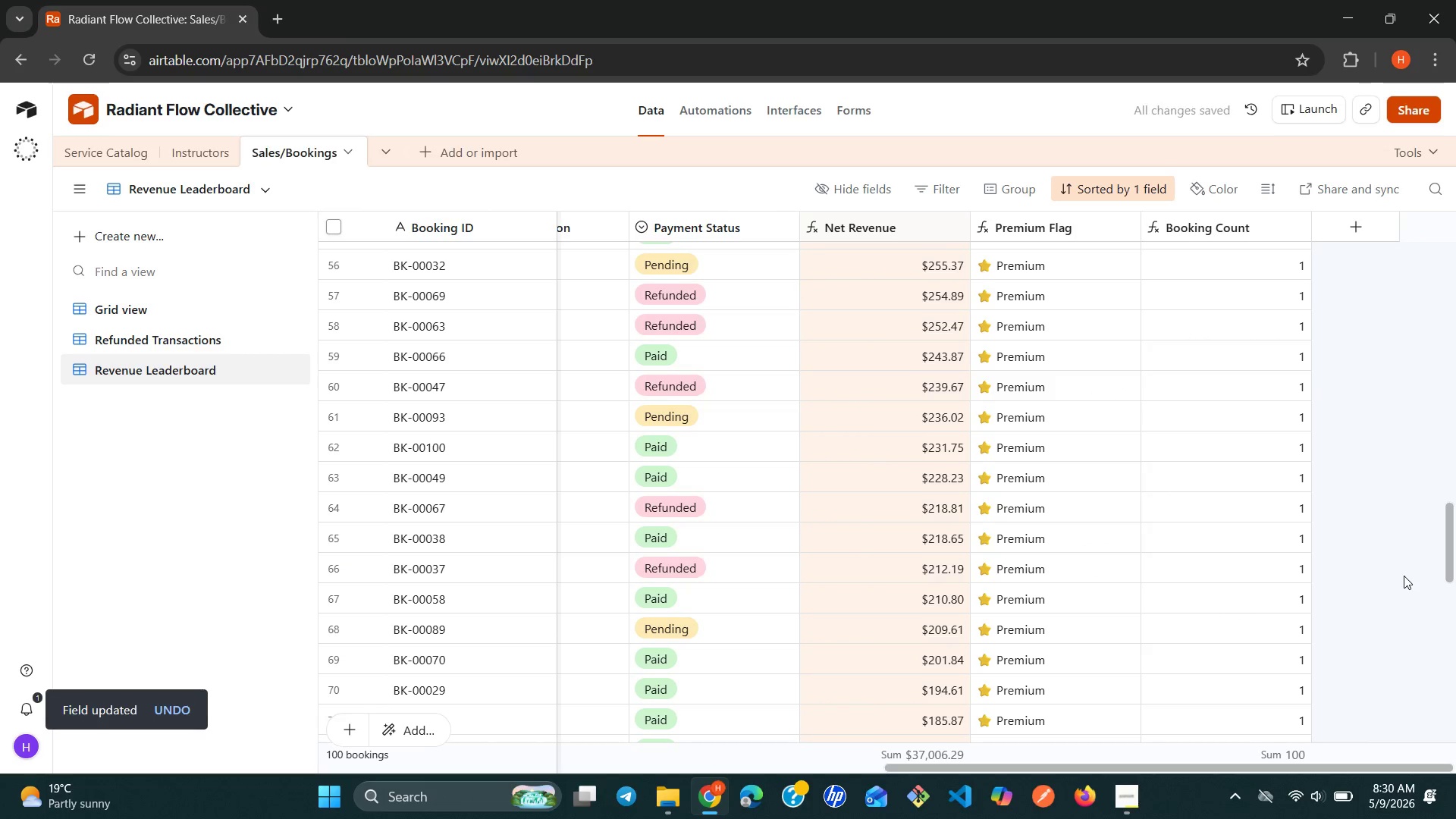 
left_click([791, 111])
 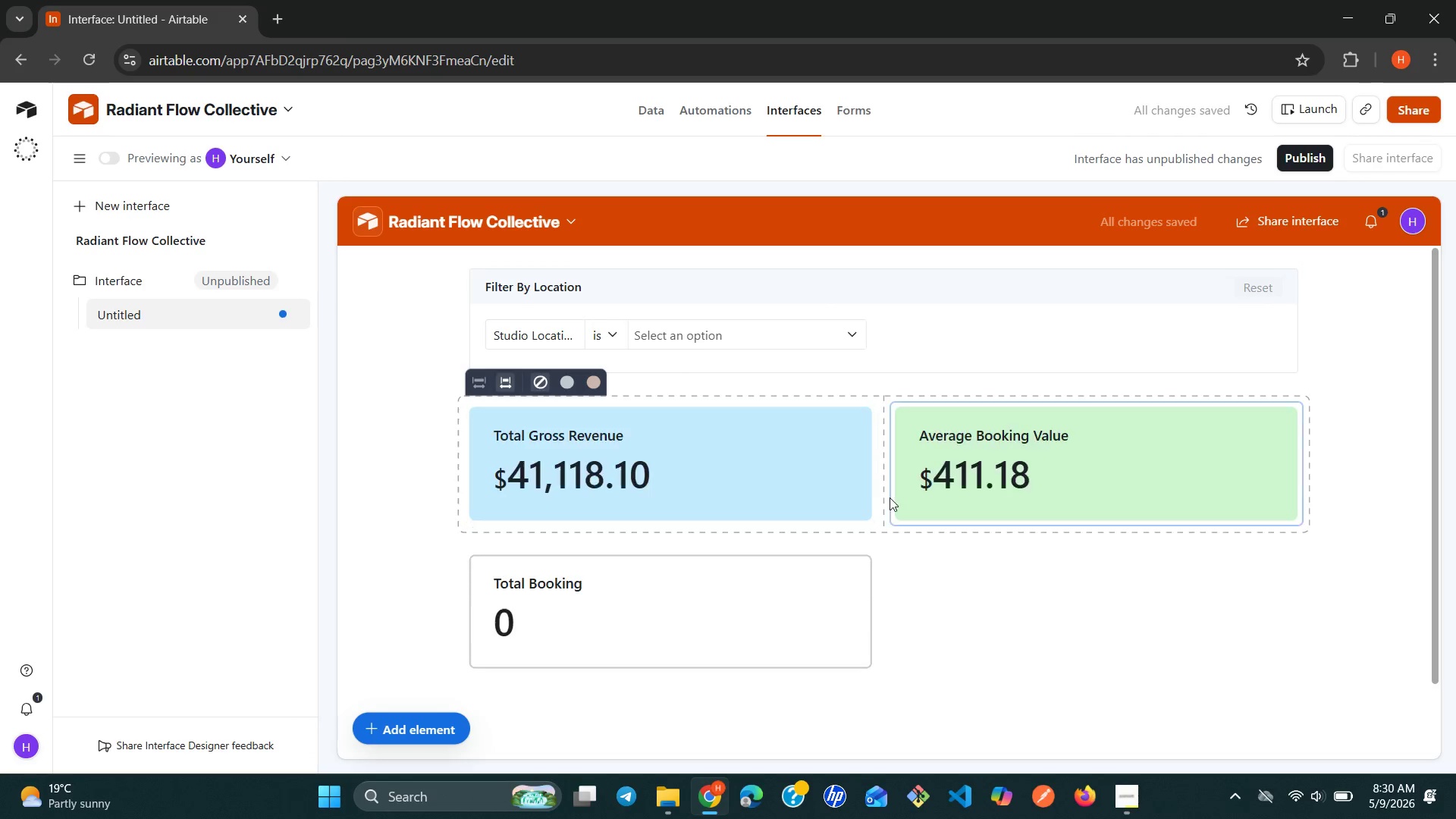 
left_click([726, 574])
 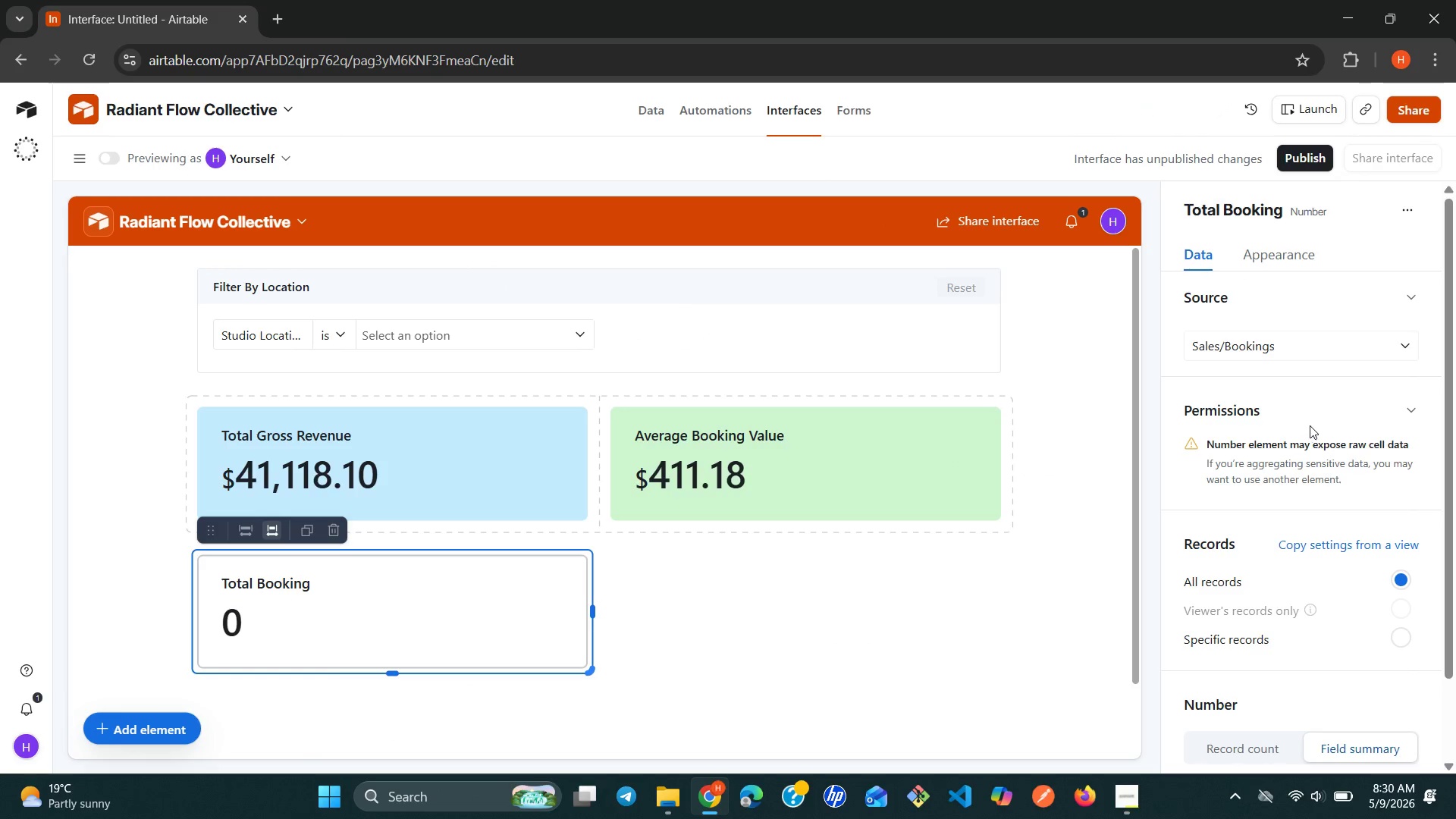 
scroll: coordinate [1313, 558], scroll_direction: down, amount: 3.0
 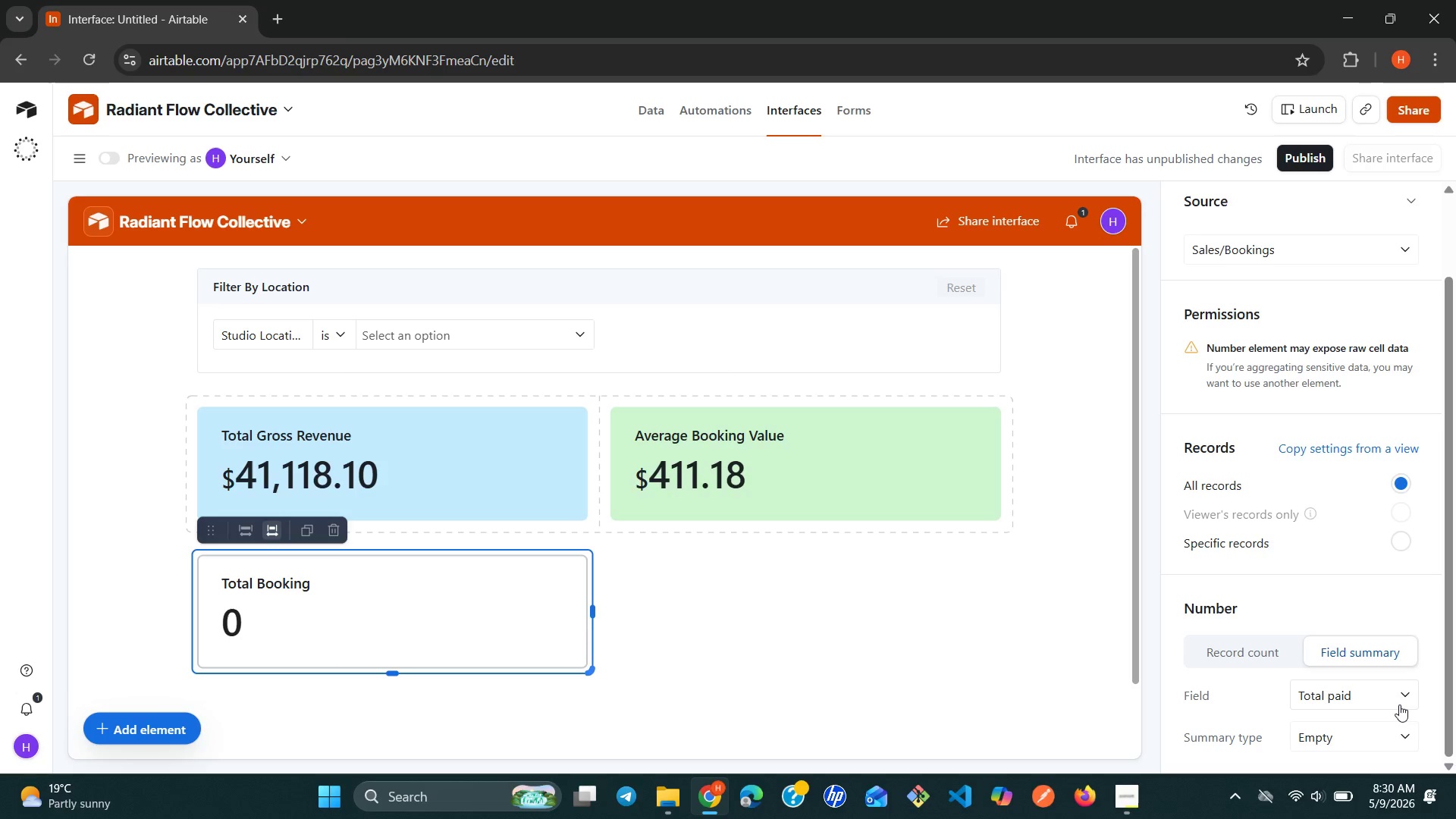 
left_click_drag(start_coordinate=[1408, 691], to_coordinate=[1404, 698])
 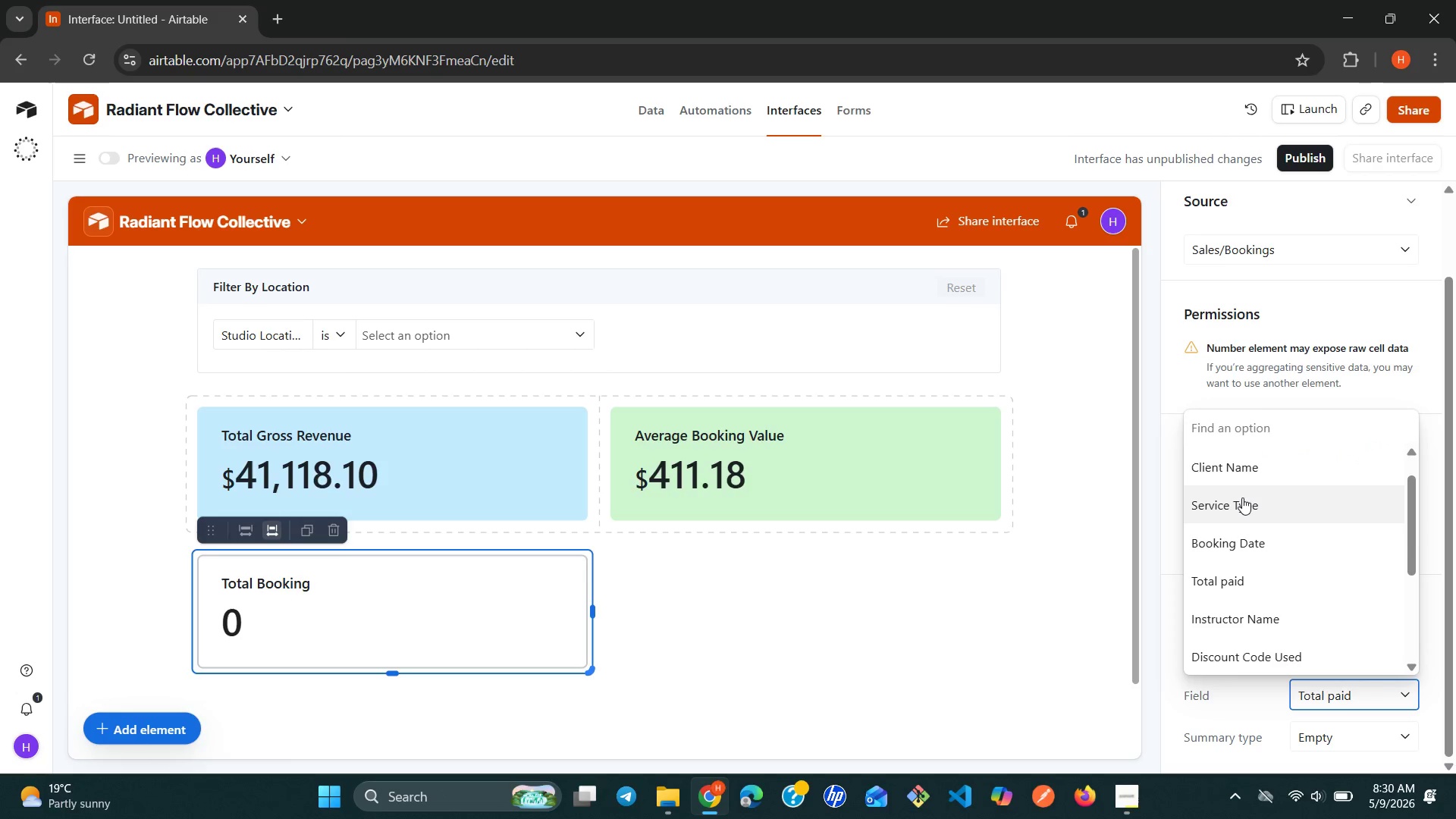 
key(B)
 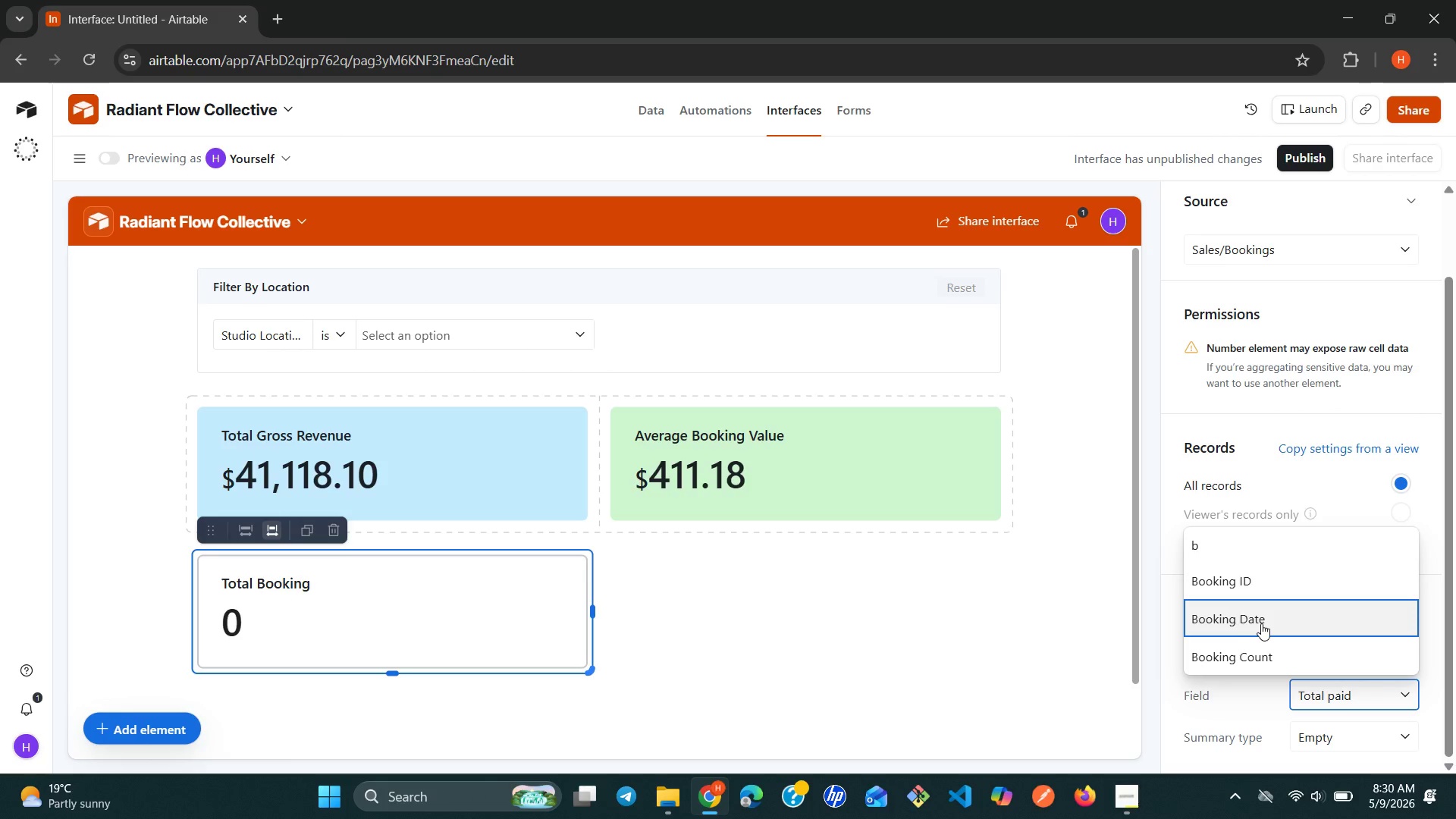 
left_click([1262, 650])
 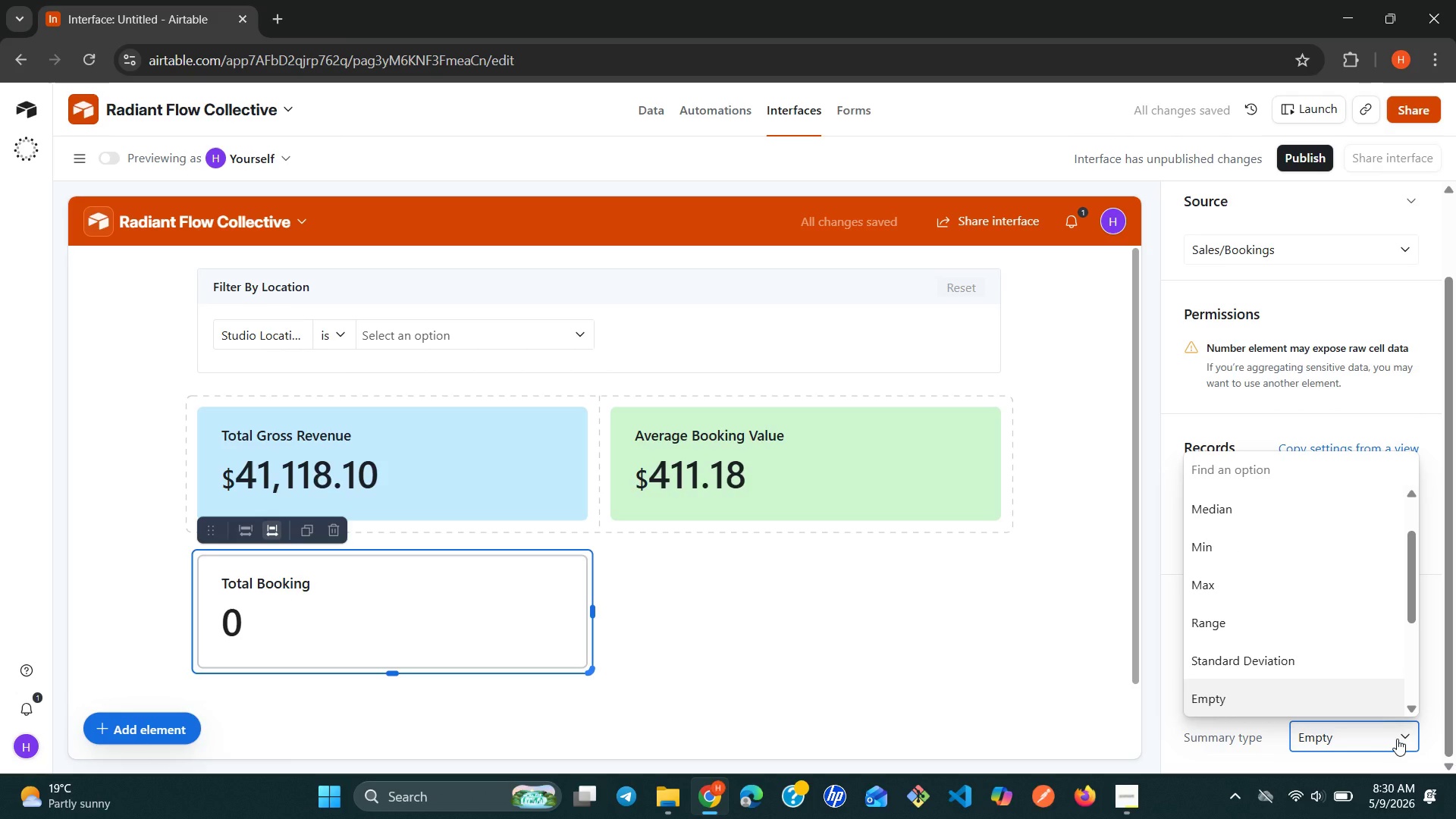 
key(C)
 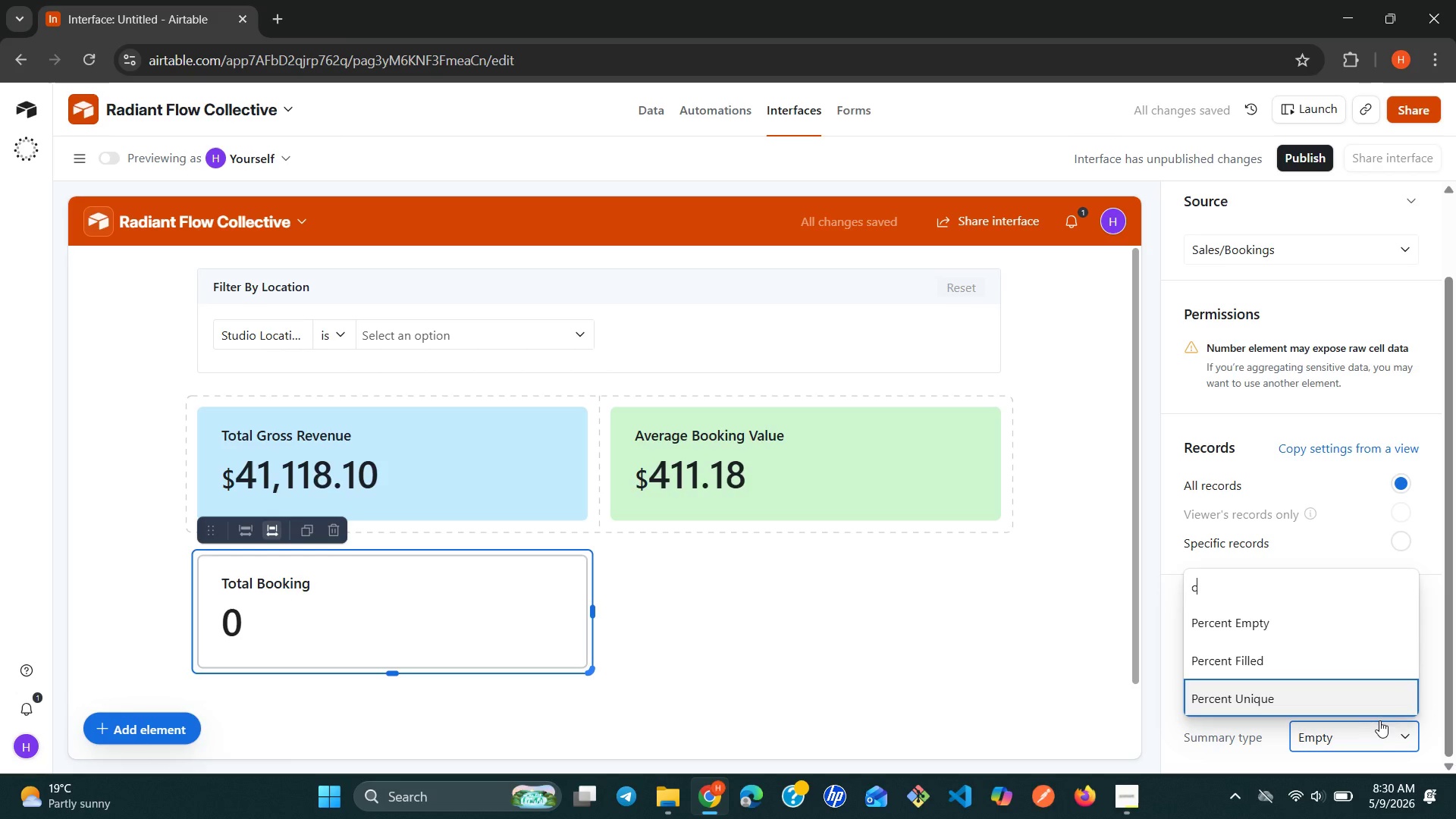 
key(O)
 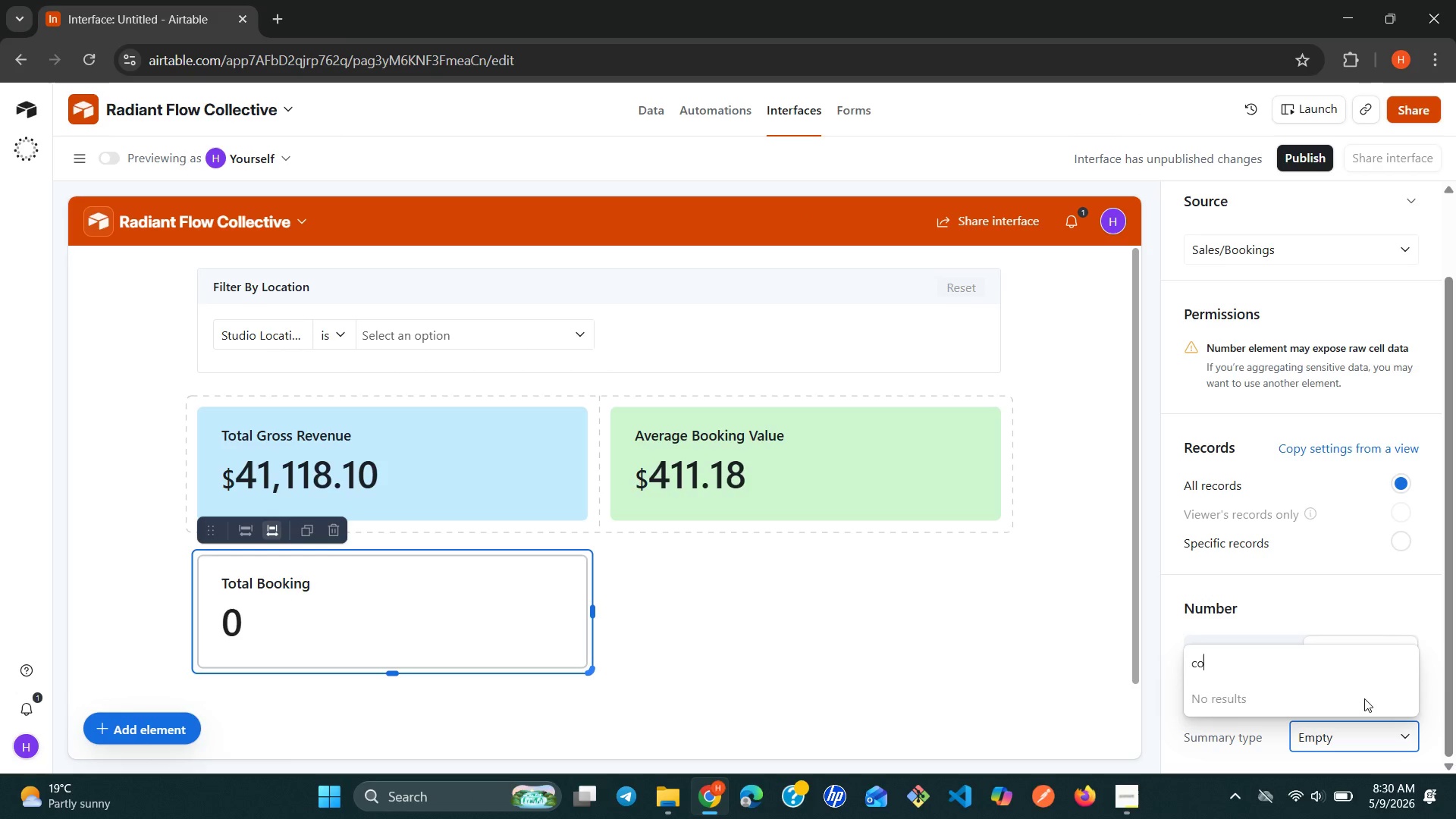 
key(U)
 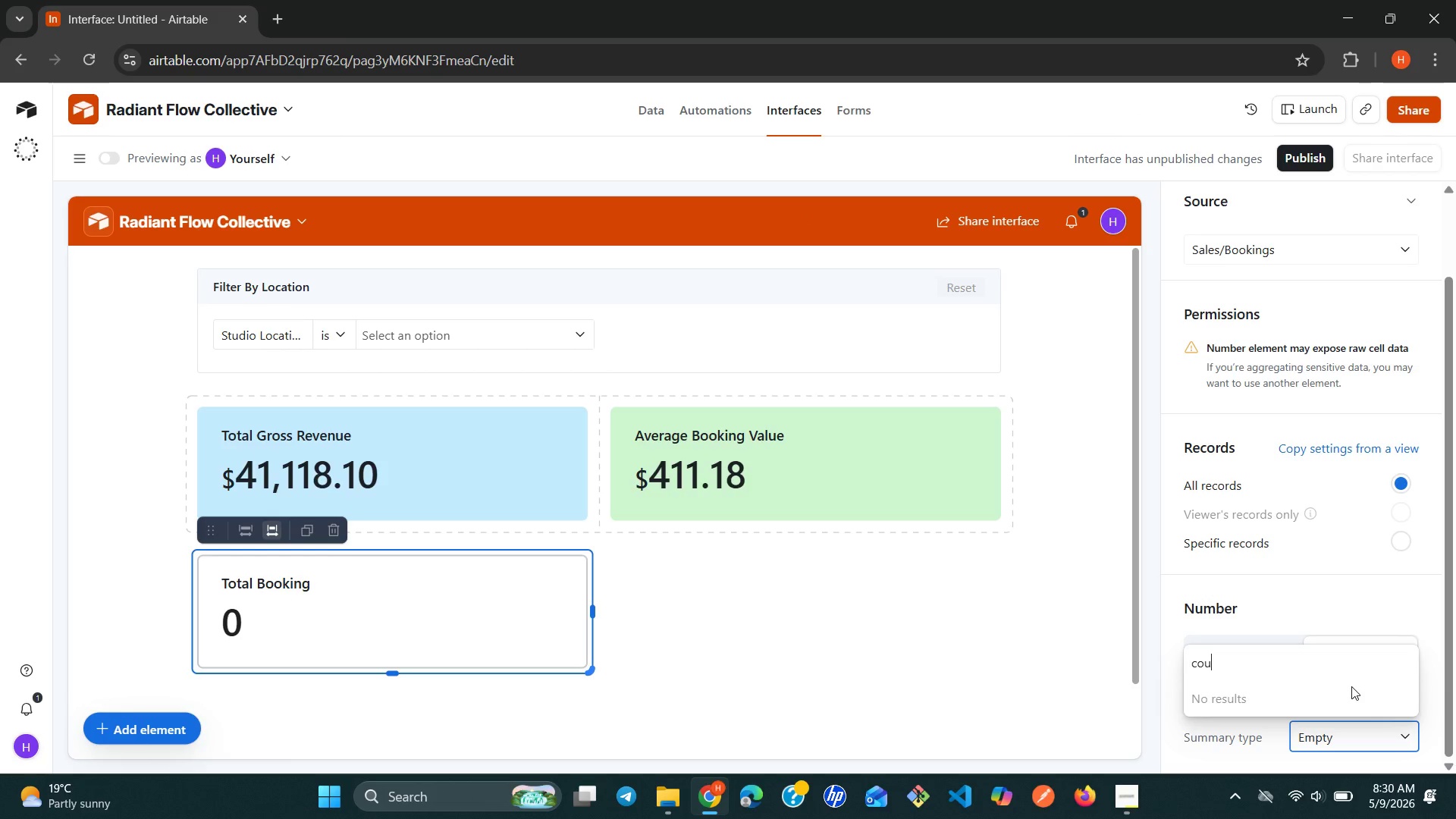 
key(Backspace)
 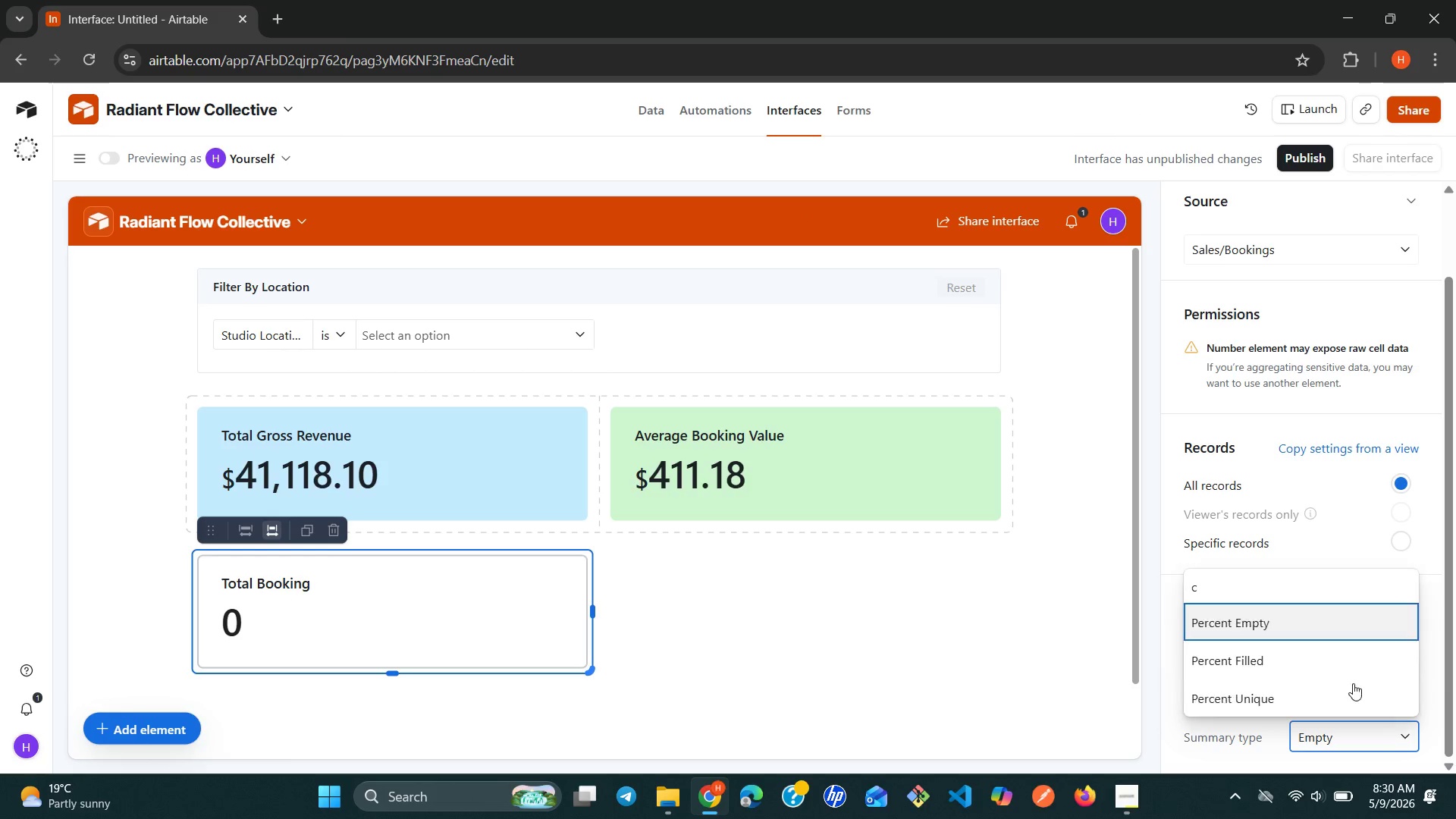 
key(Backspace)
 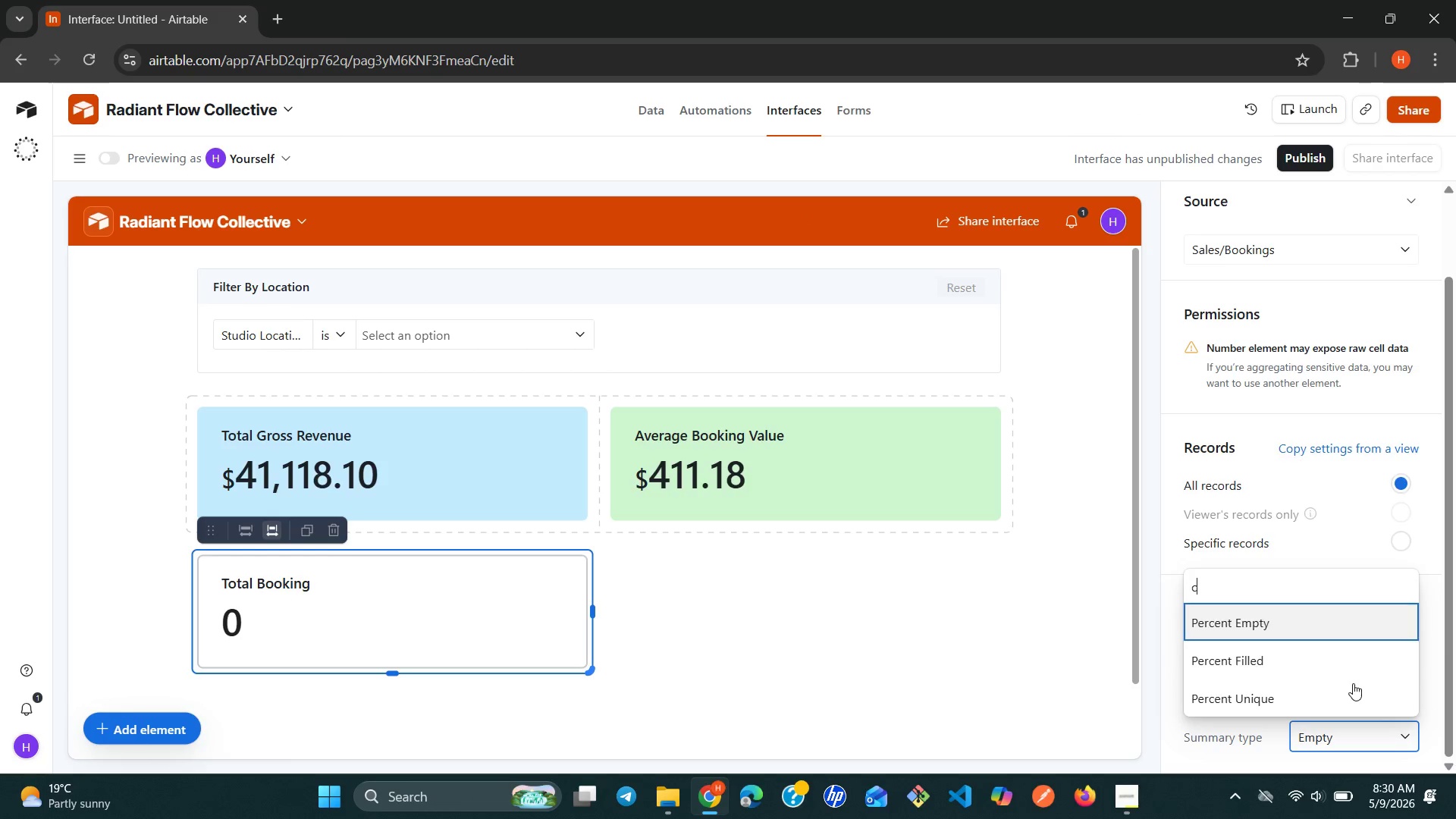 
key(Backspace)
 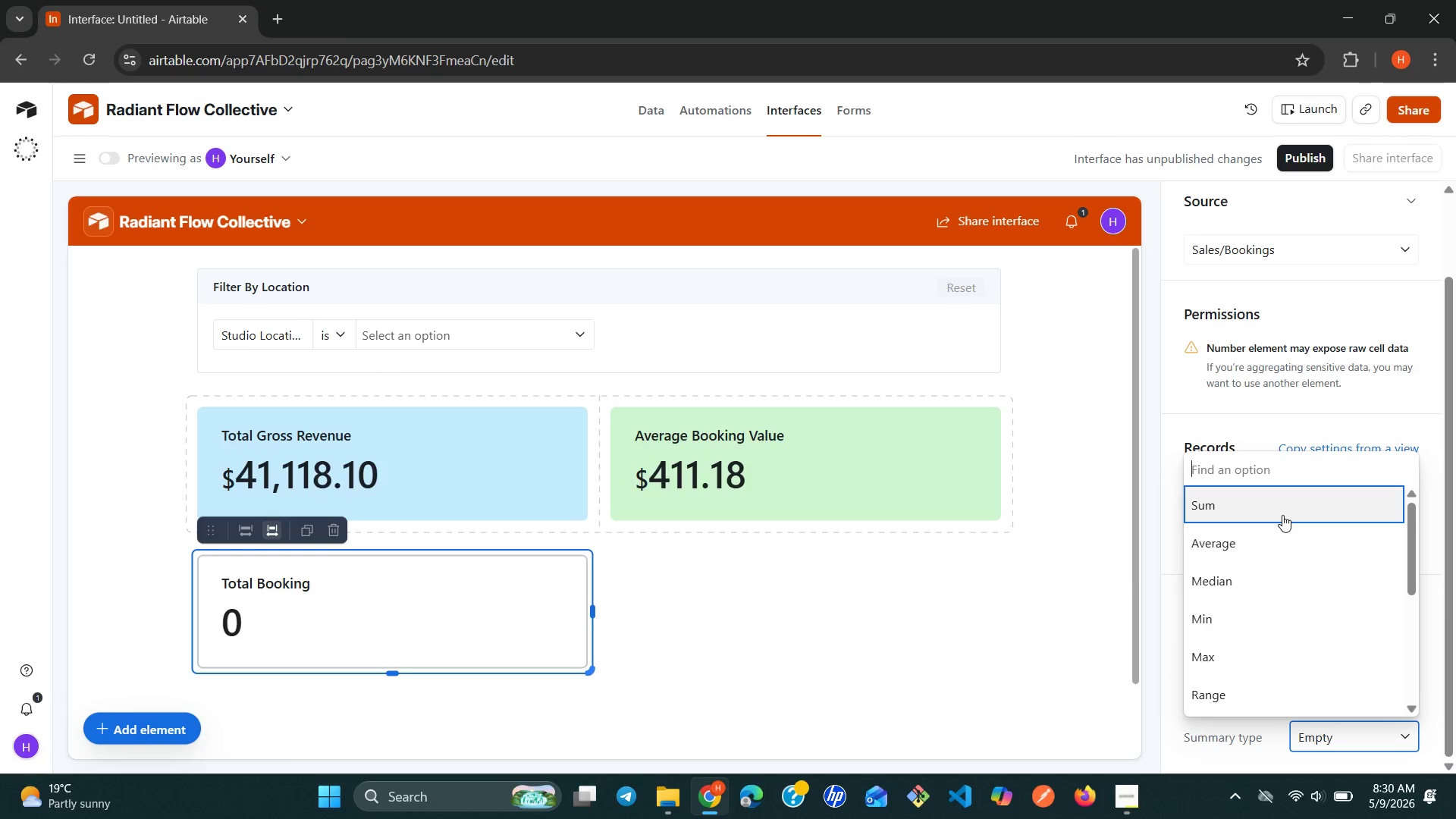 
left_click([1282, 515])
 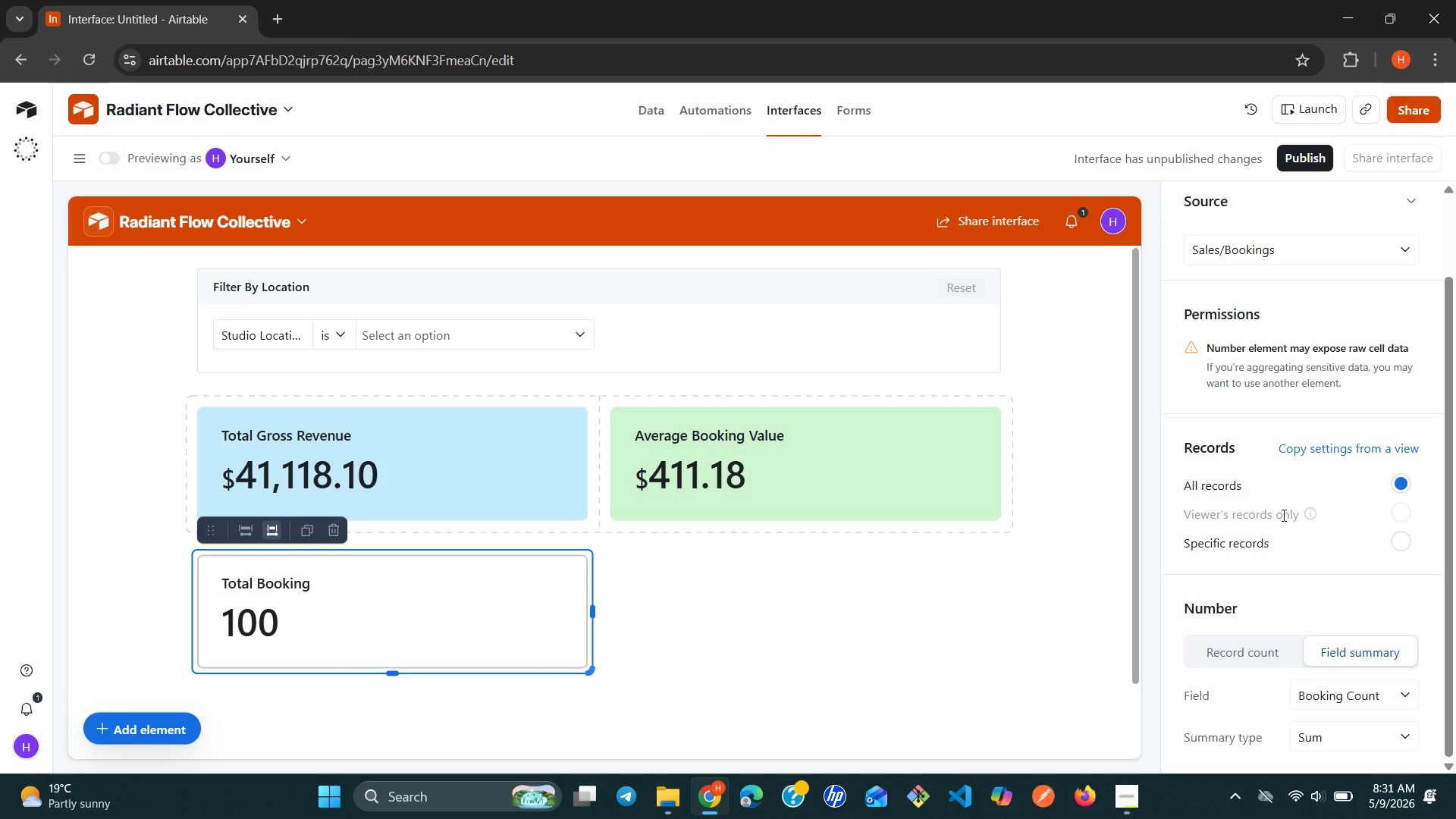 
wait(33.36)
 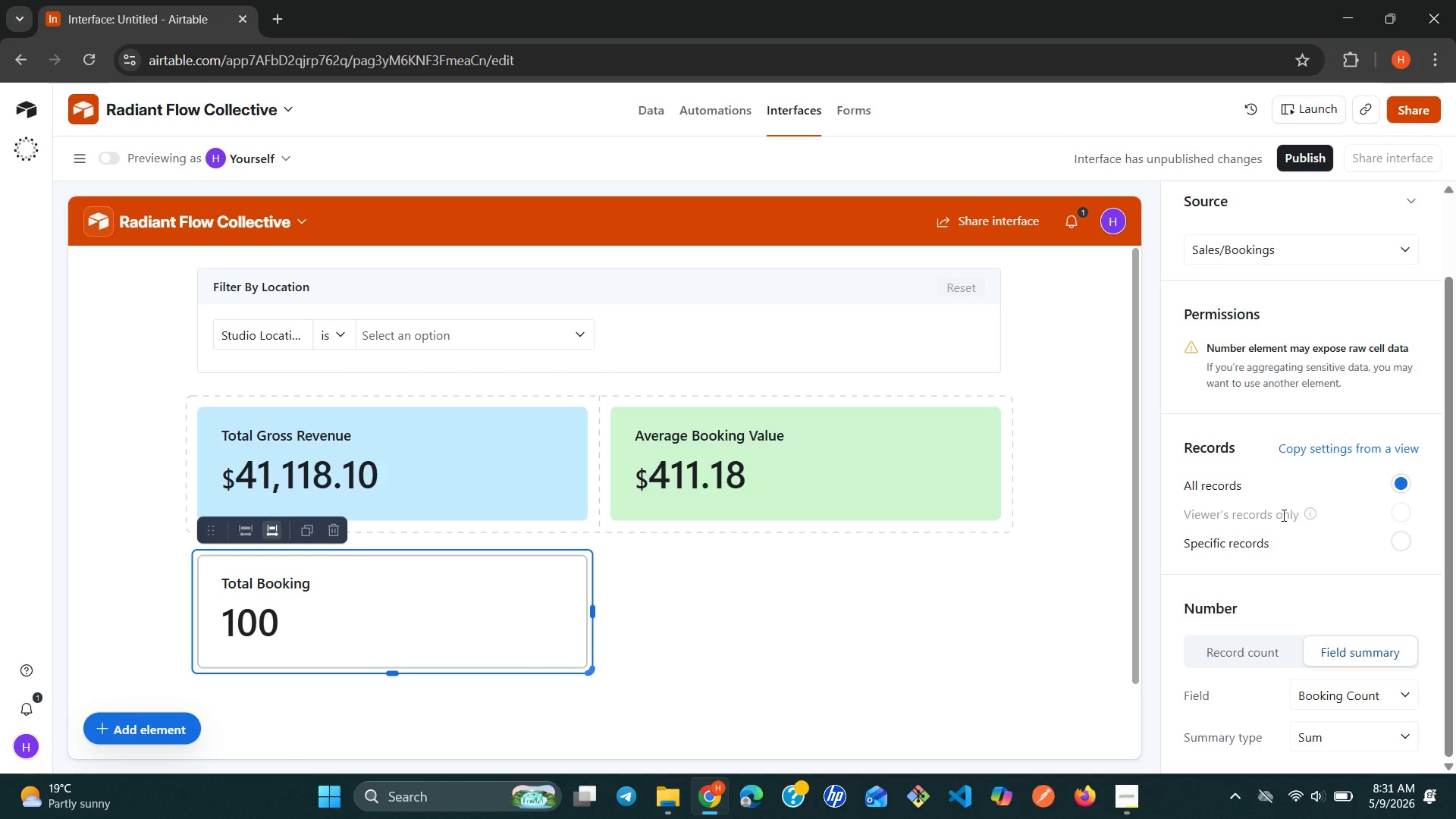 
scroll: coordinate [1258, 271], scroll_direction: up, amount: 5.0
 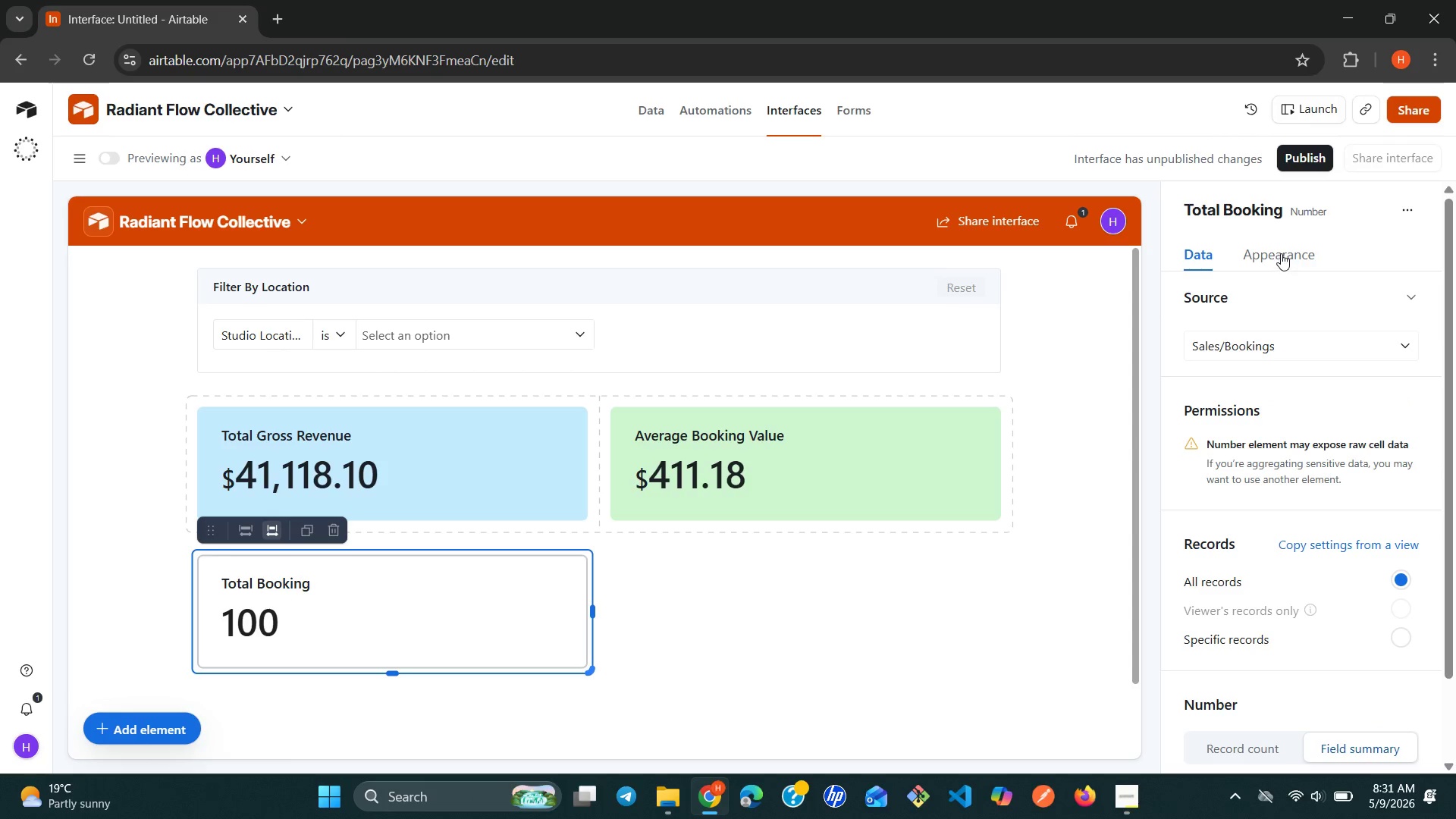 
left_click([1284, 250])
 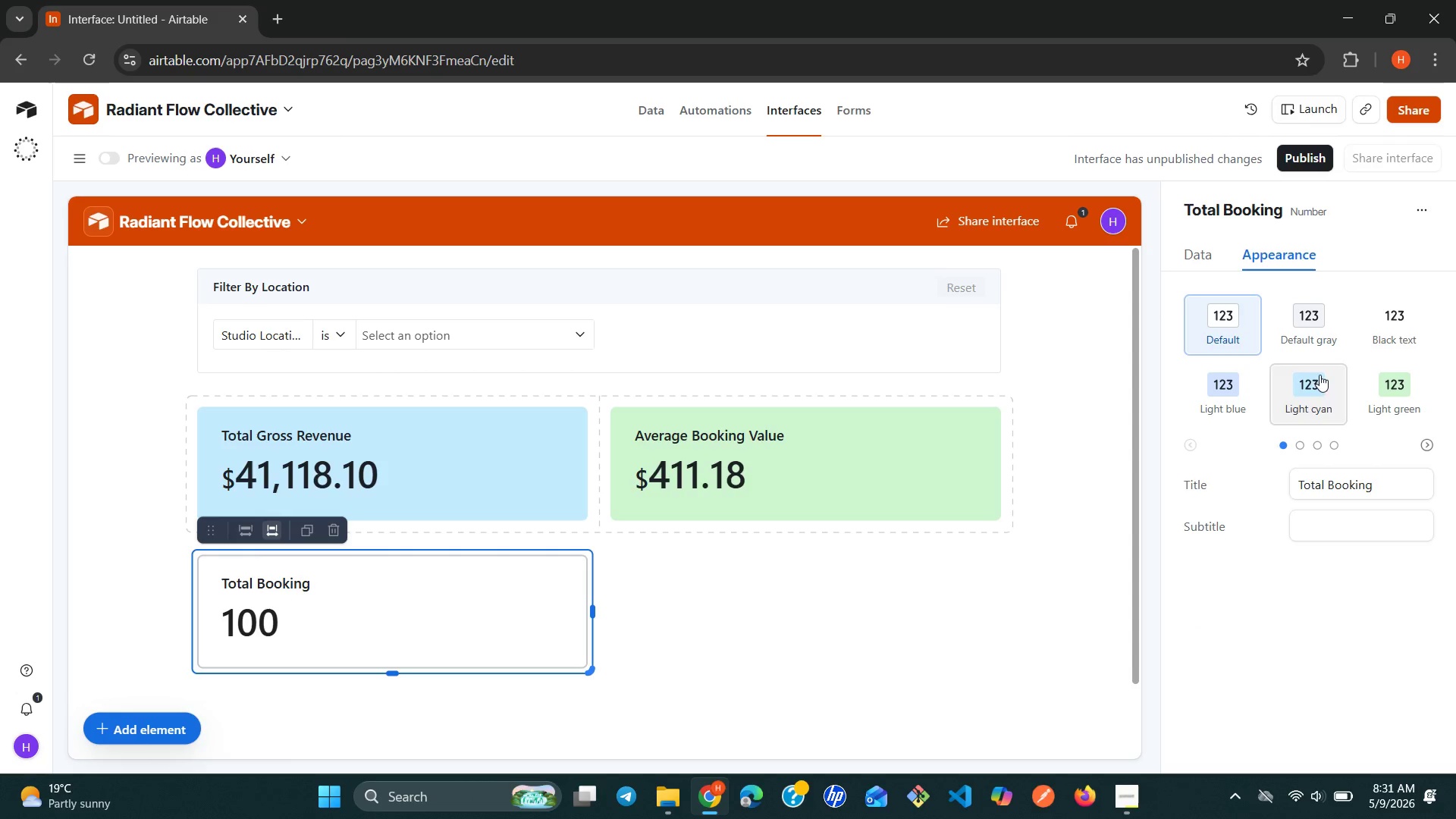 
left_click([1310, 325])
 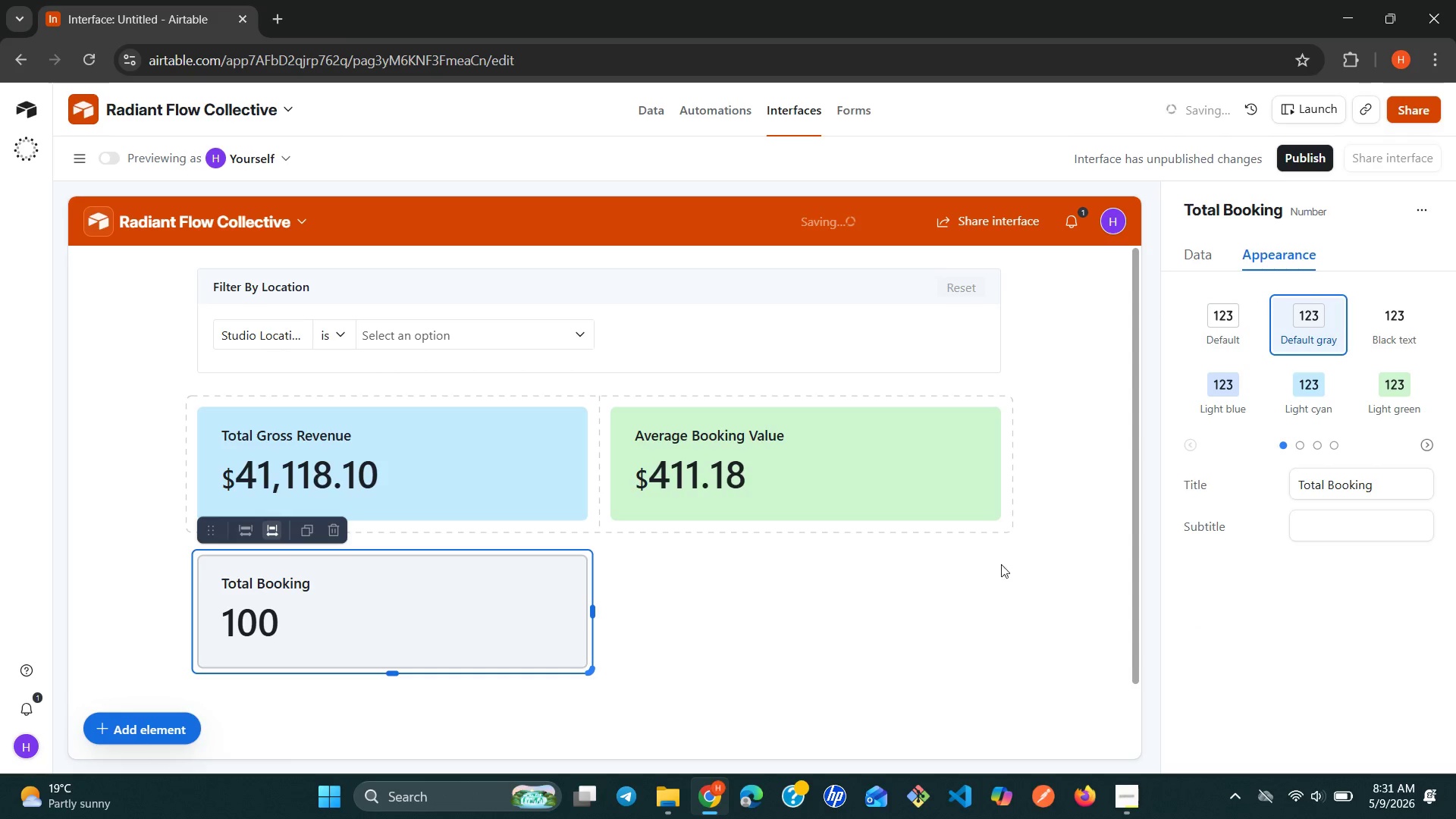 
left_click([898, 610])
 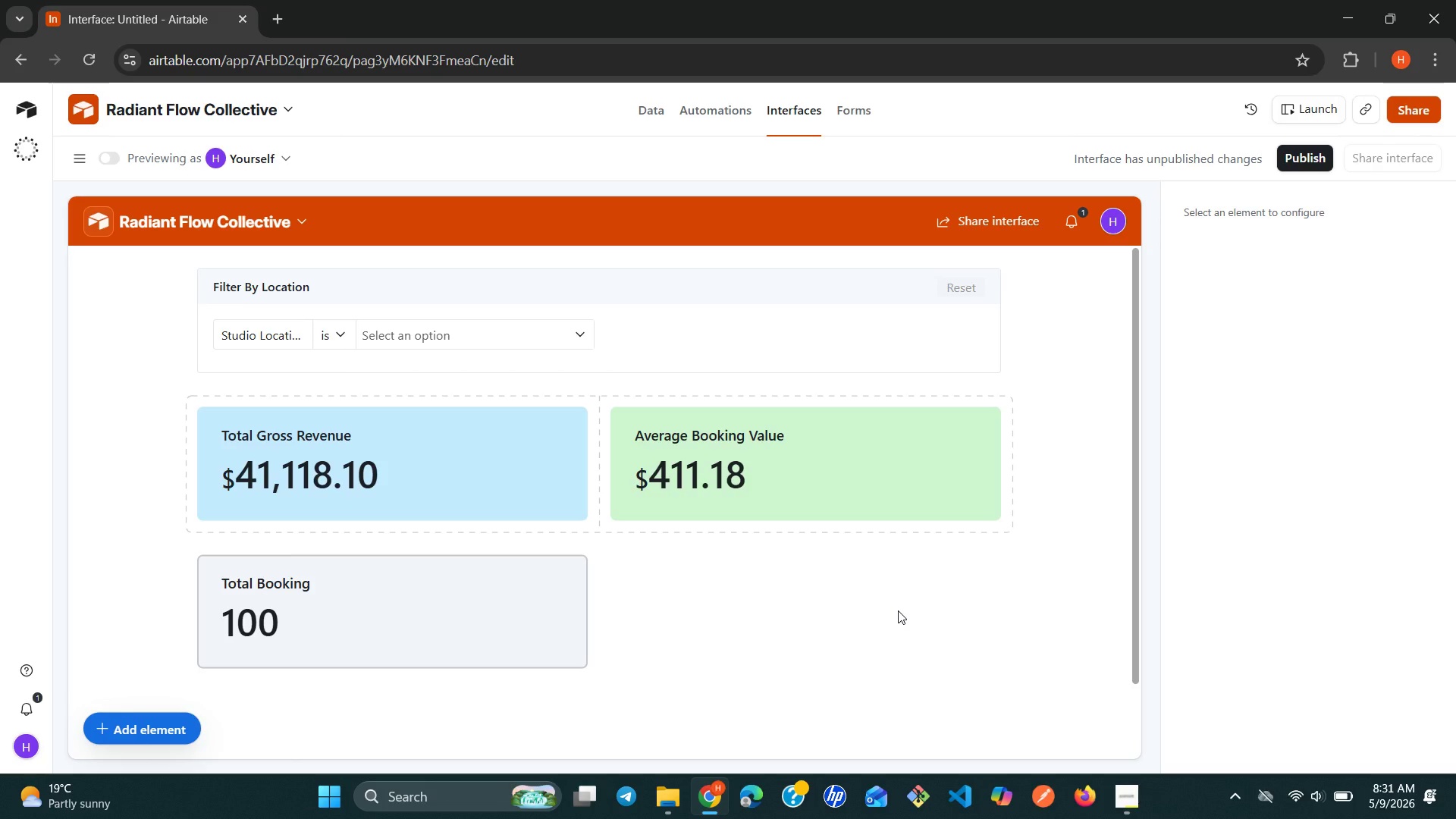 
wait(17.02)
 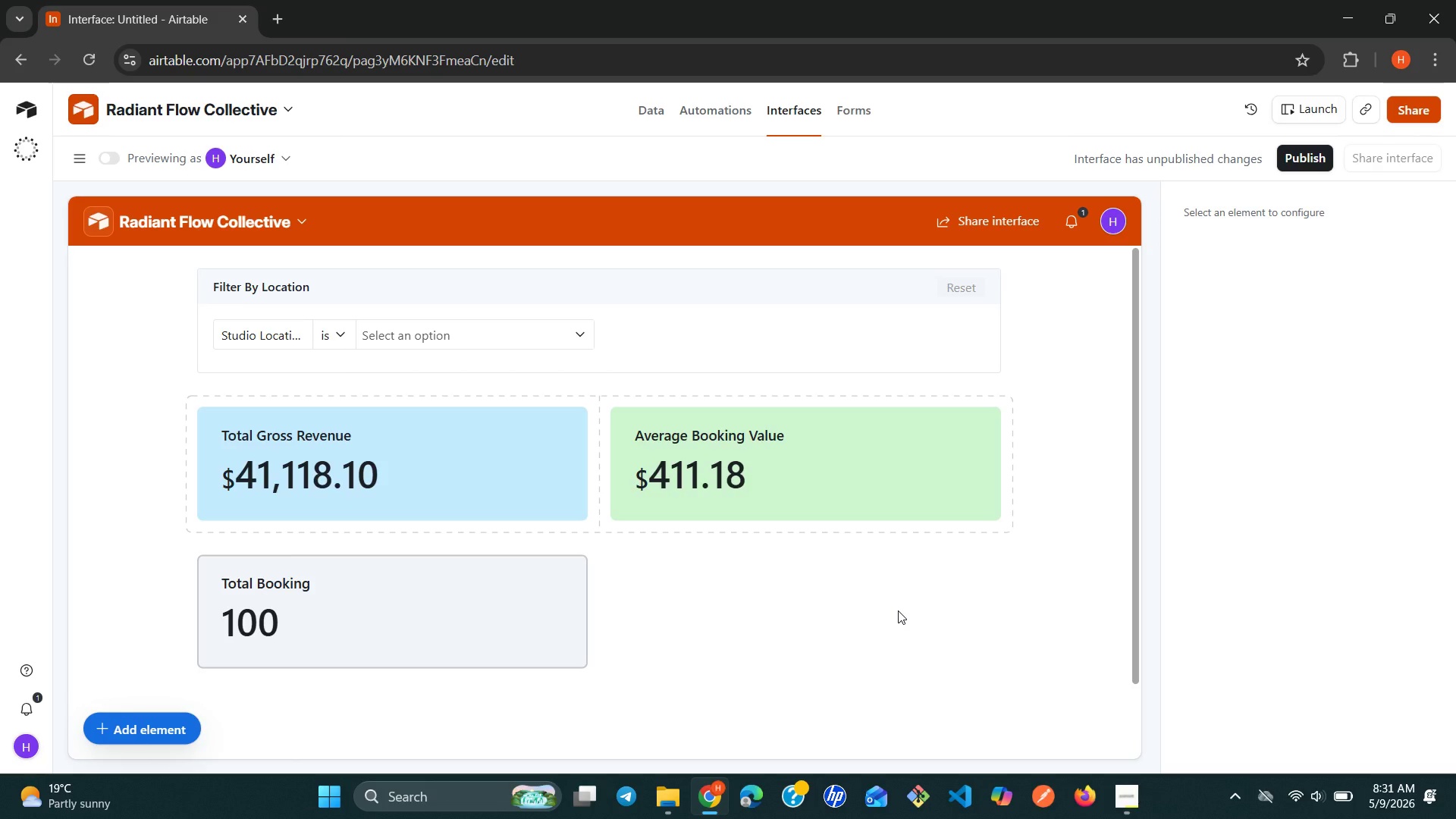 
left_click([1332, 215])
 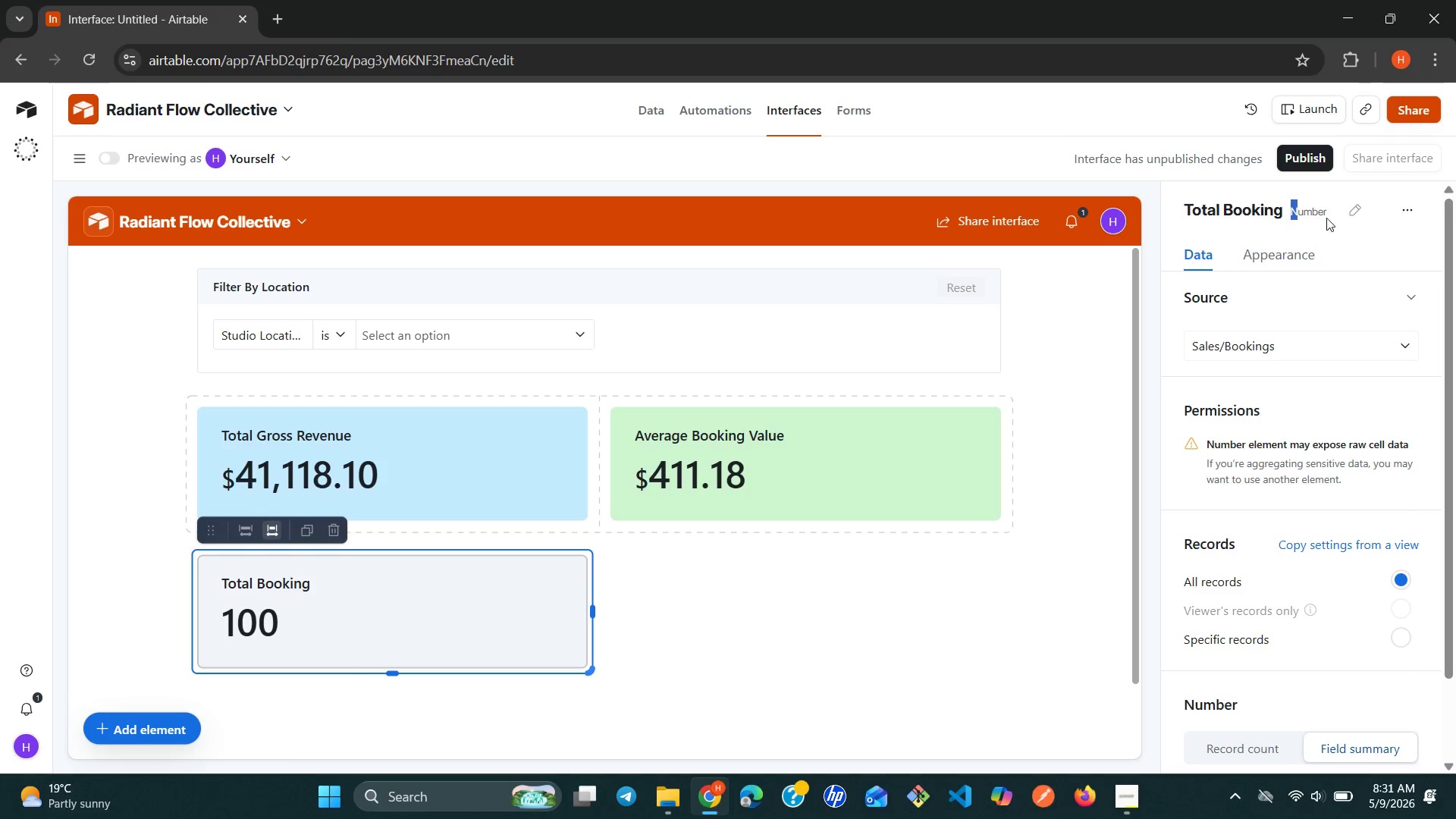 
left_click([1343, 212])
 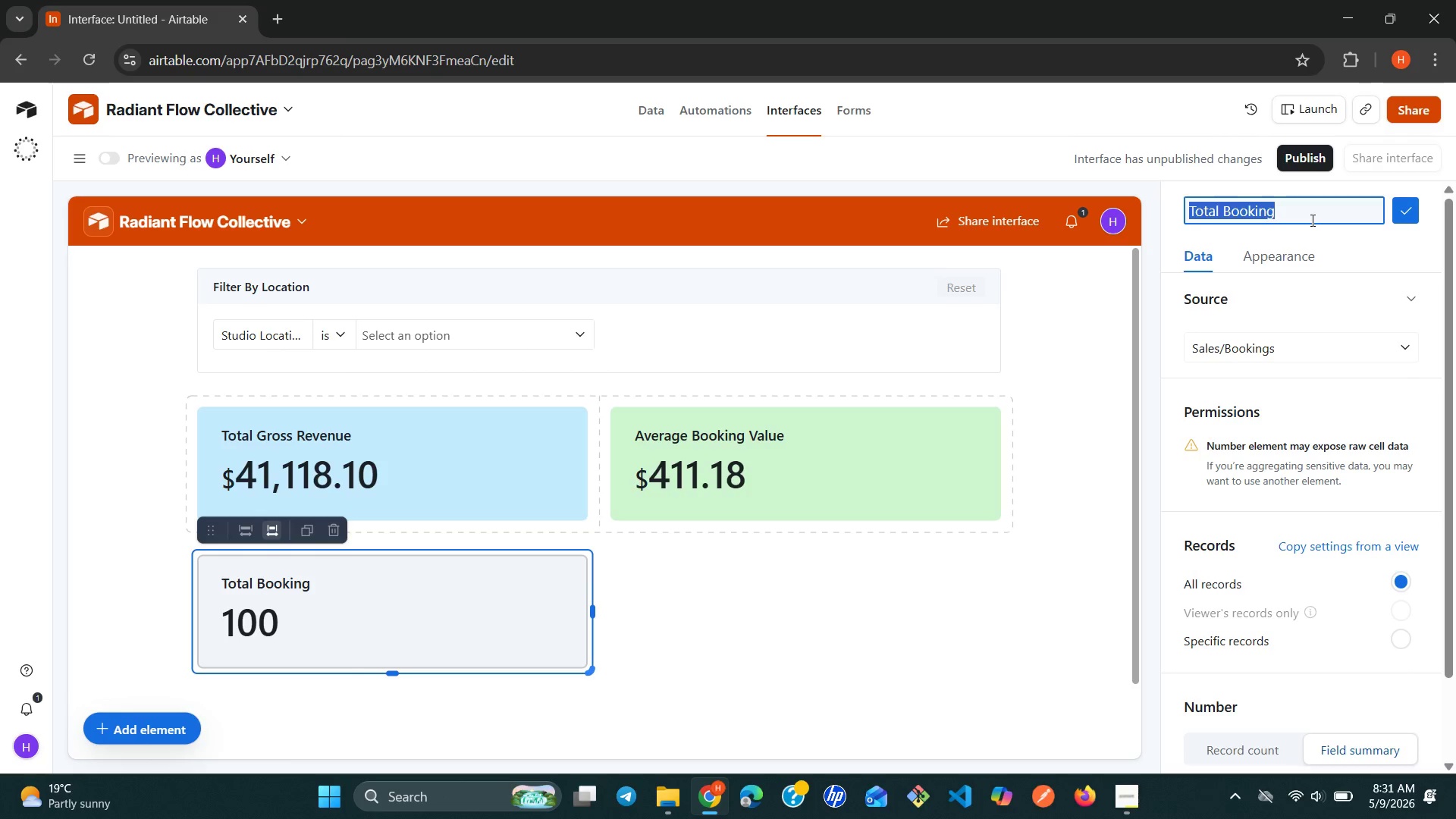 
left_click([1311, 220])
 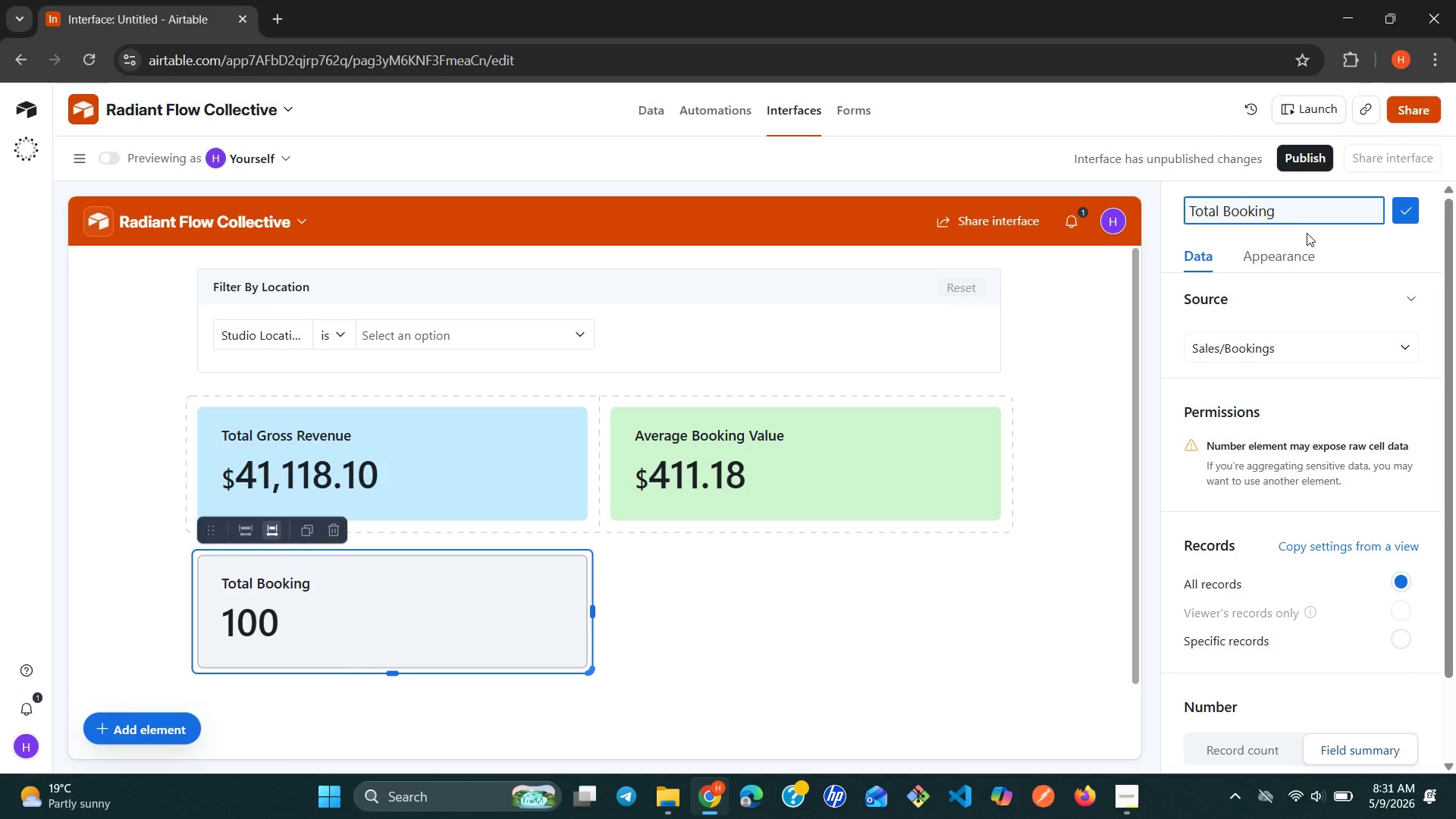 
key(S)
 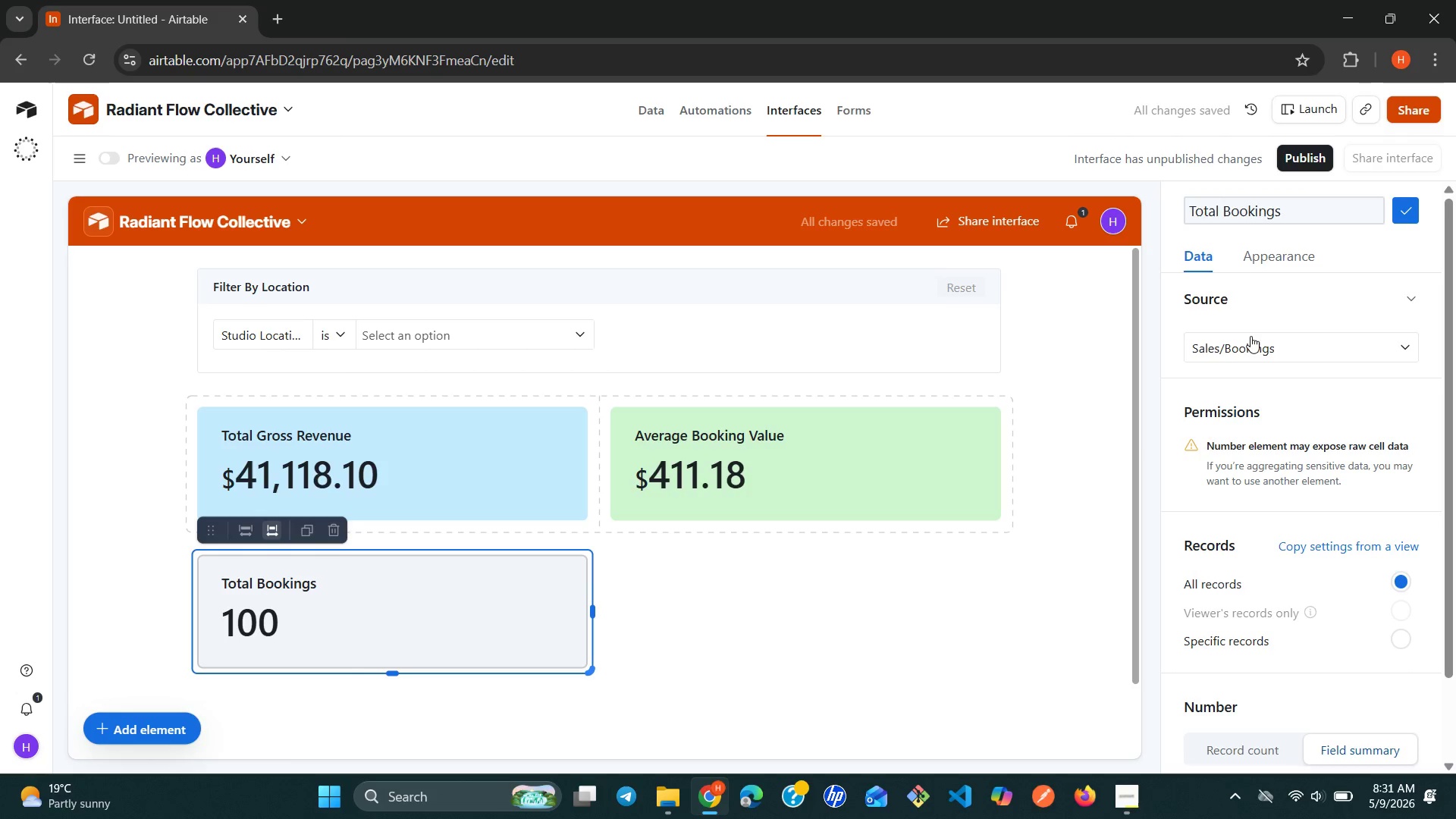 
left_click([1077, 518])
 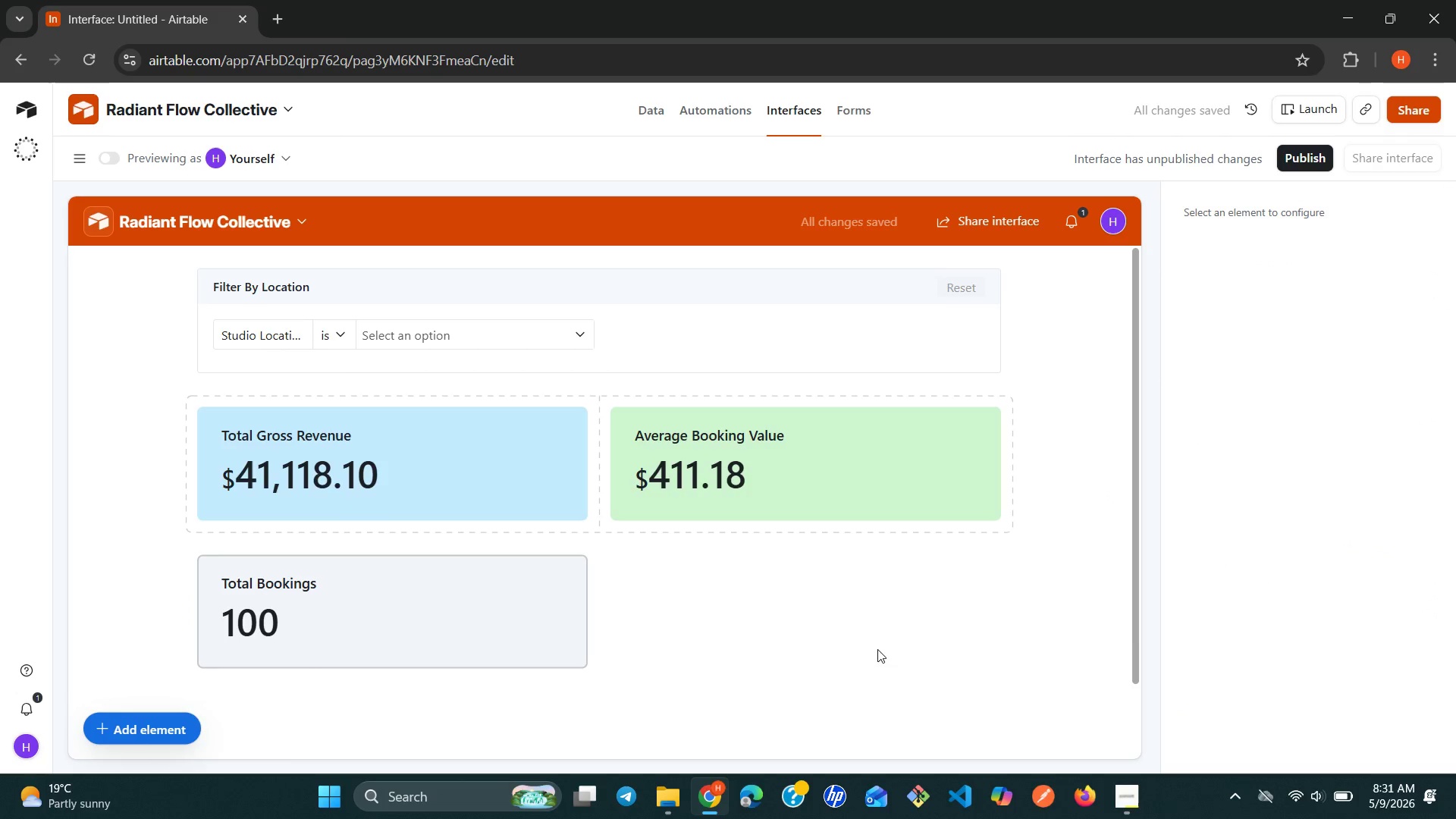 
scroll: coordinate [824, 667], scroll_direction: down, amount: 1.0
 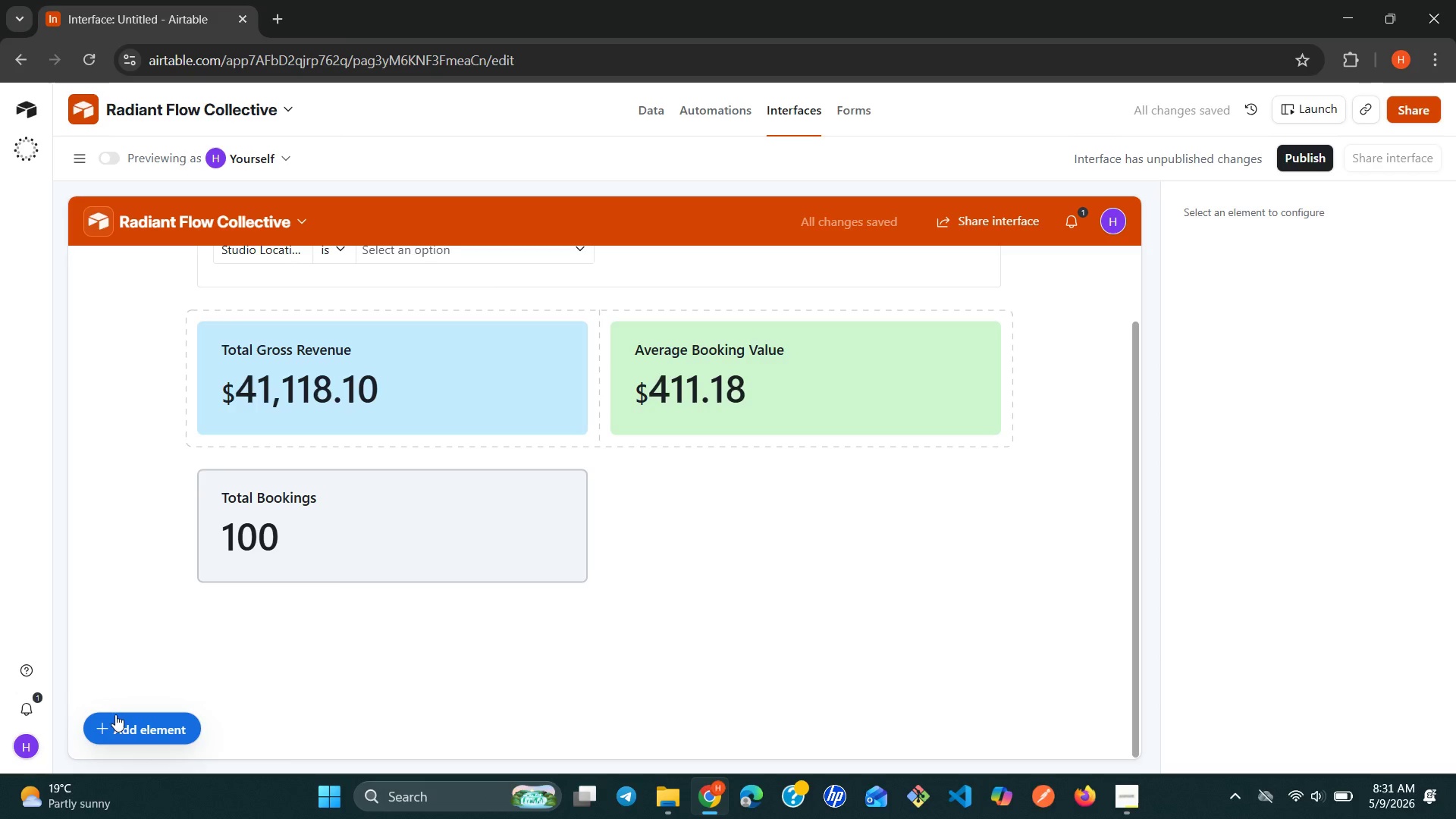 
left_click_drag(start_coordinate=[115, 717], to_coordinate=[115, 721])
 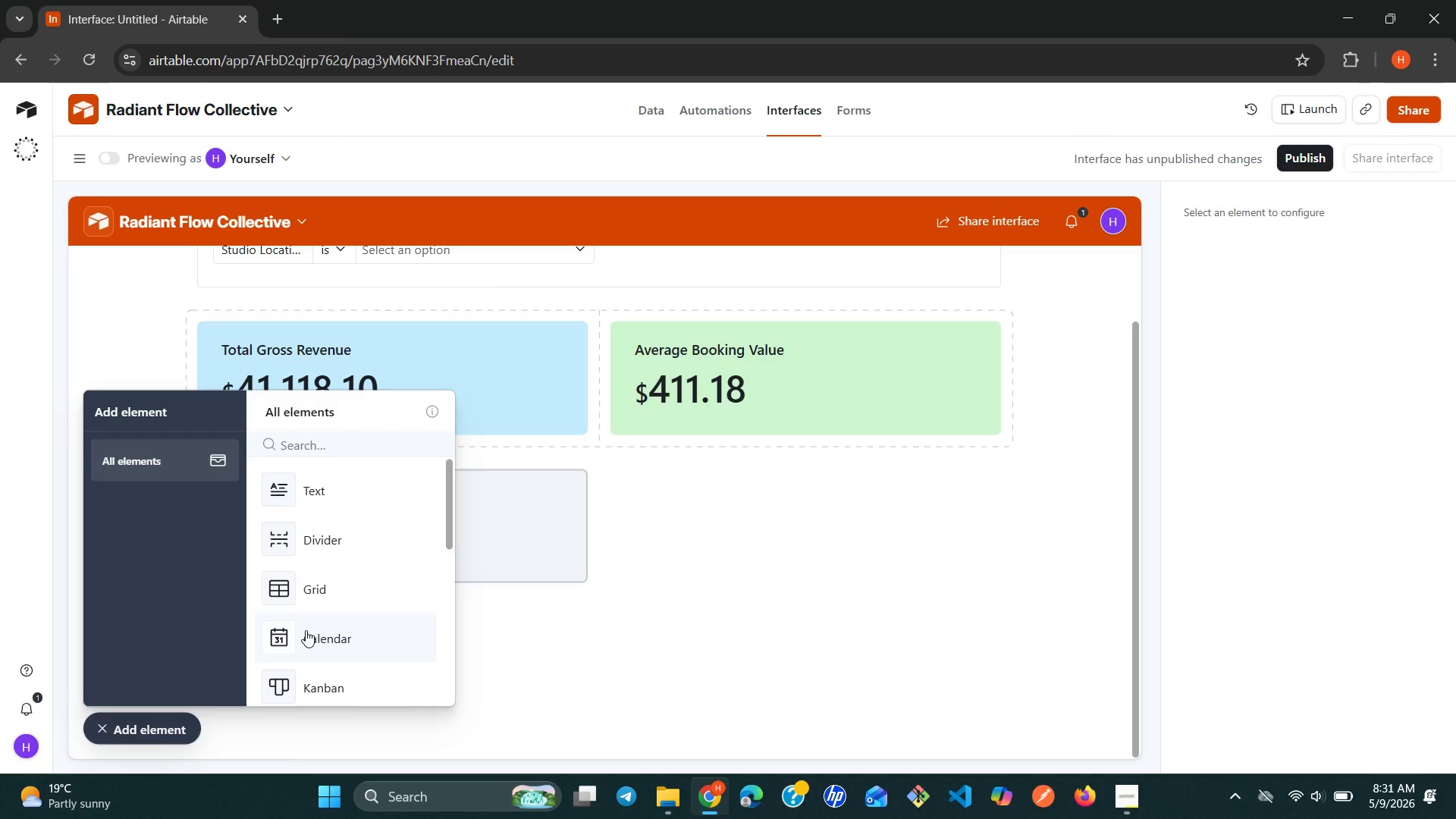 
wait(16.01)
 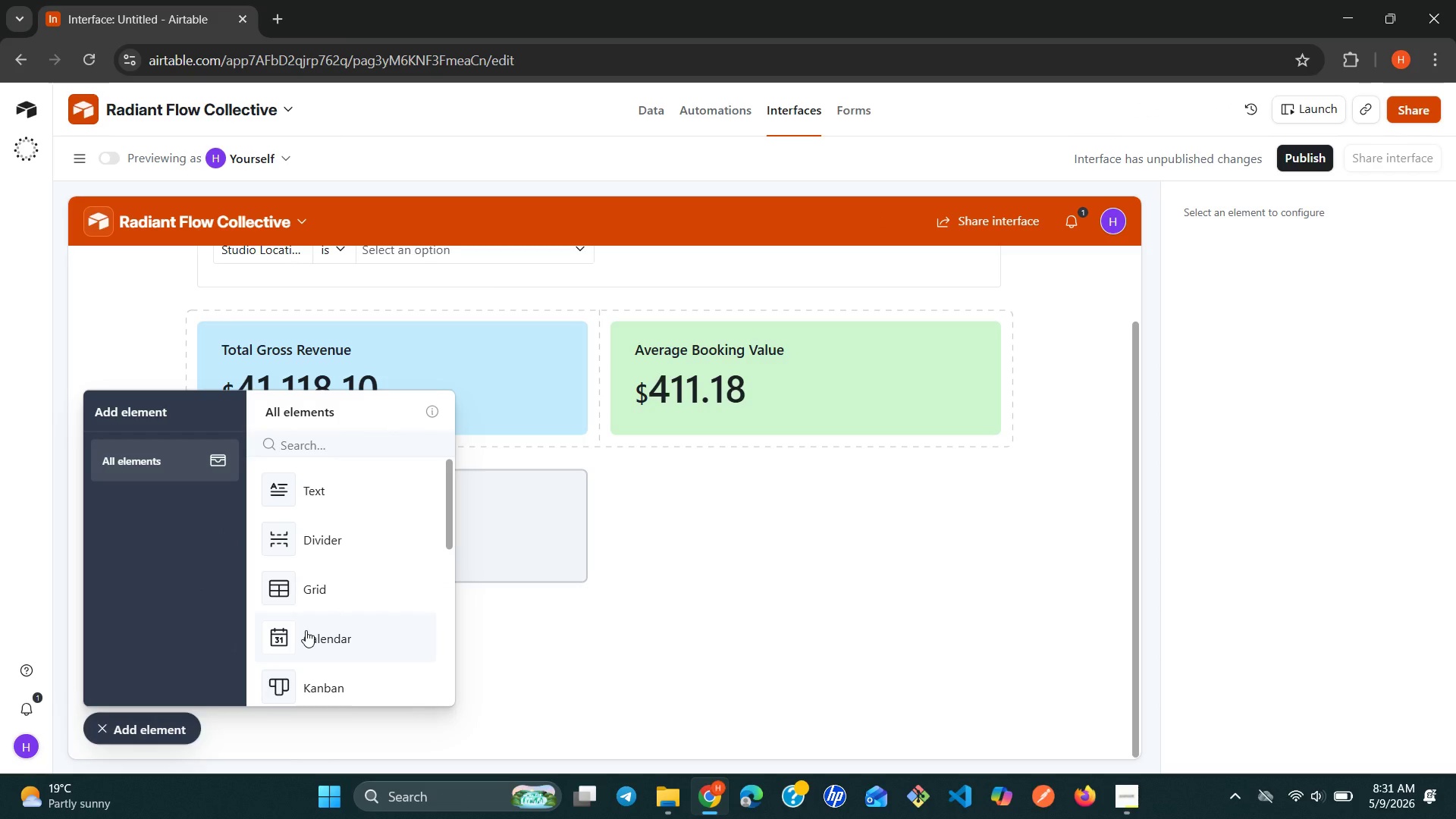 
key(C)
 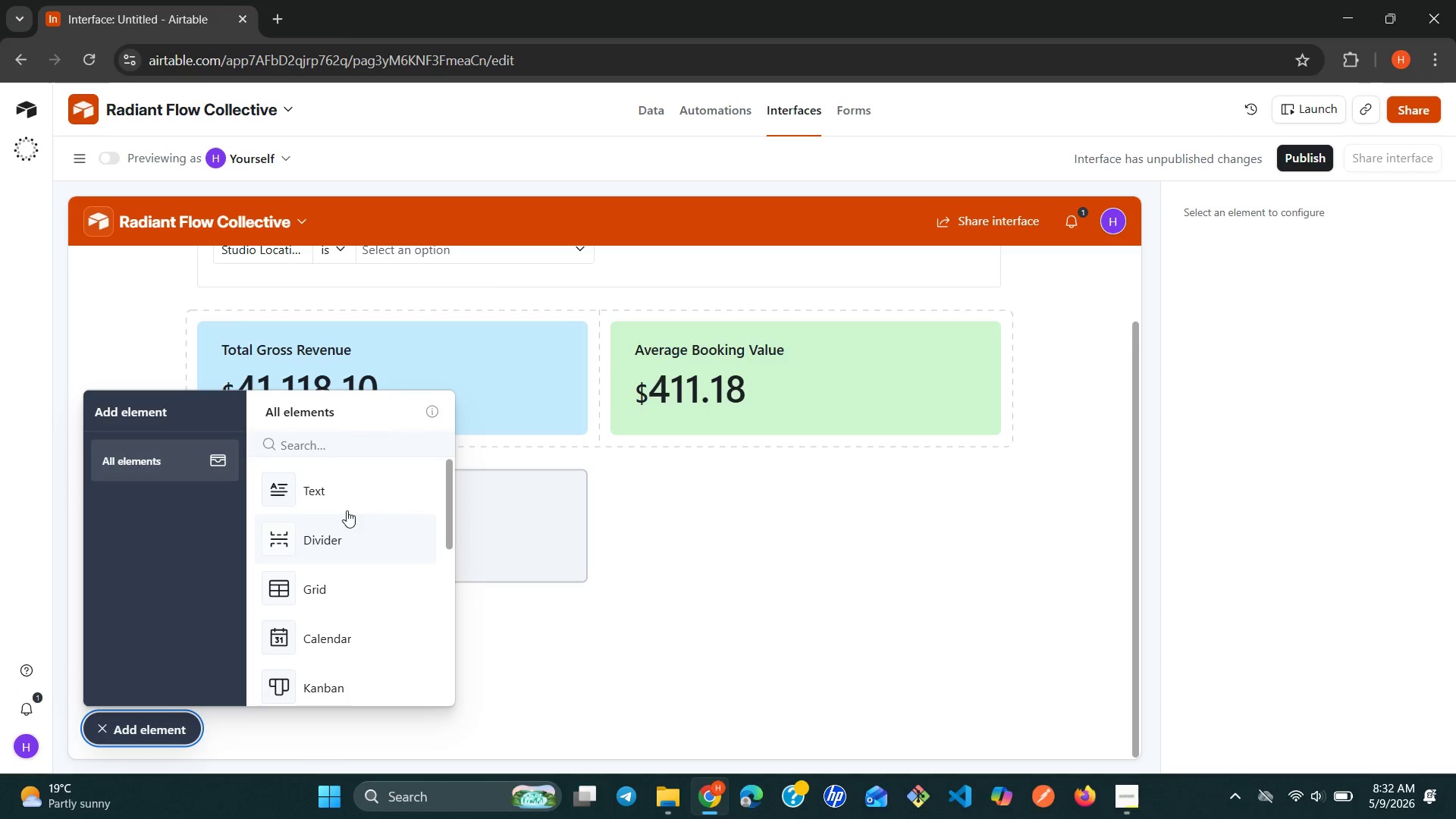 
left_click([356, 439])
 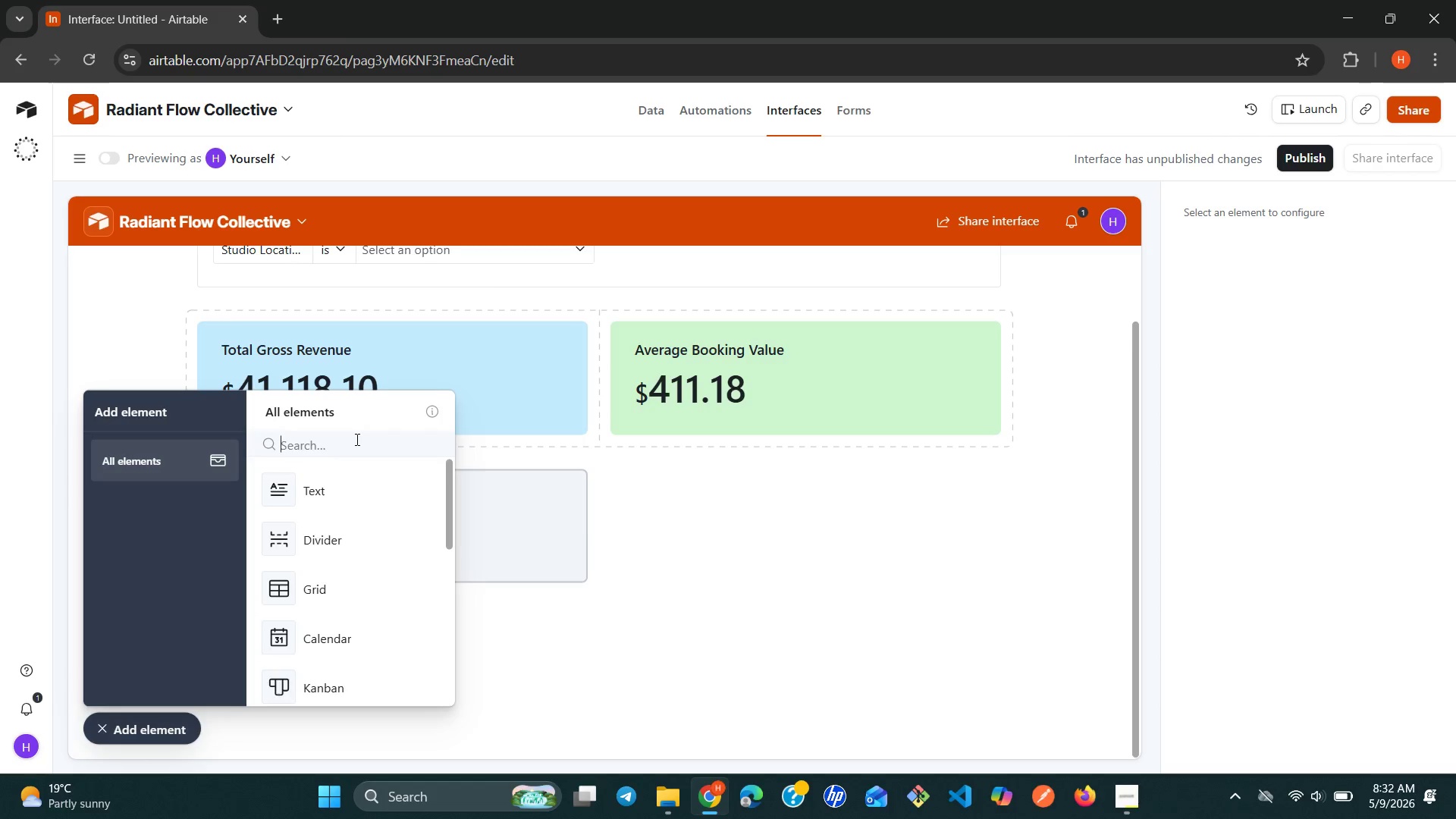 
key(C)
 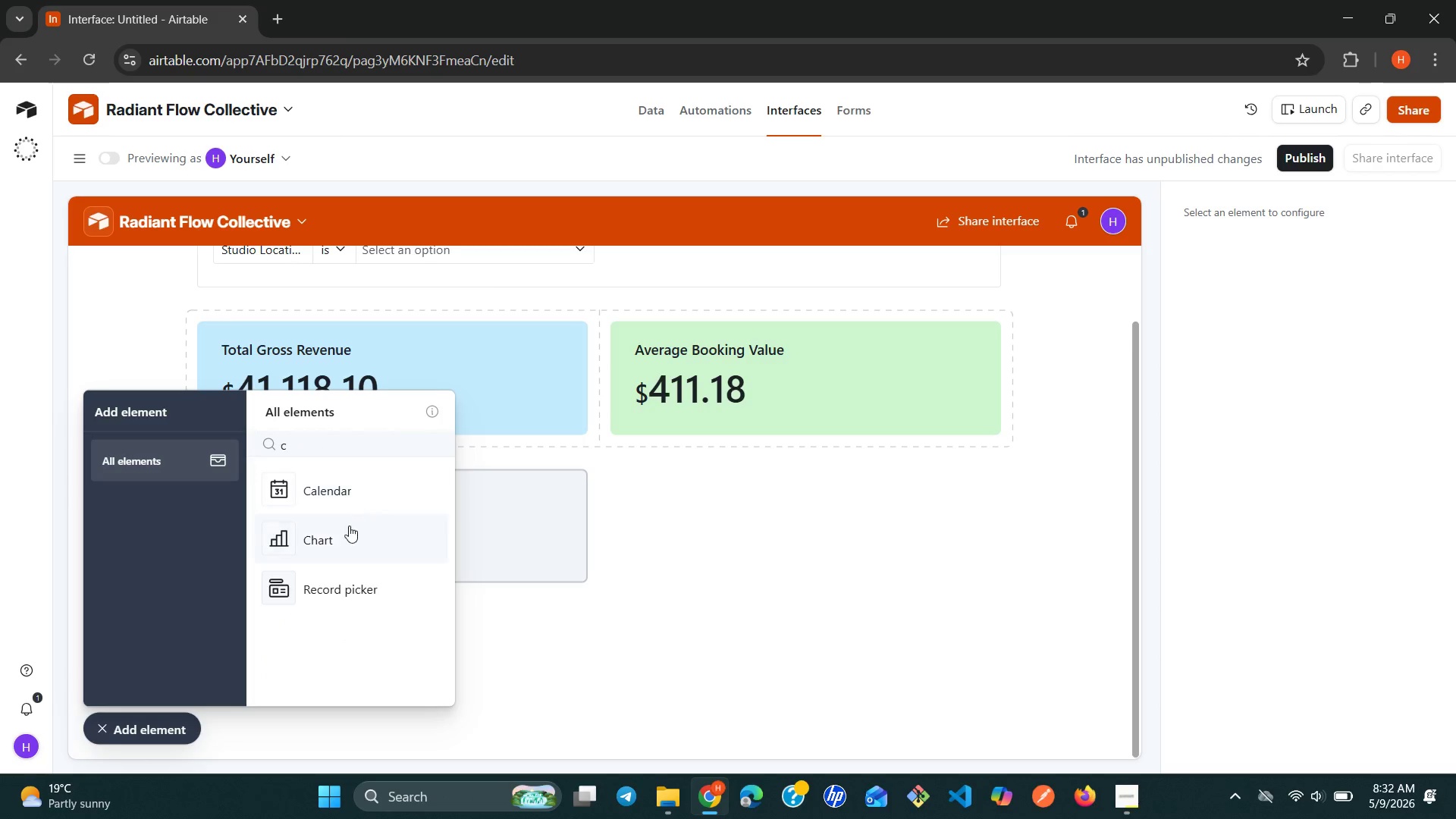 
left_click([337, 540])
 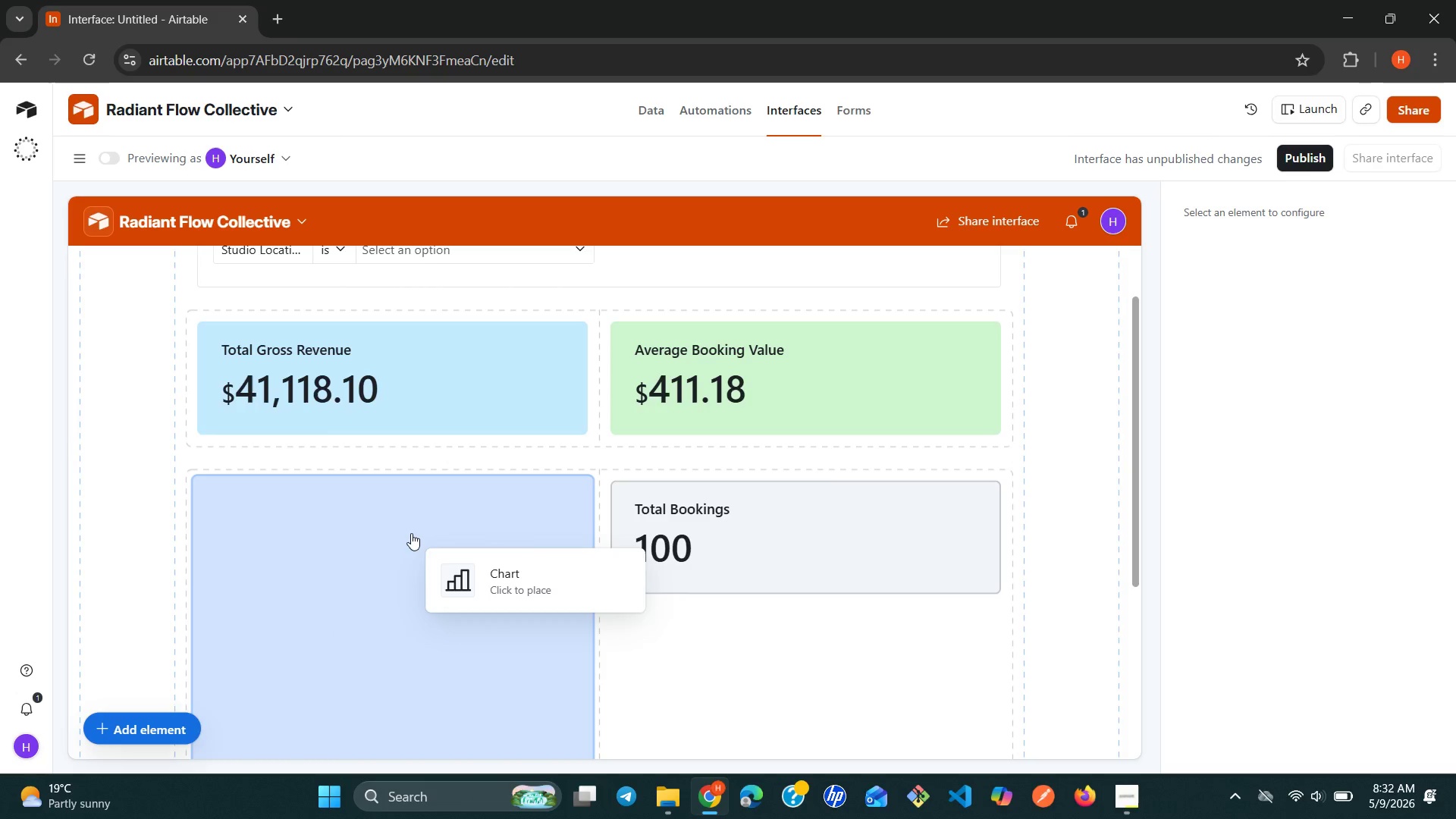 
mouse_move([426, 626])
 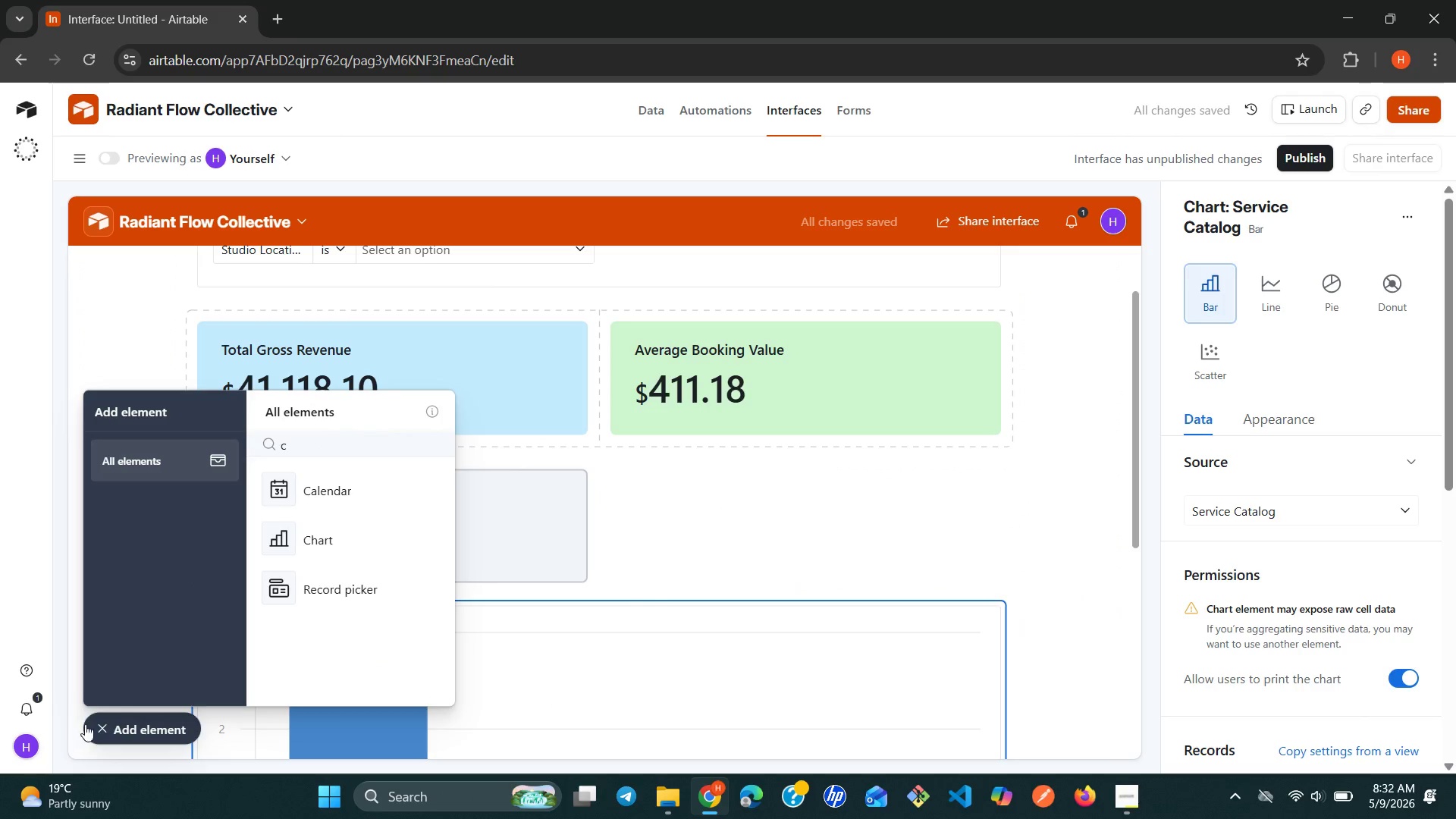 
left_click([94, 719])
 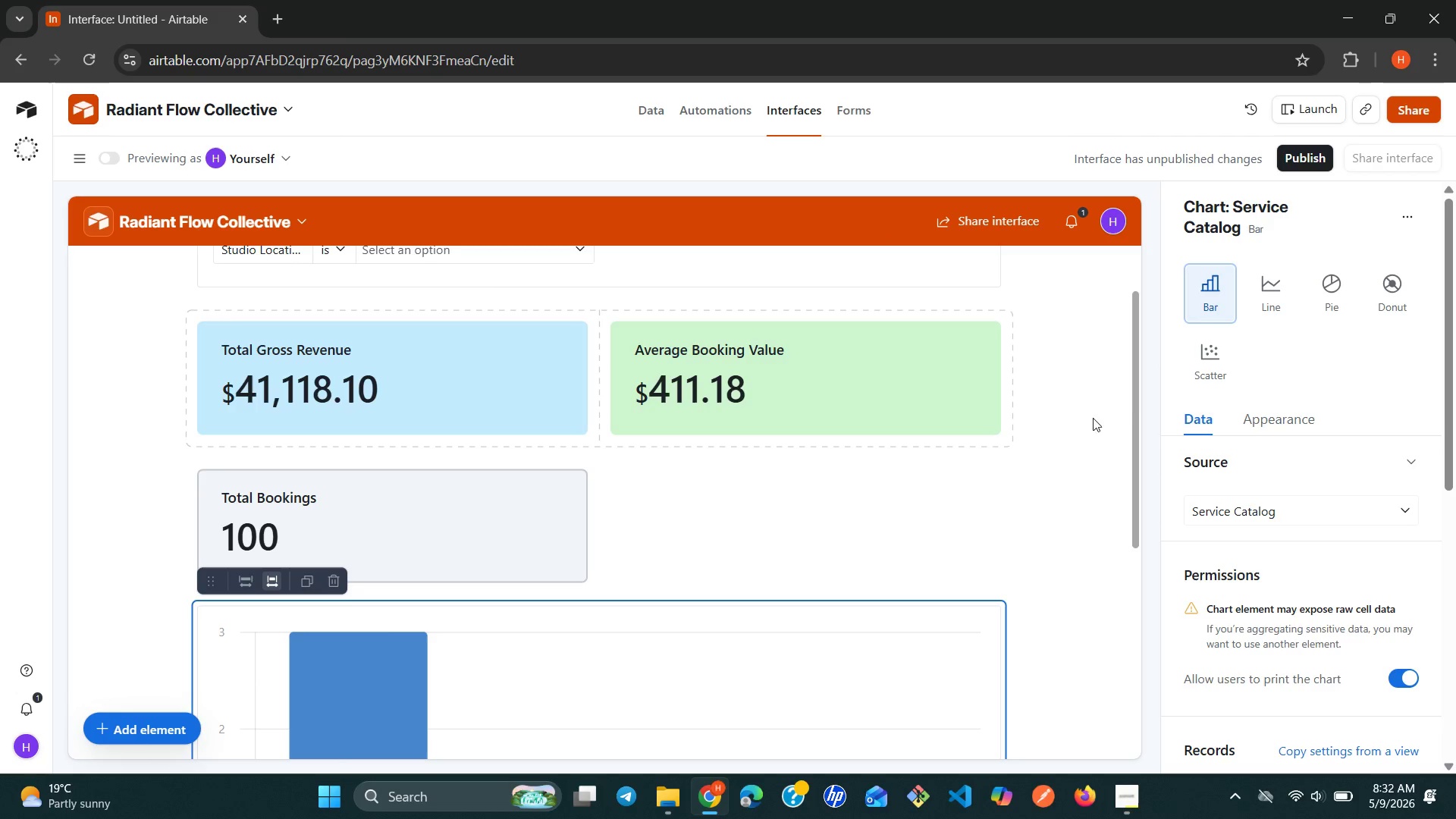 
wait(6.58)
 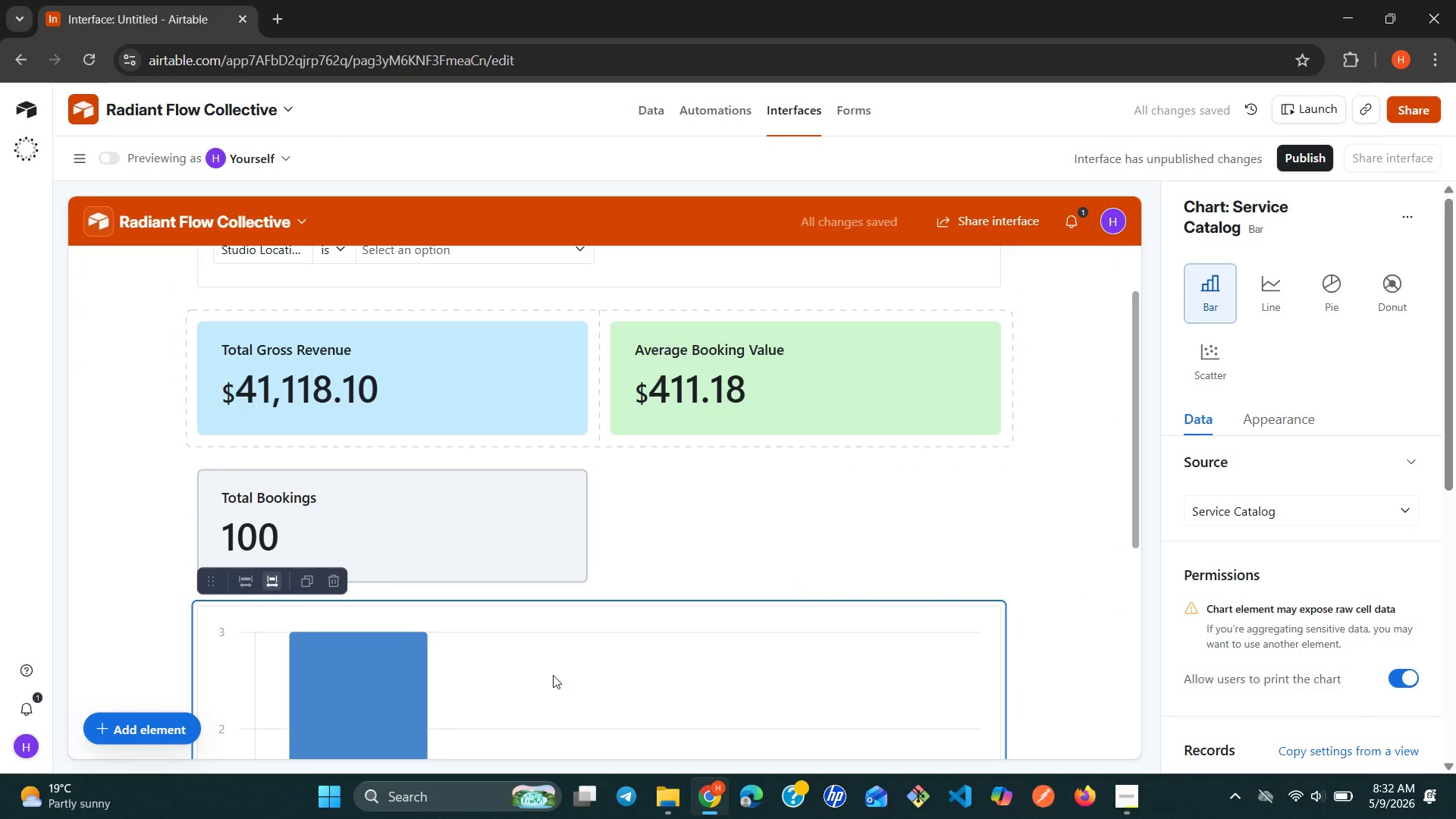 
left_click([1352, 513])
 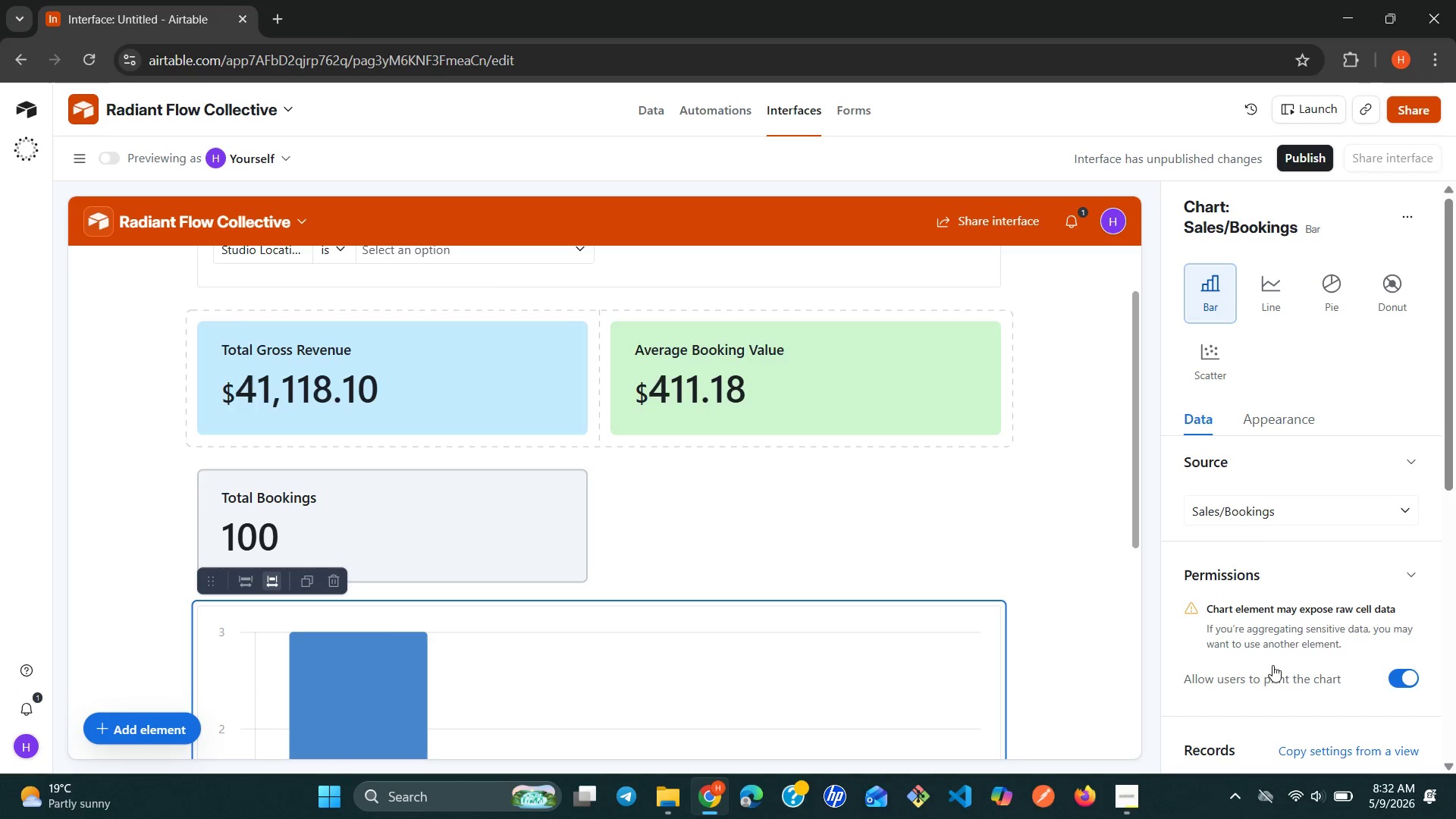 
scroll: coordinate [1305, 579], scroll_direction: down, amount: 3.0
 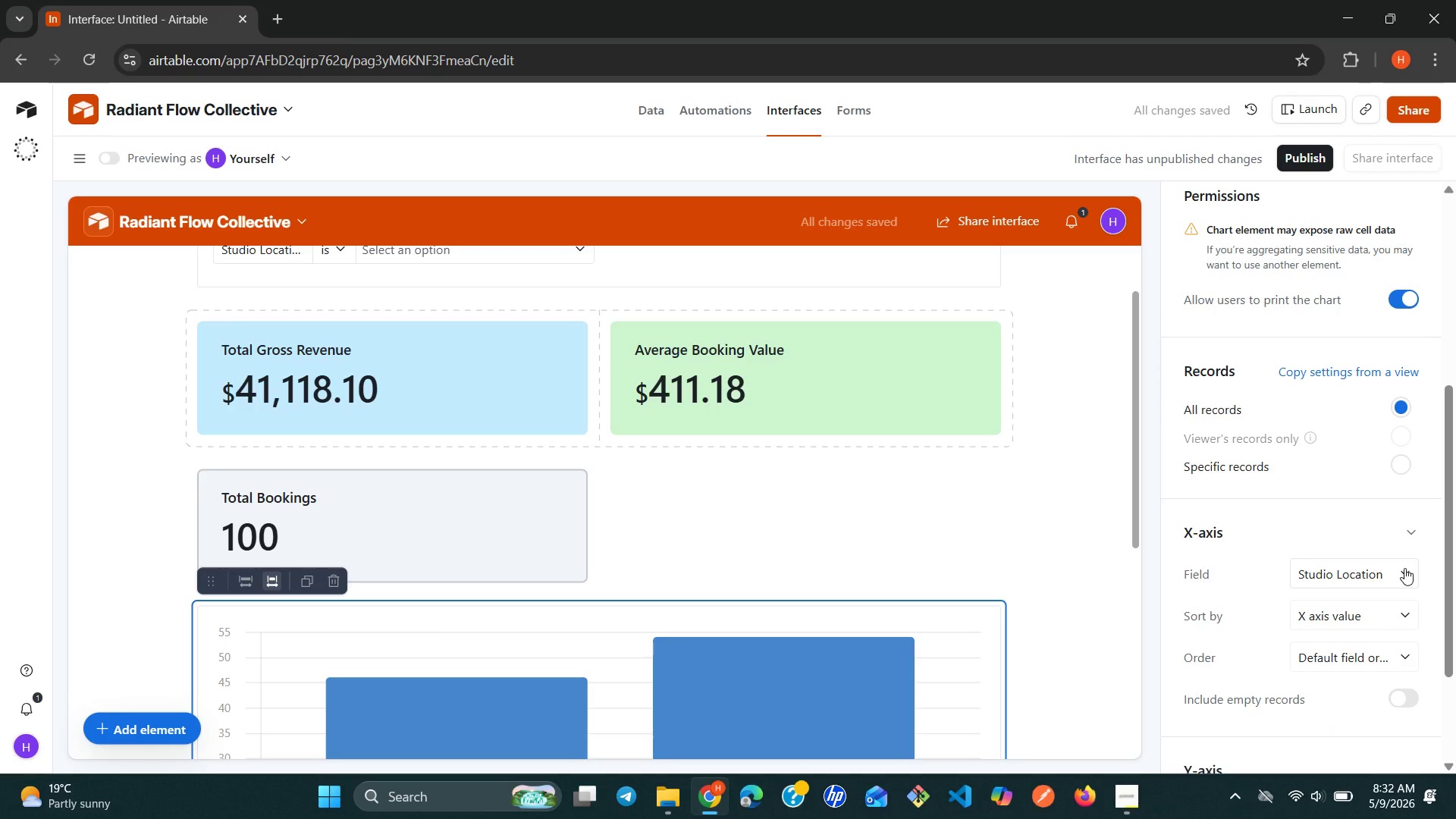 
left_click([1404, 568])
 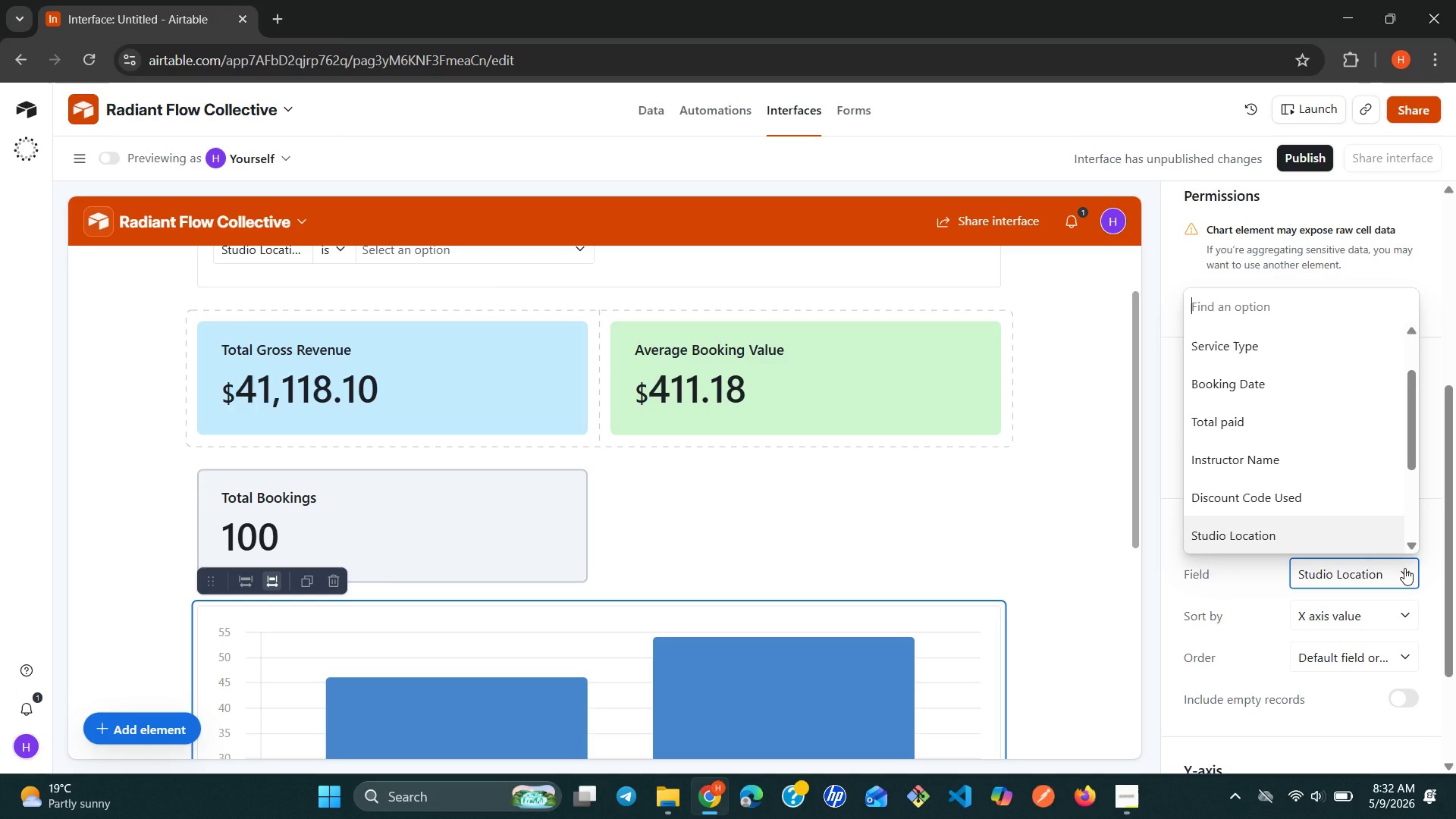 
type(se)
 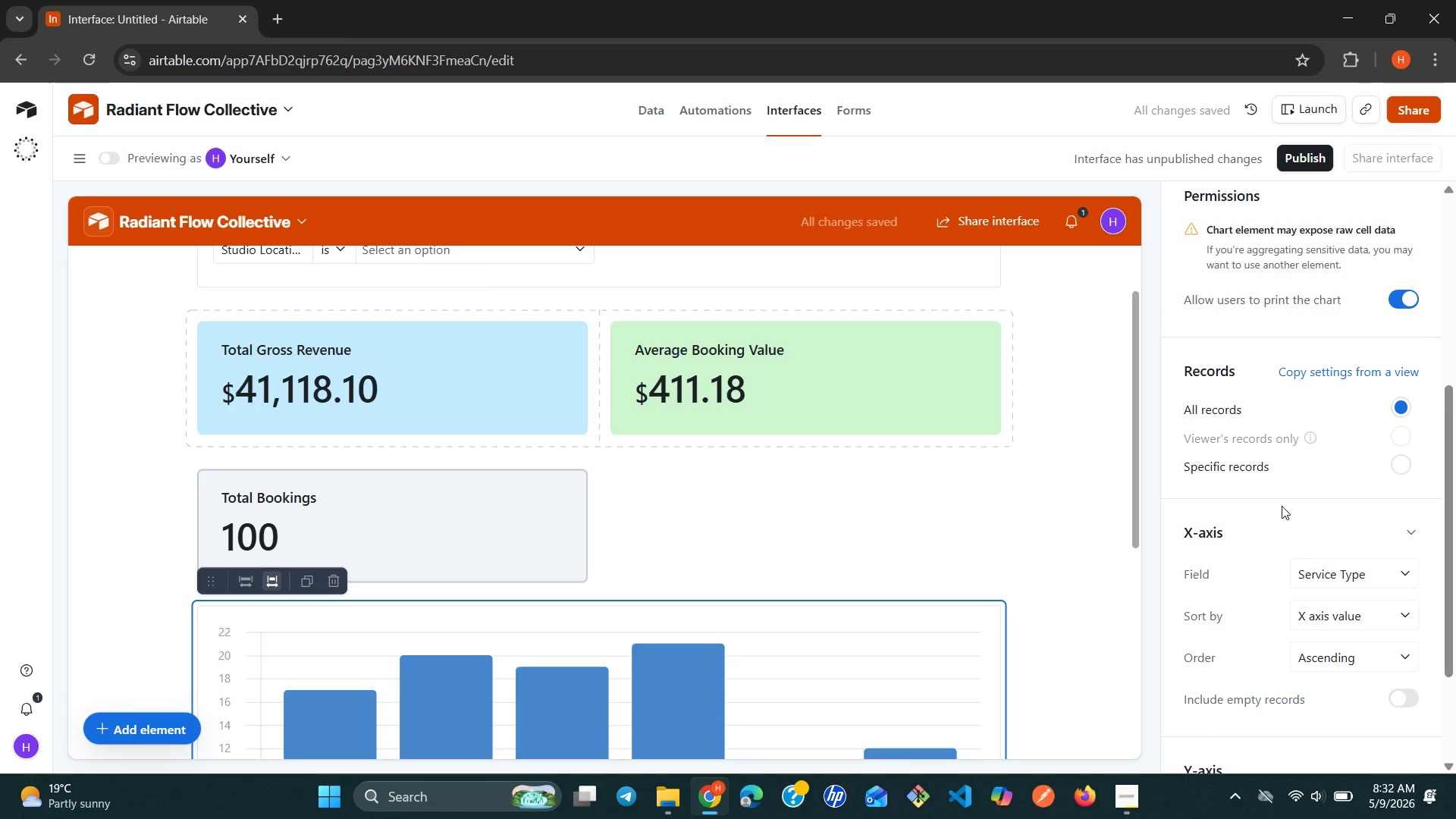 
wait(10.58)
 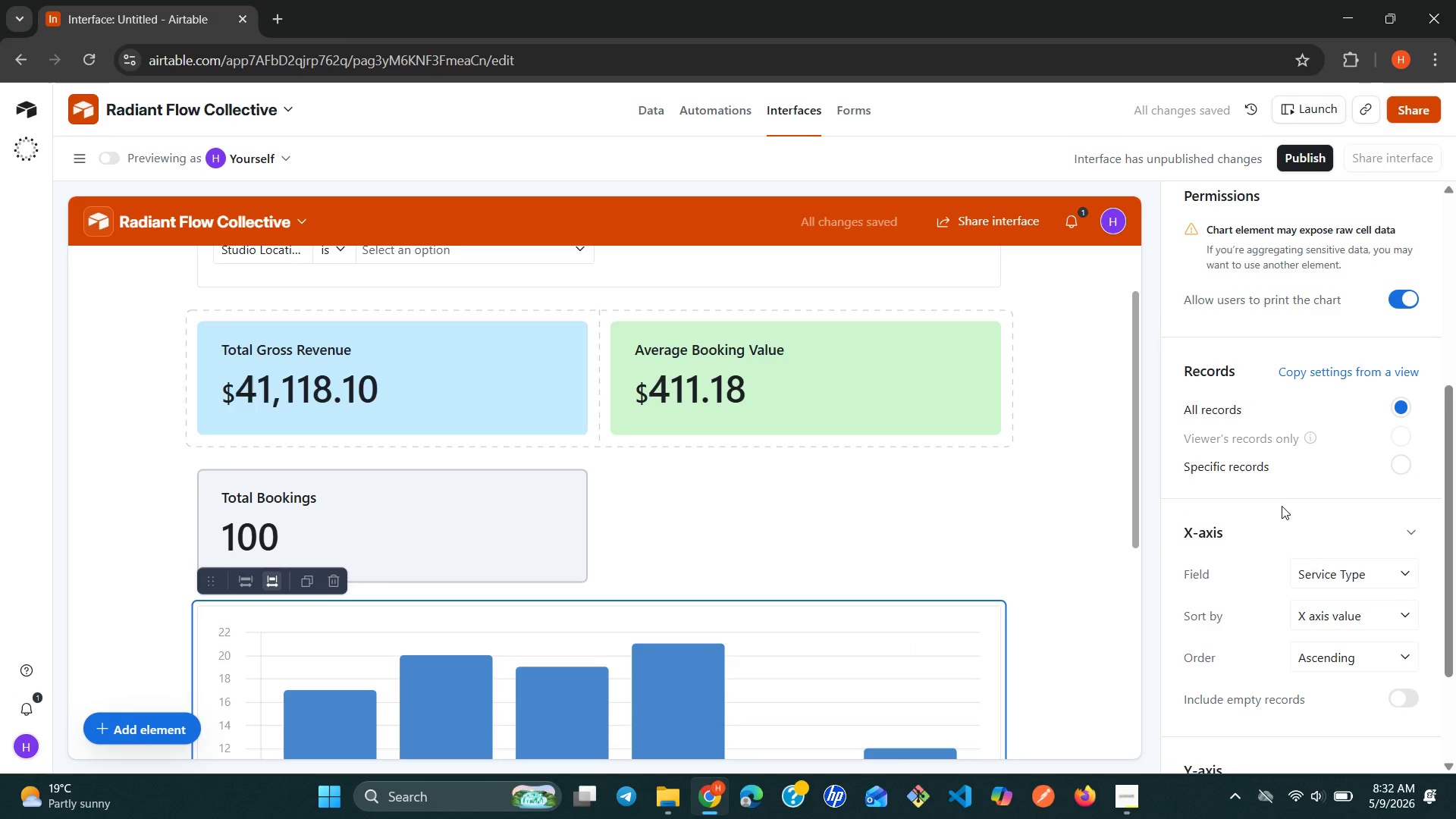 
scroll: coordinate [1370, 670], scroll_direction: down, amount: 2.0
 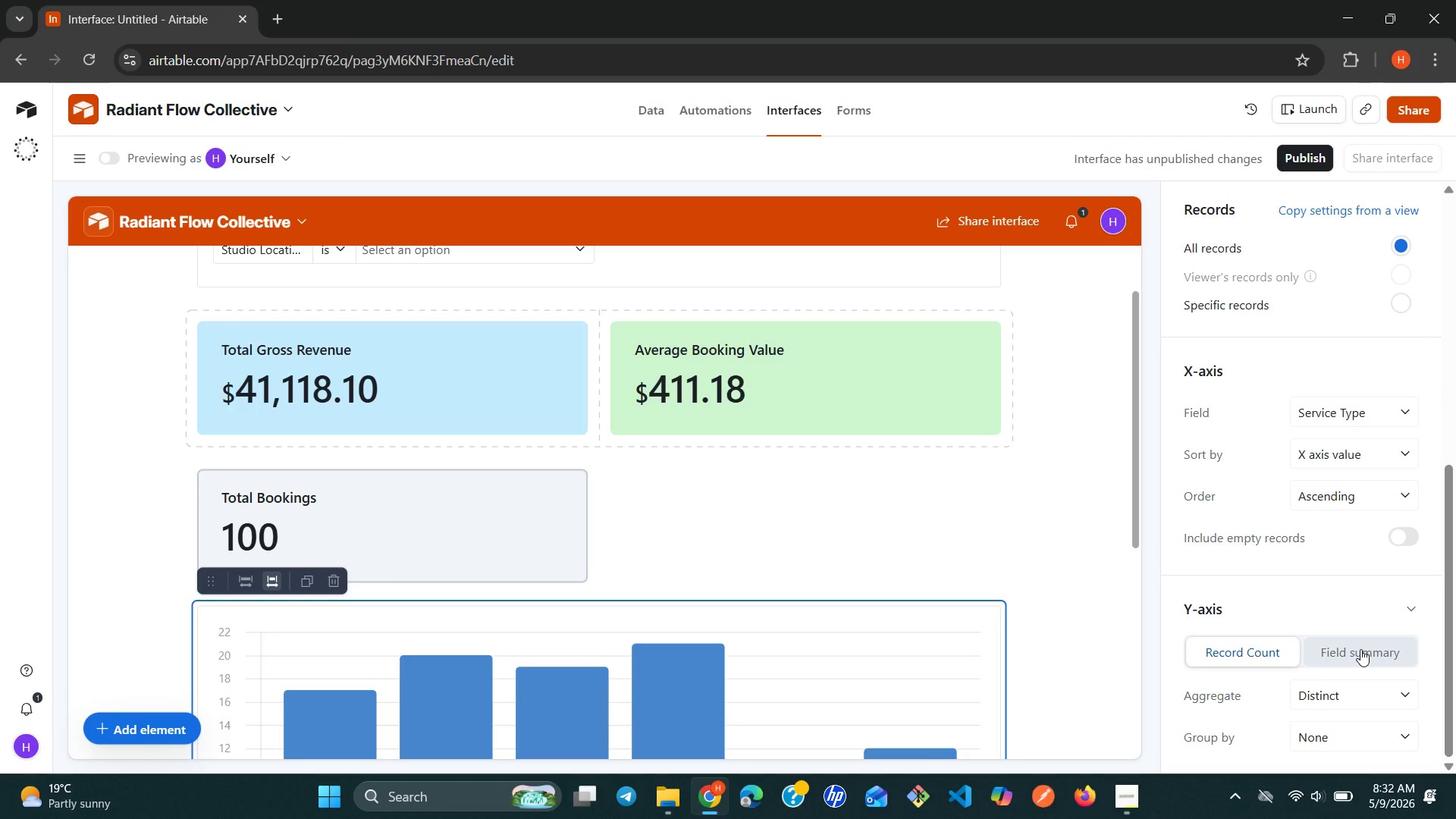 
left_click([1360, 649])
 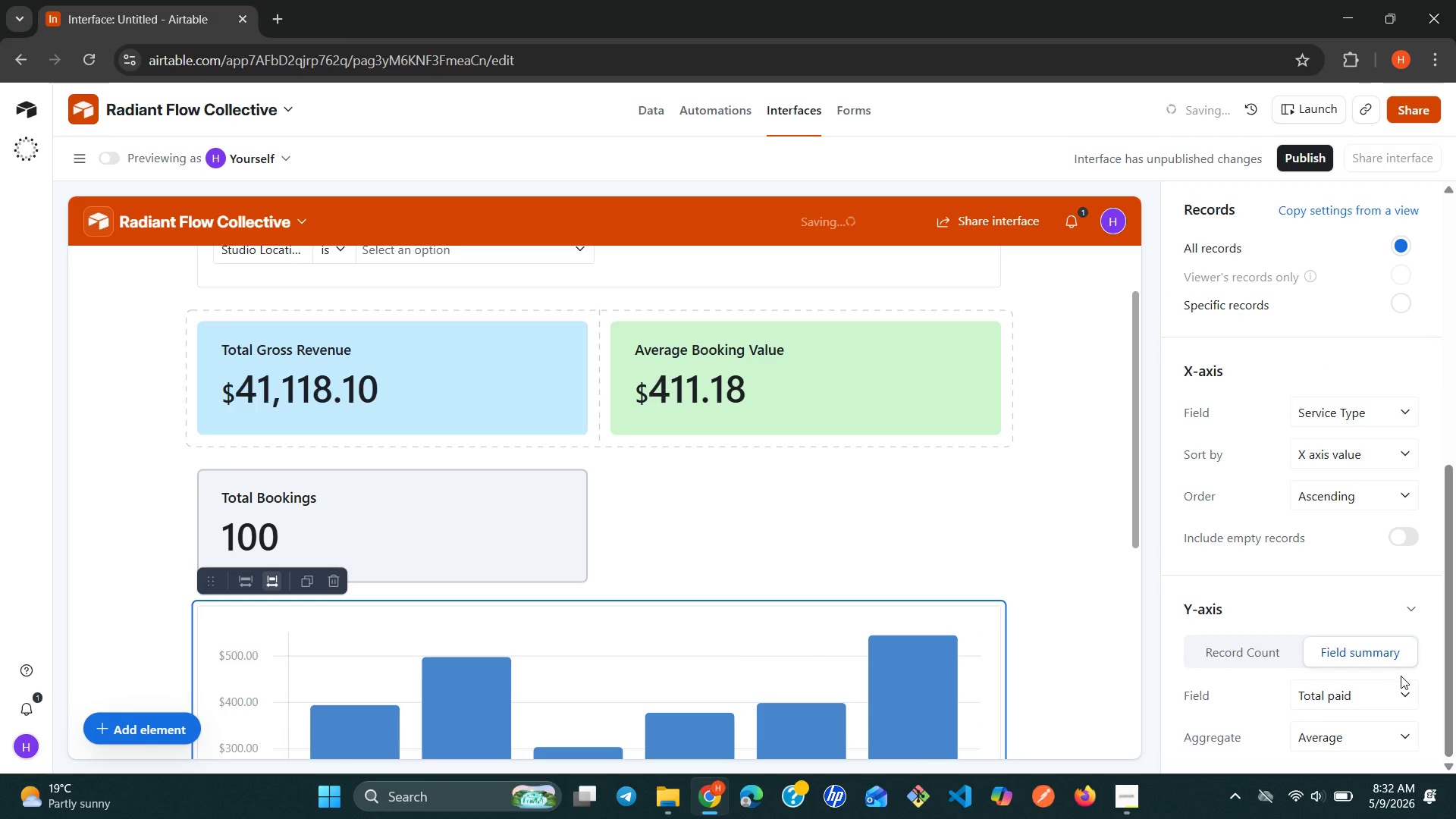 
left_click([1408, 692])
 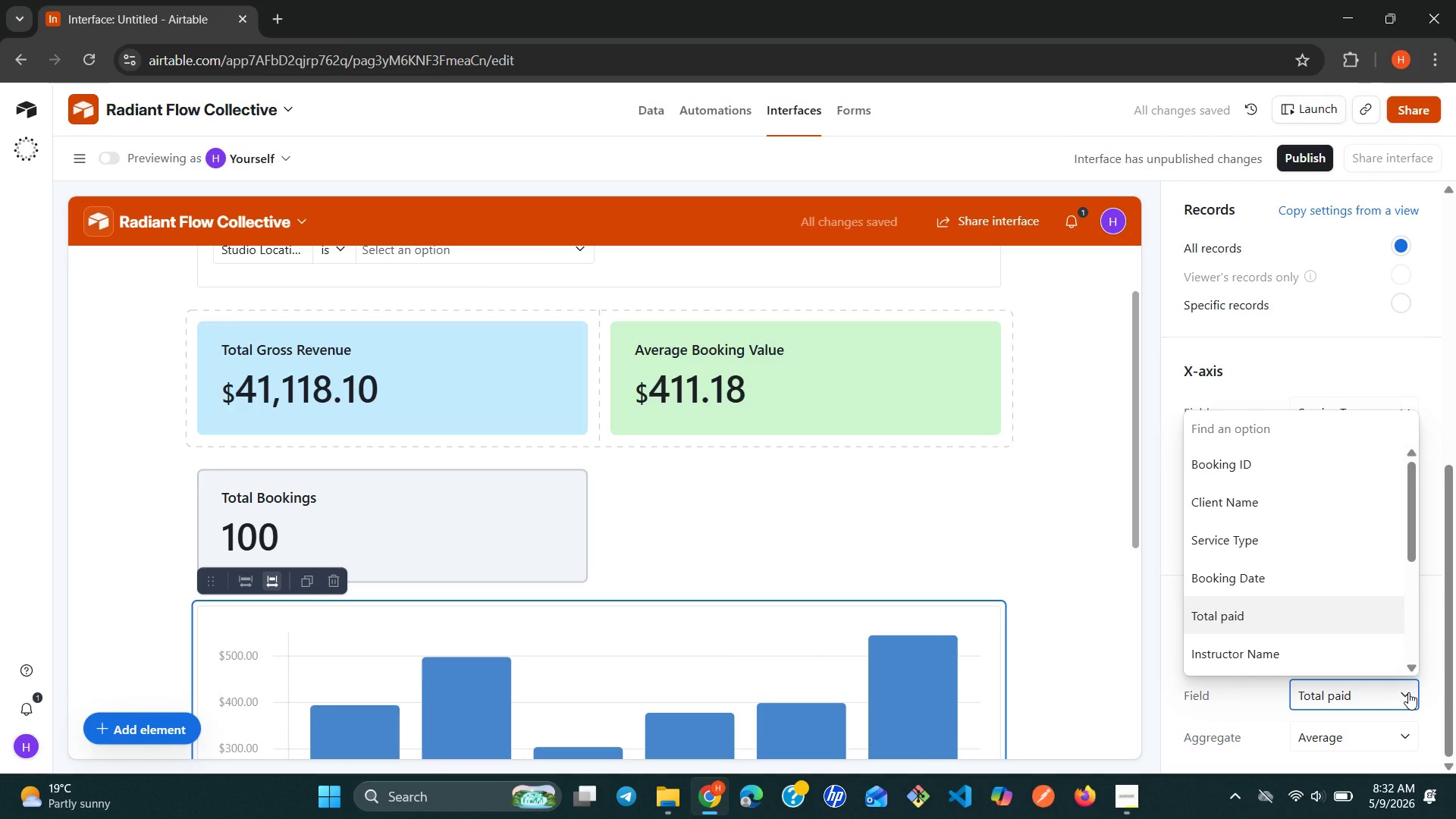 
type(ne)
 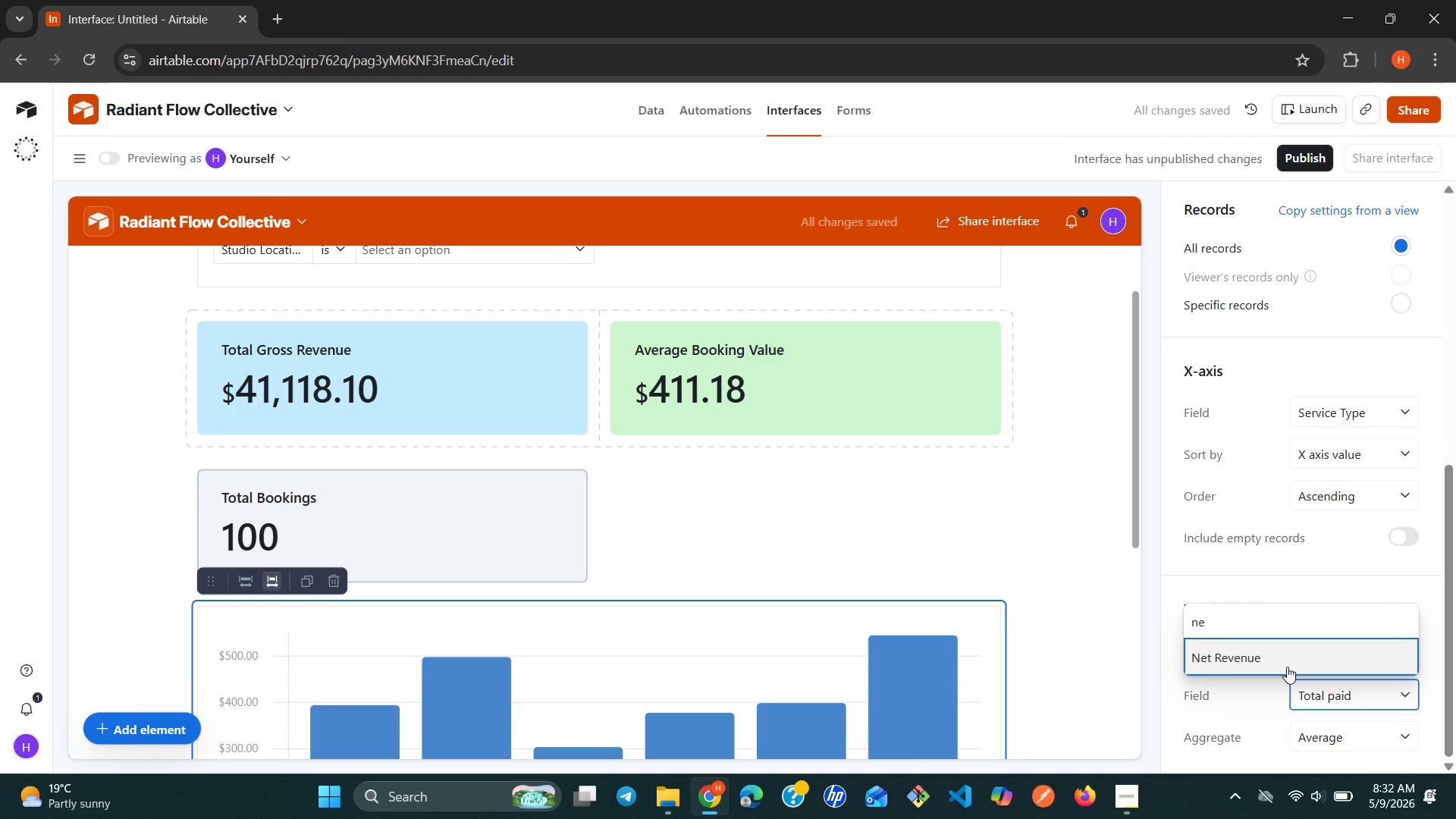 
left_click([1287, 667])
 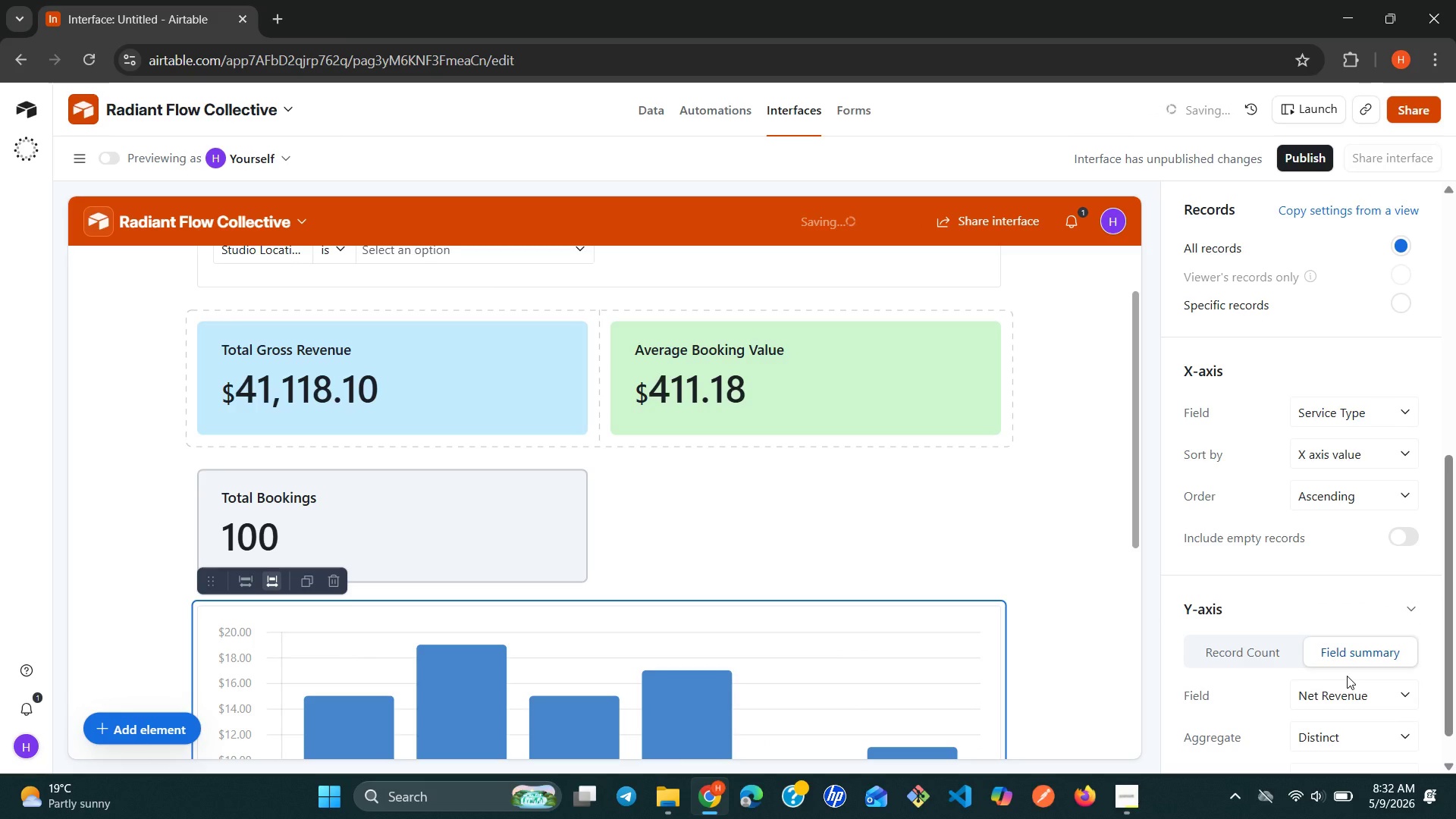 
scroll: coordinate [1344, 682], scroll_direction: down, amount: 4.0
 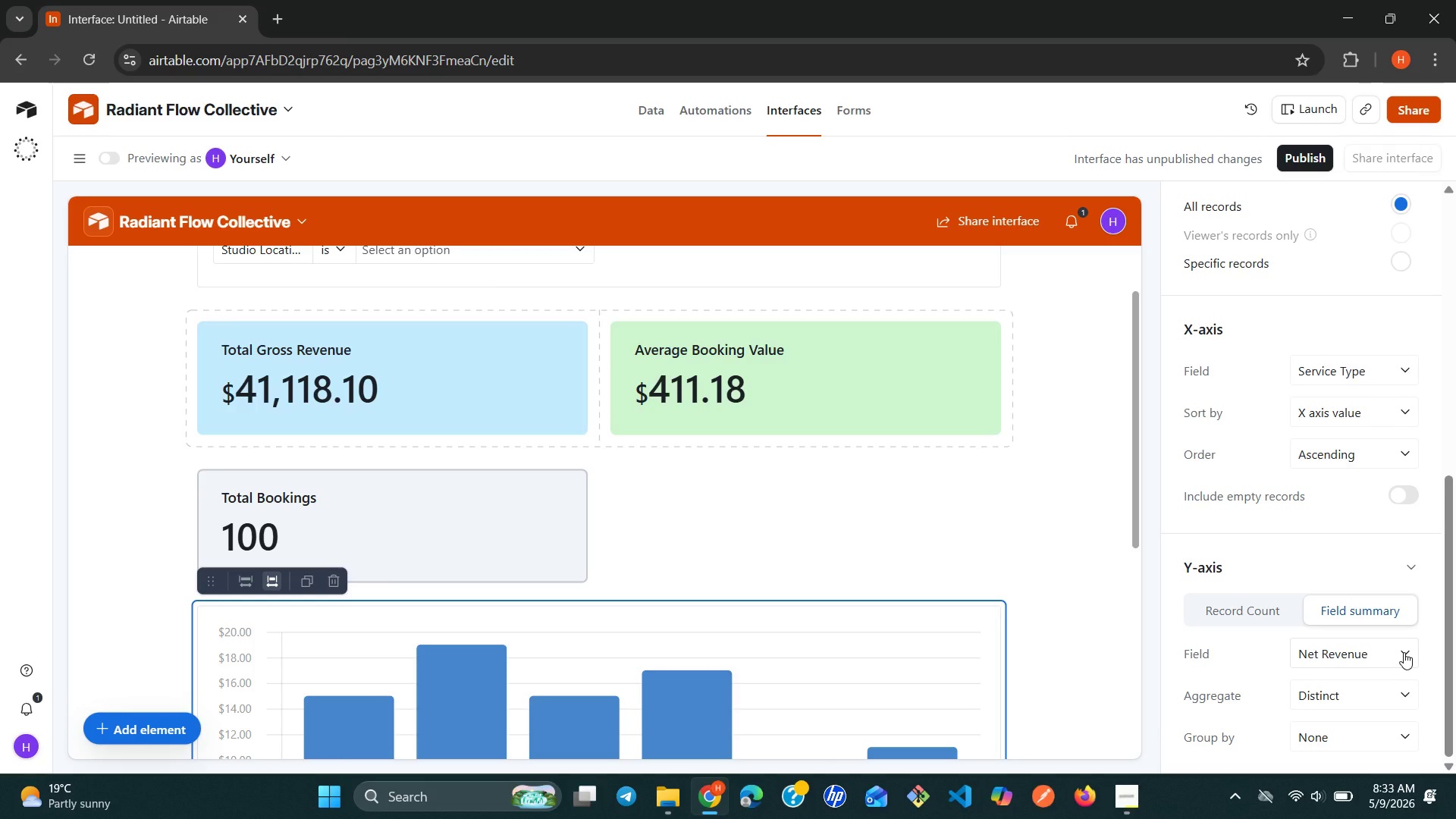 
wait(18.1)
 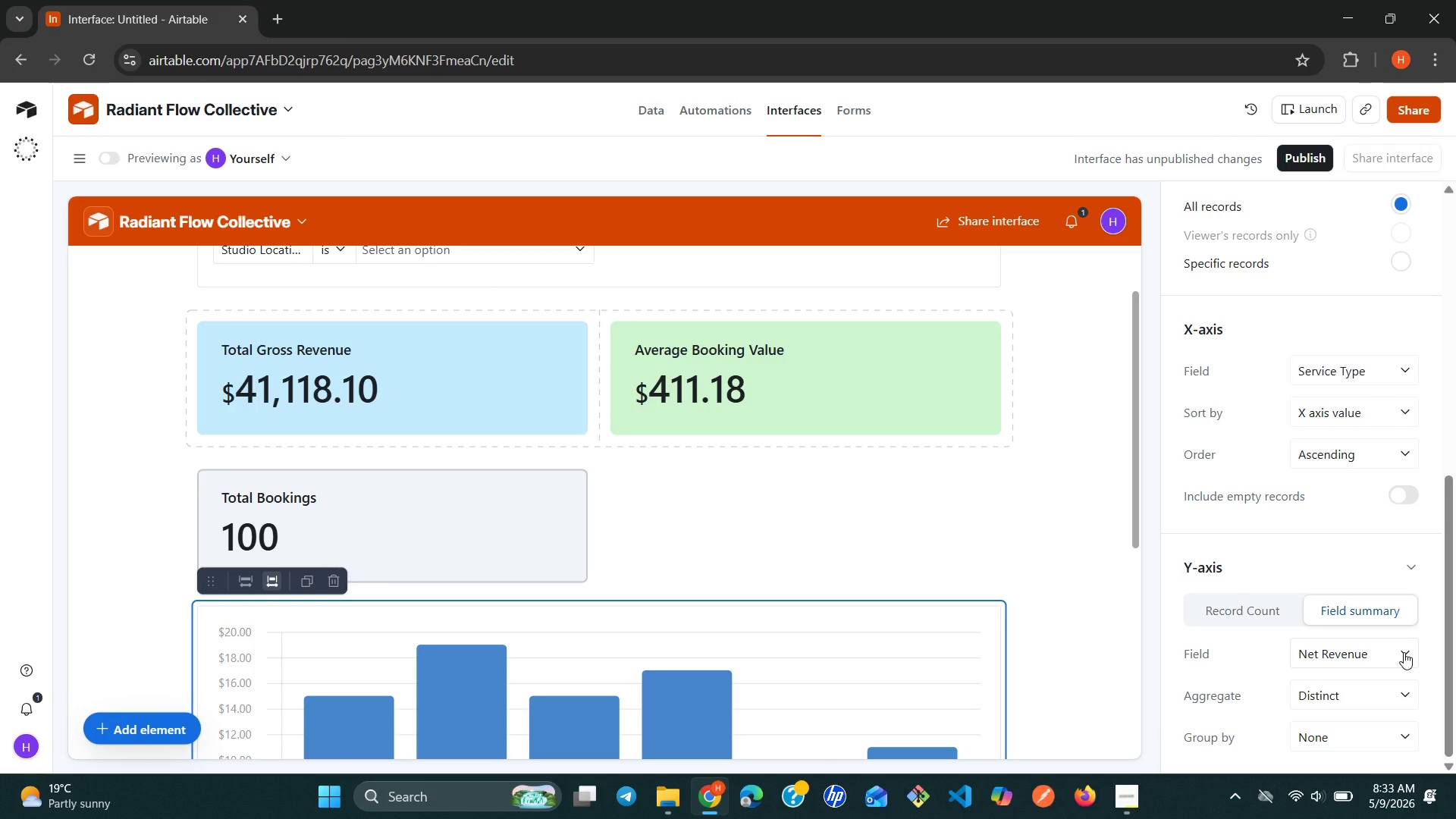 
double_click([1398, 695])
 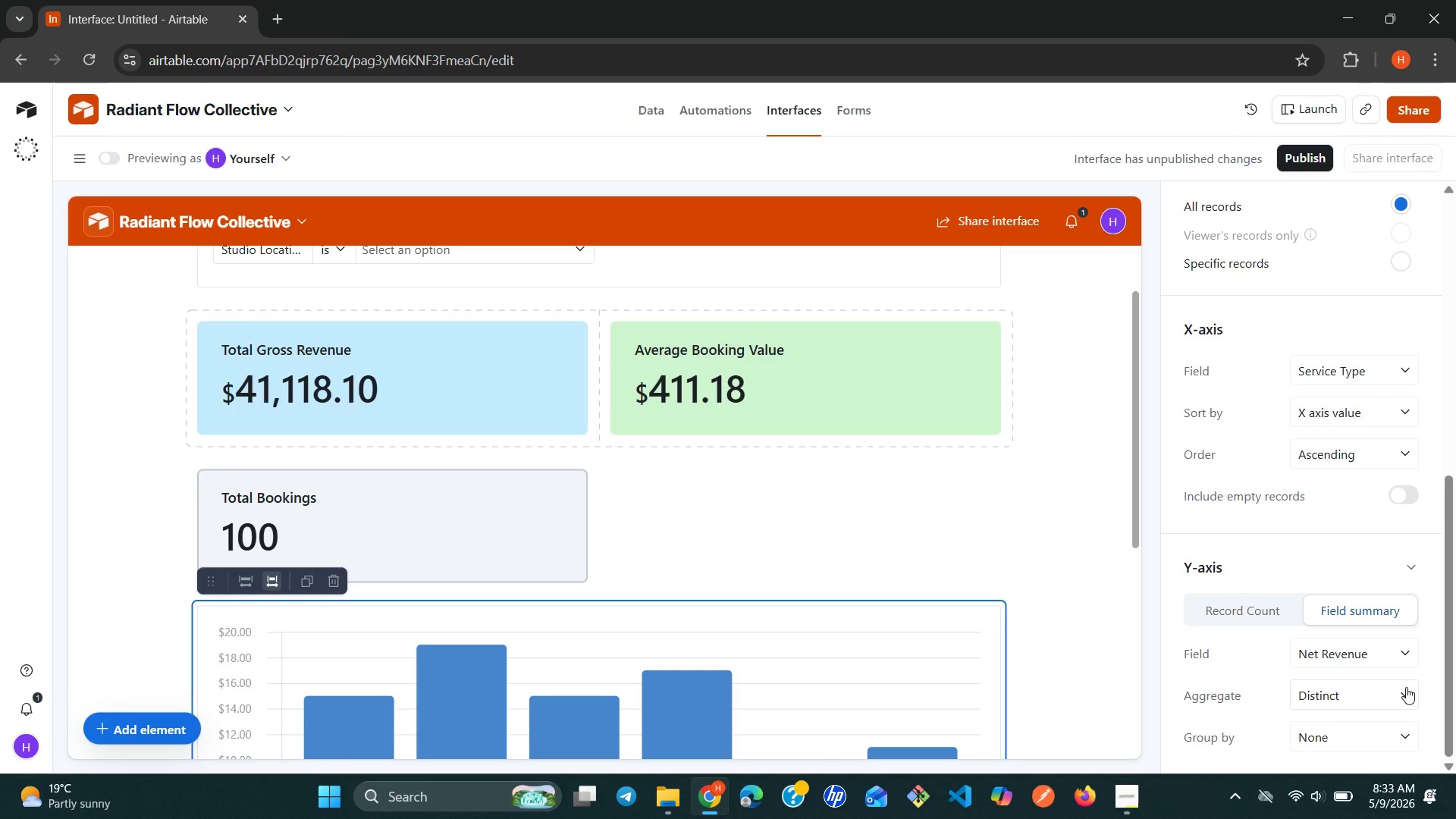 
left_click([1406, 687])
 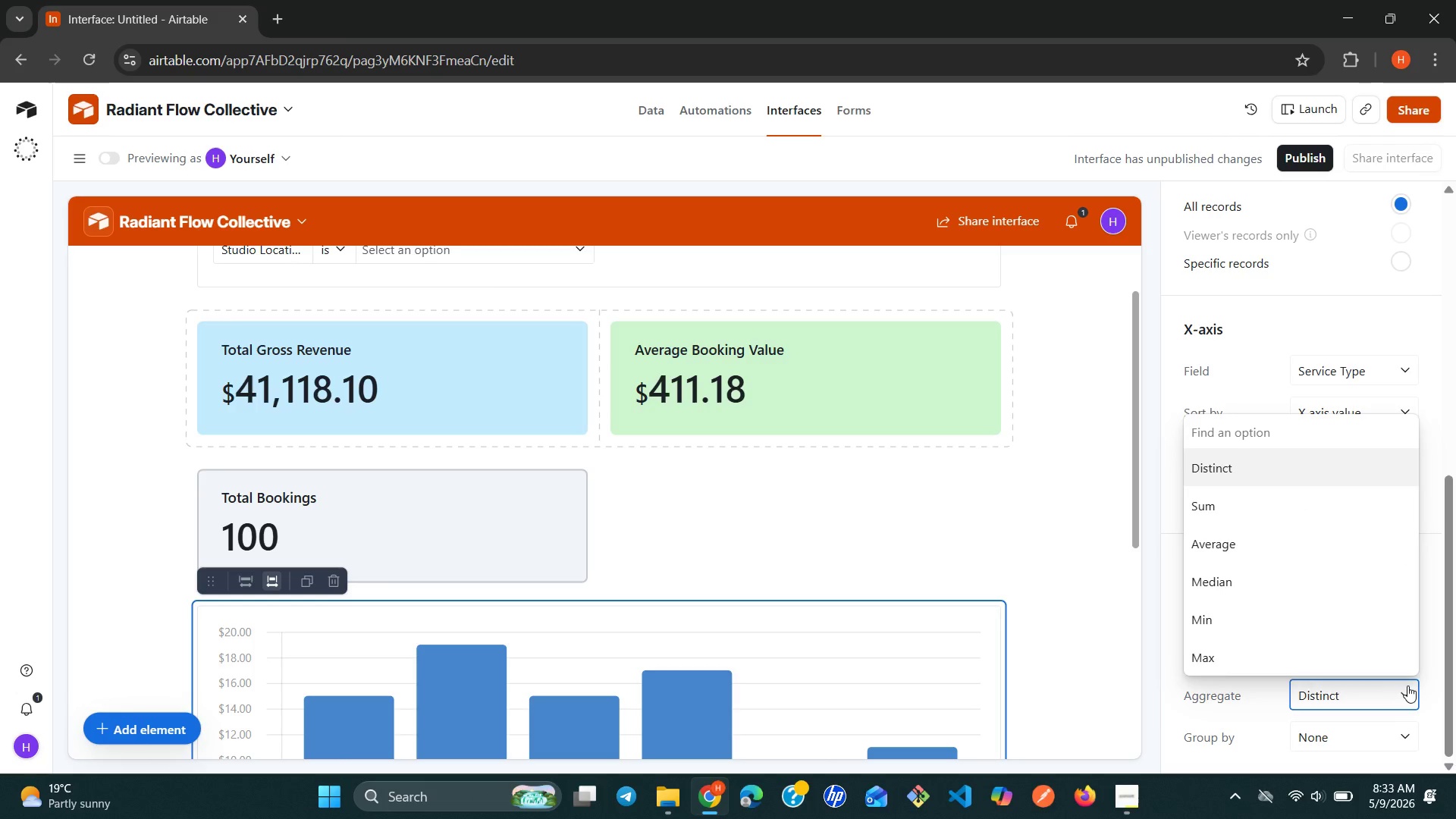 
key(S)
 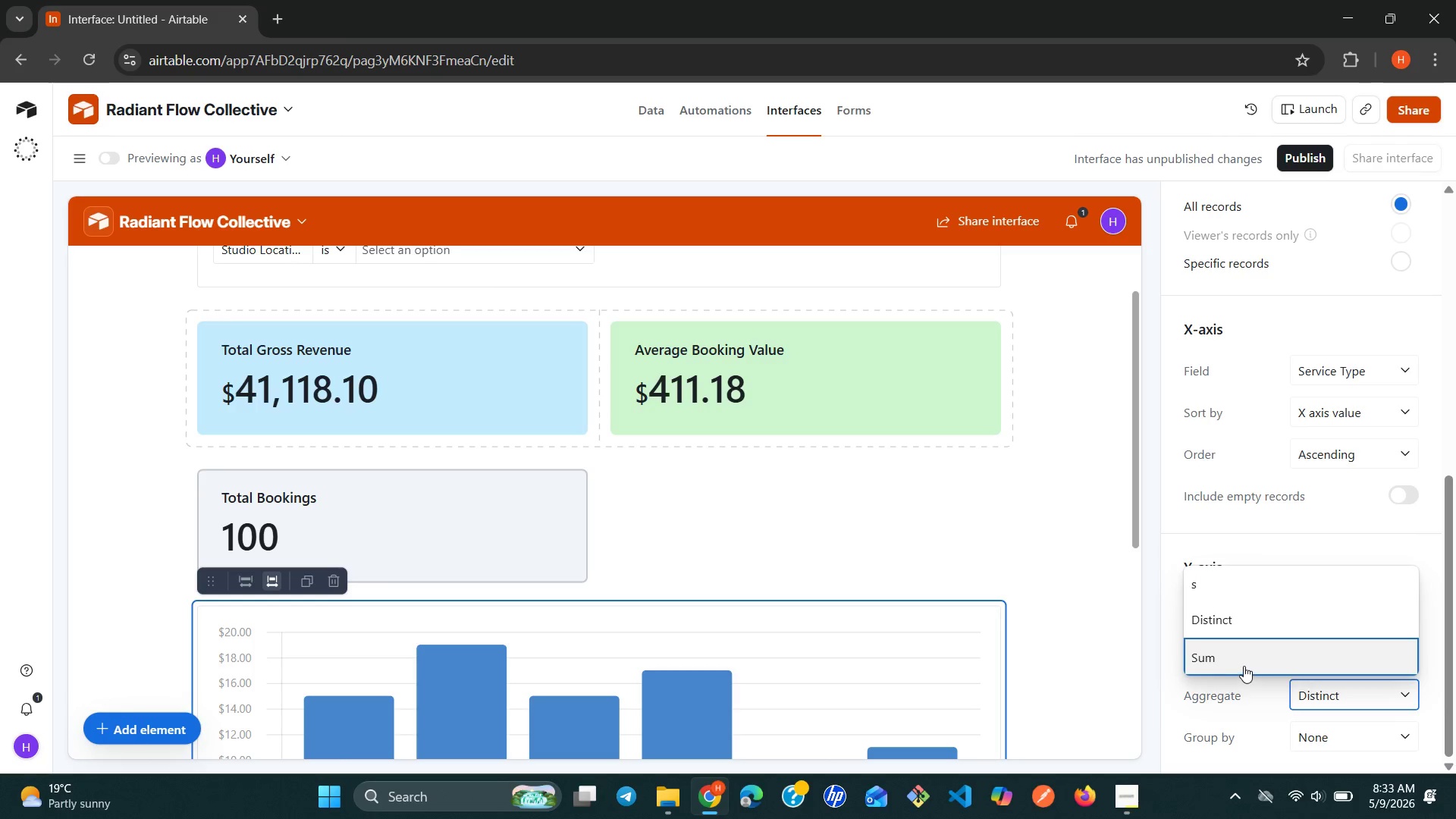 
left_click([1241, 666])
 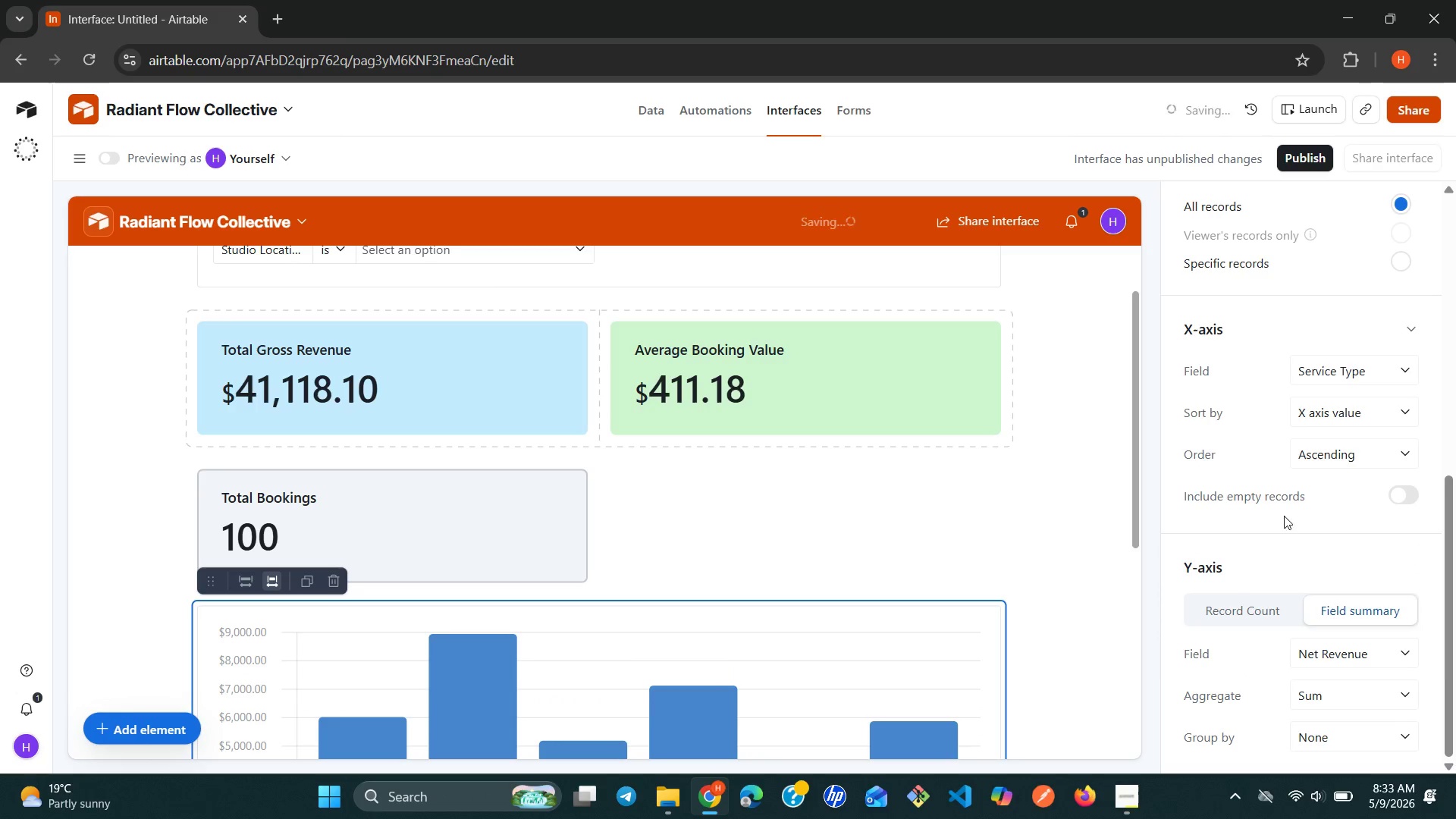 
scroll: coordinate [1265, 423], scroll_direction: up, amount: 6.0
 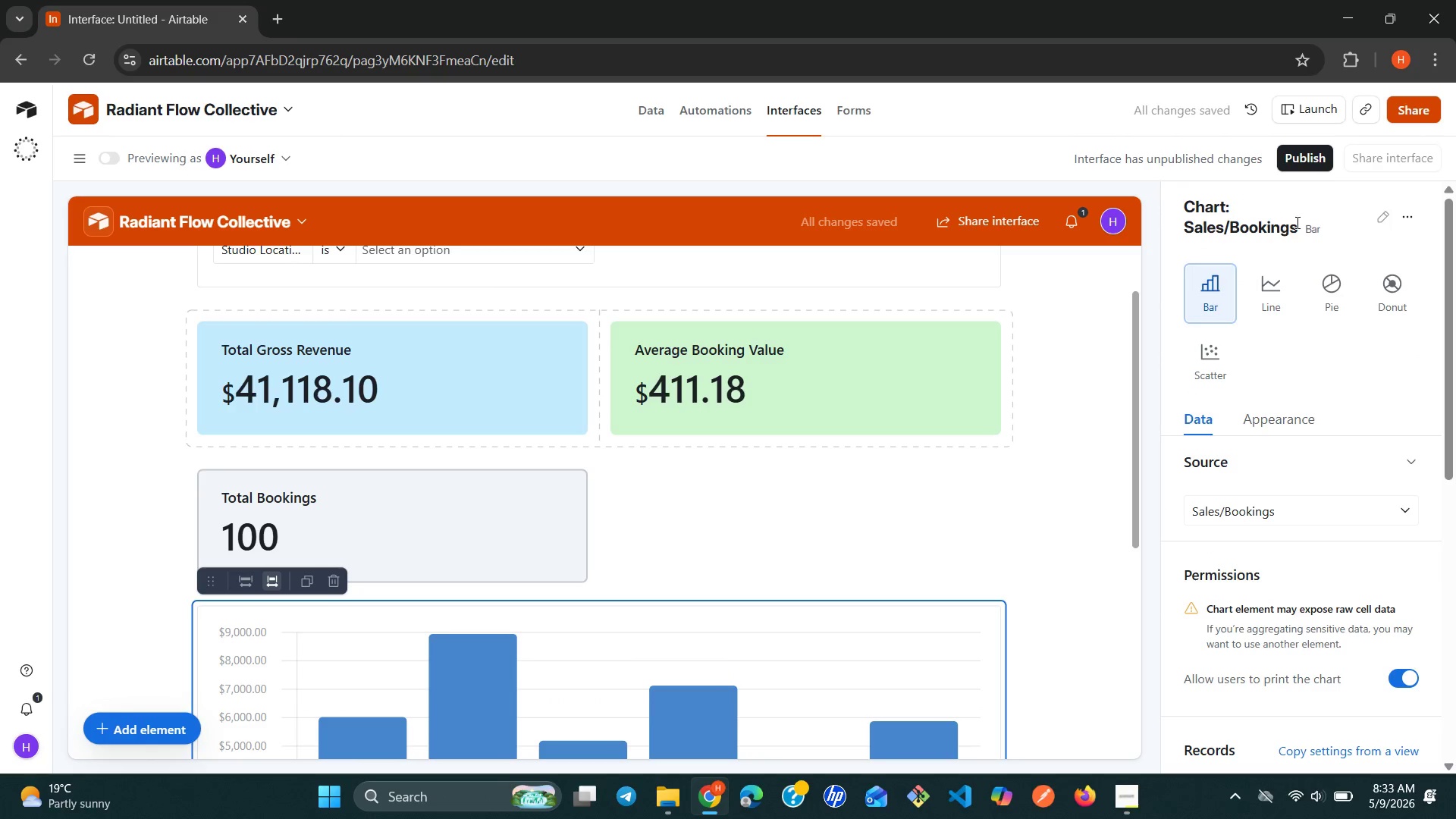 
left_click([1367, 206])
 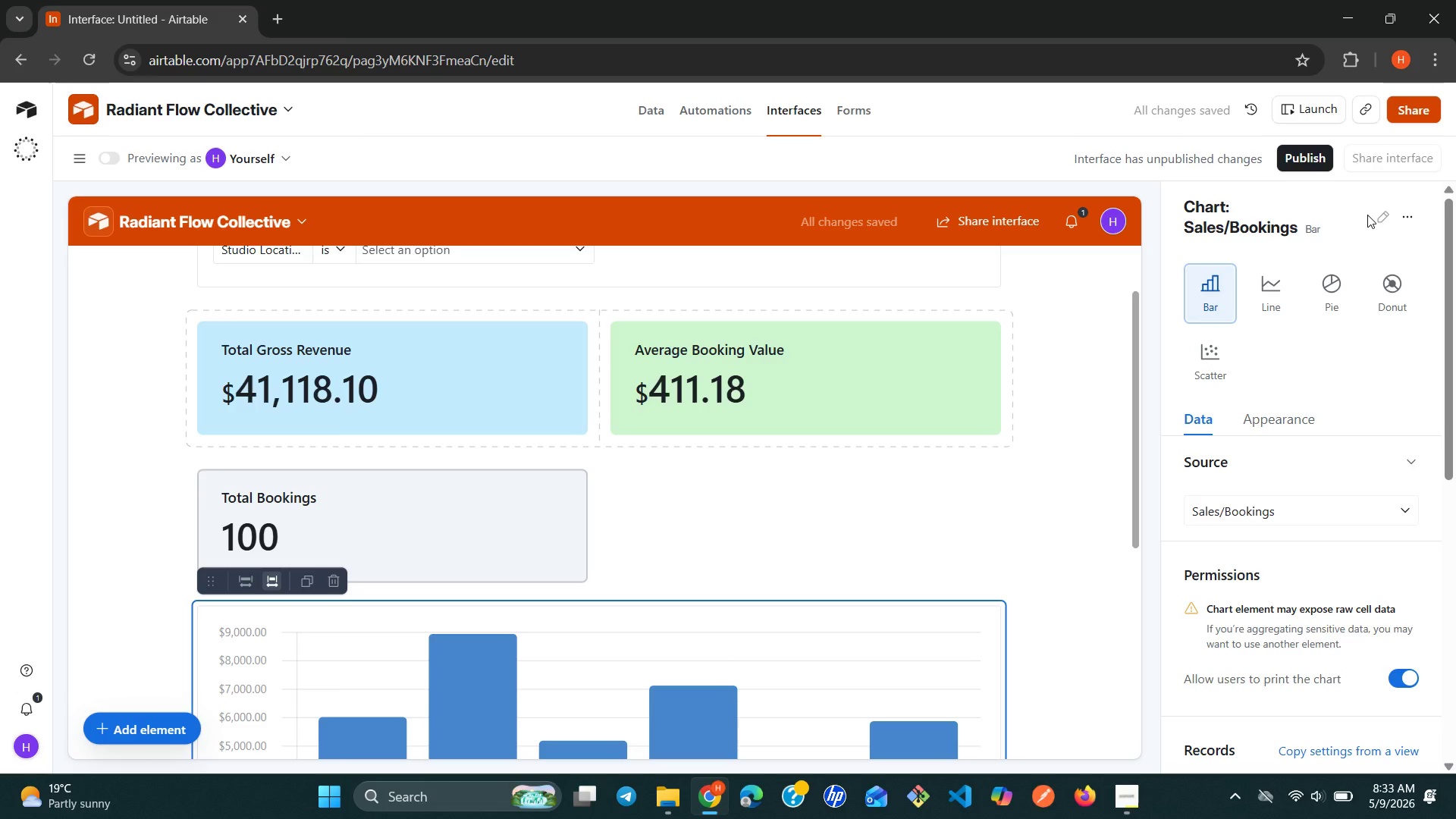 
left_click([1376, 213])
 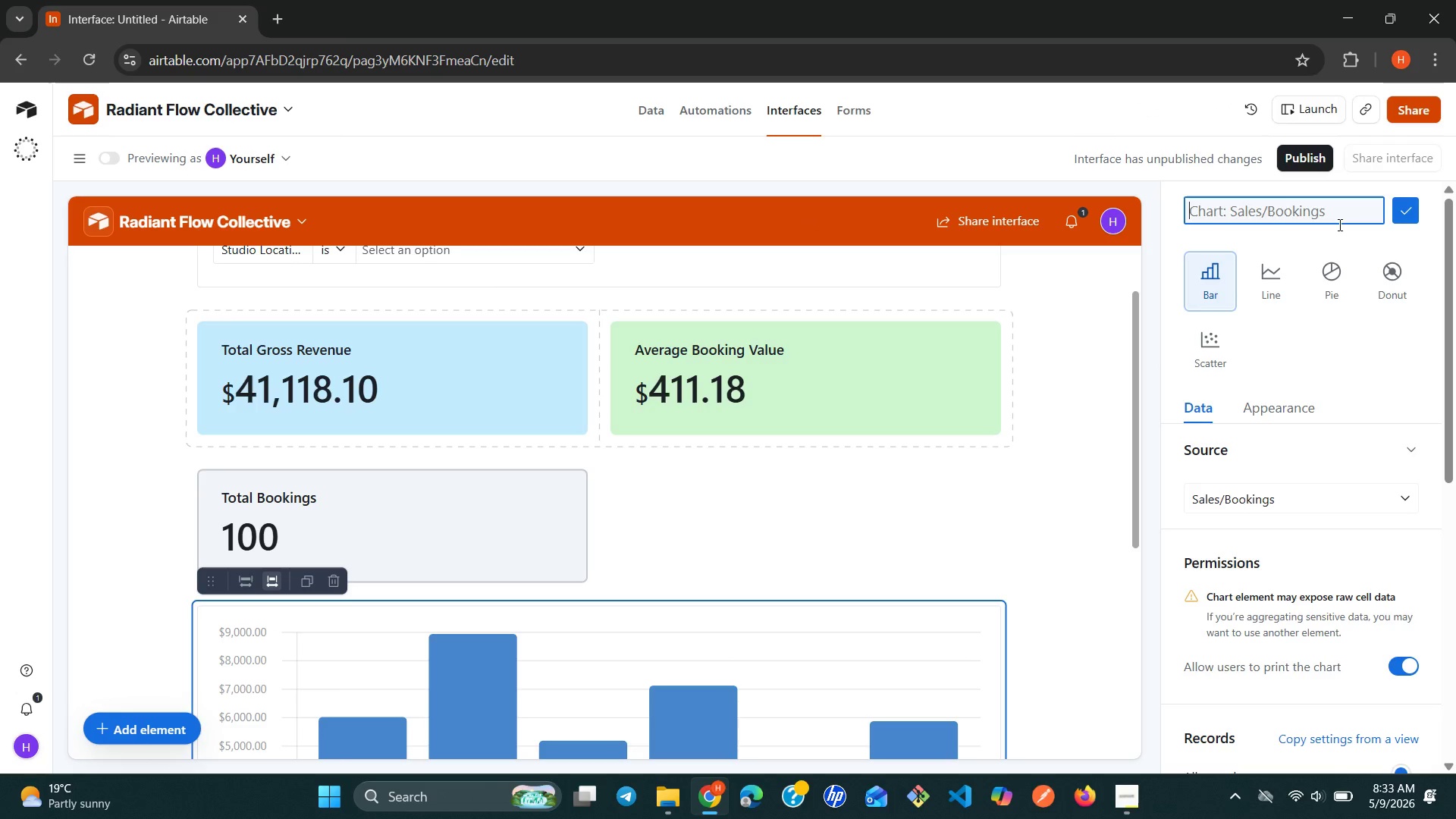 
type(Revenue by Service)
 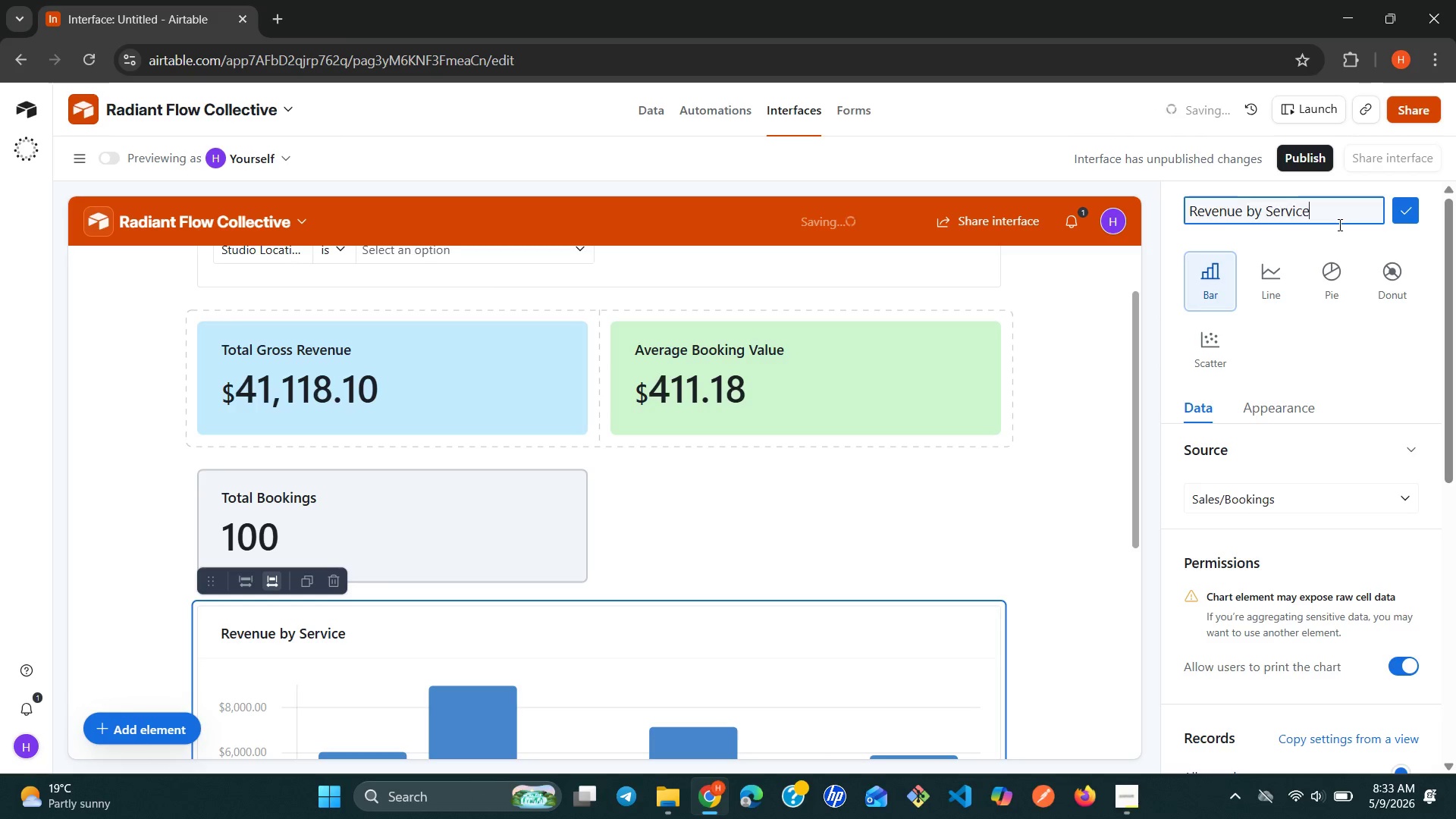 
type( Type)
 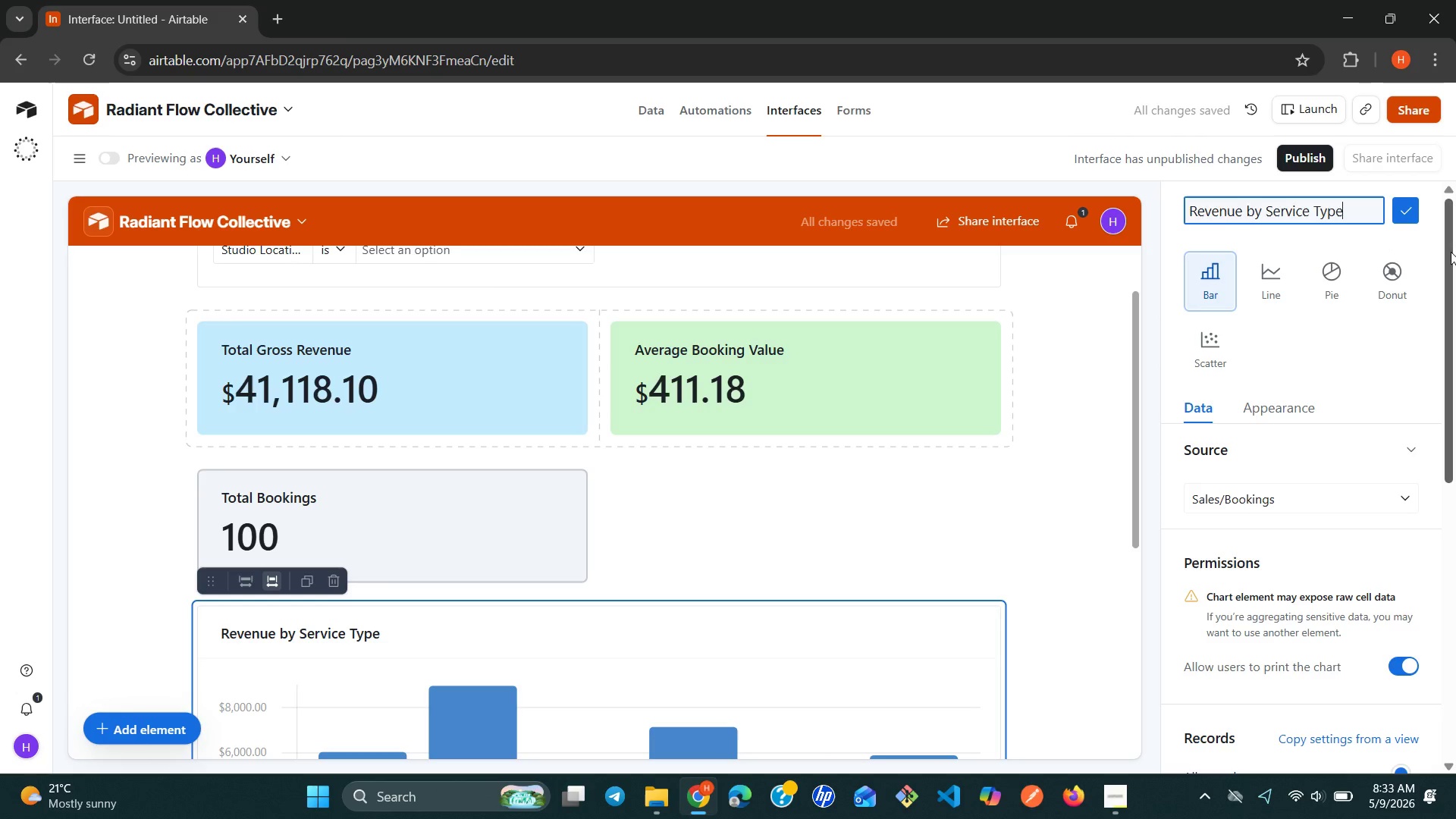 
left_click([1408, 214])
 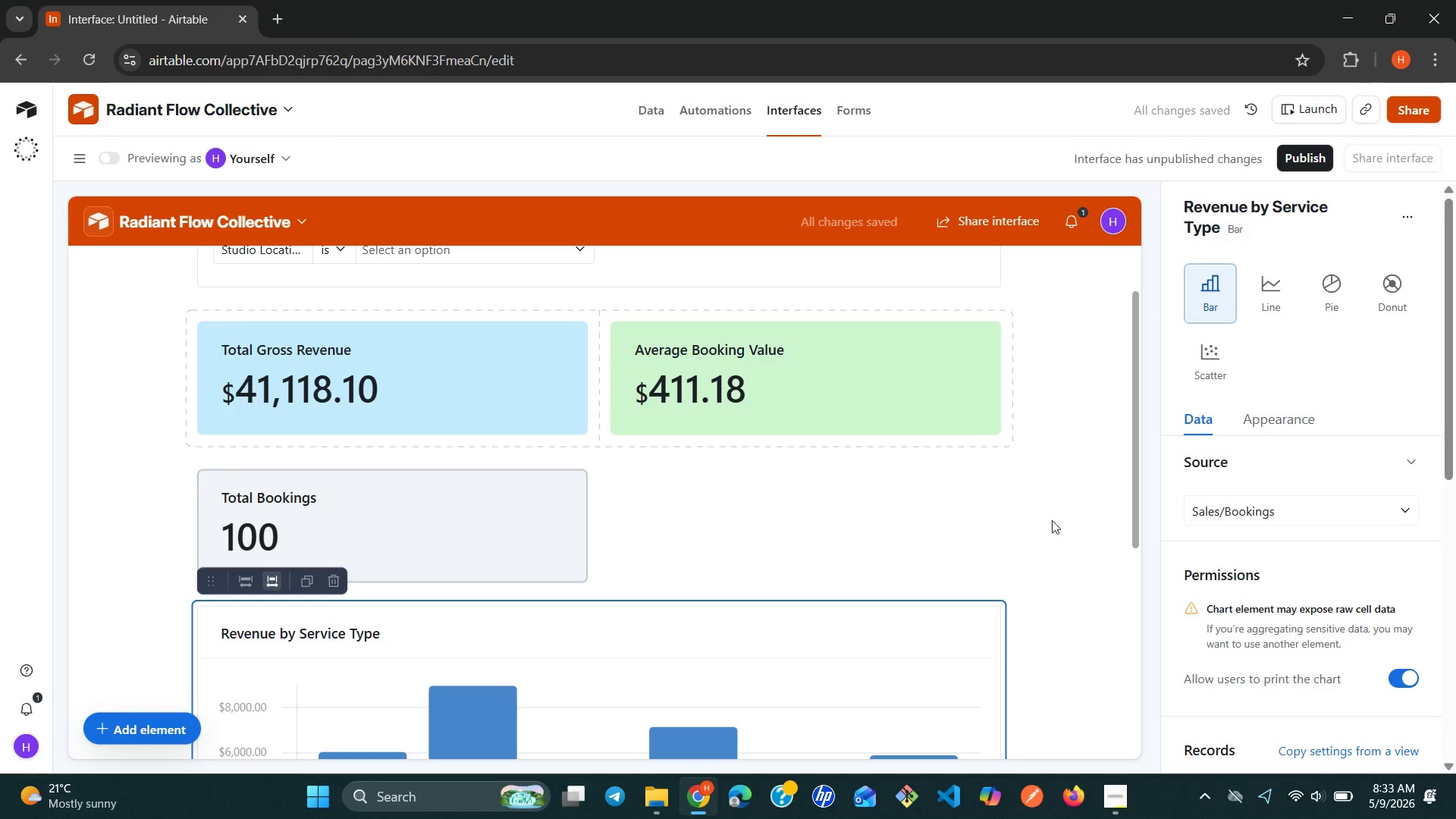 
scroll: coordinate [1031, 537], scroll_direction: down, amount: 3.0
 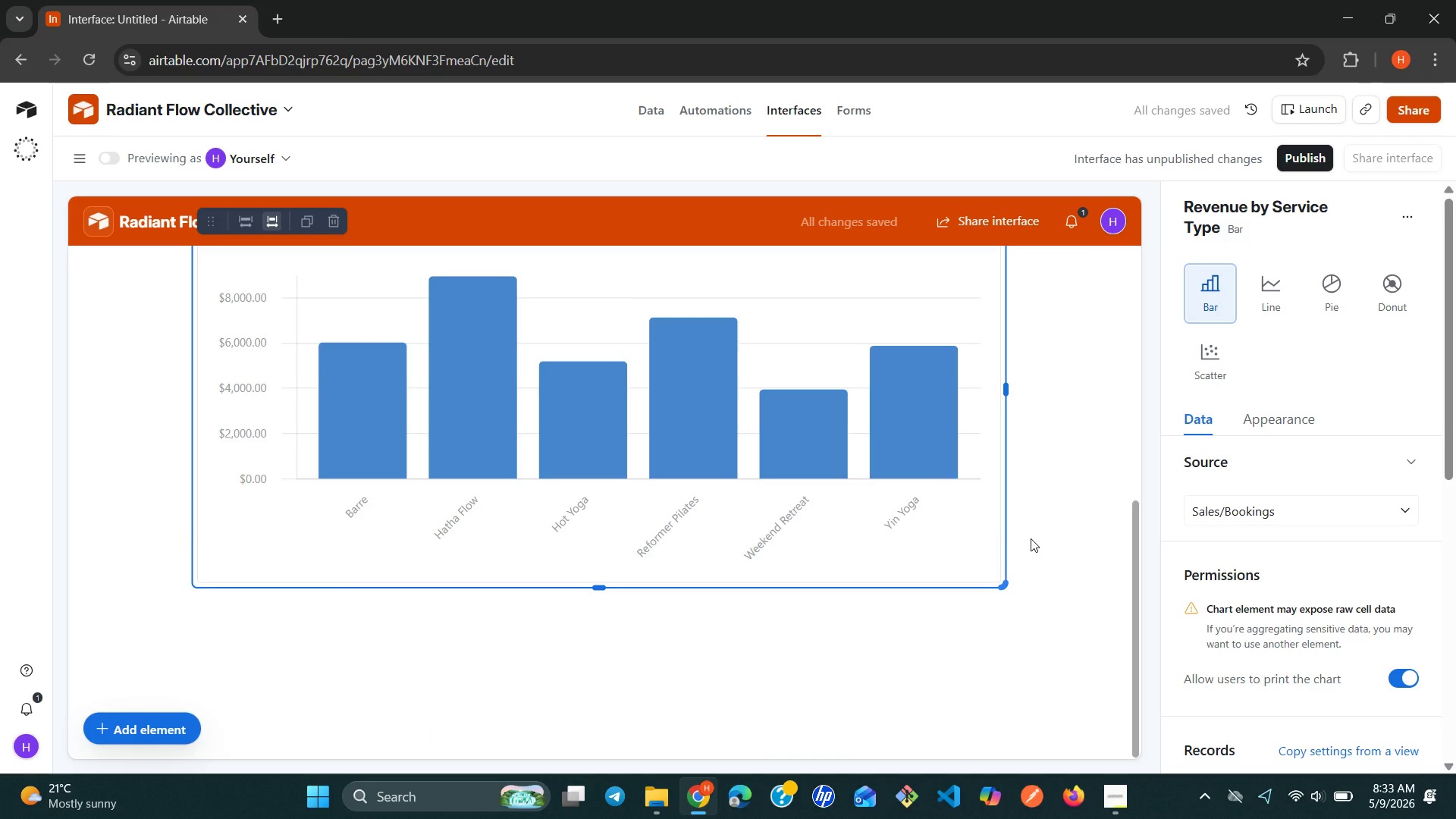 
left_click([1031, 538])
 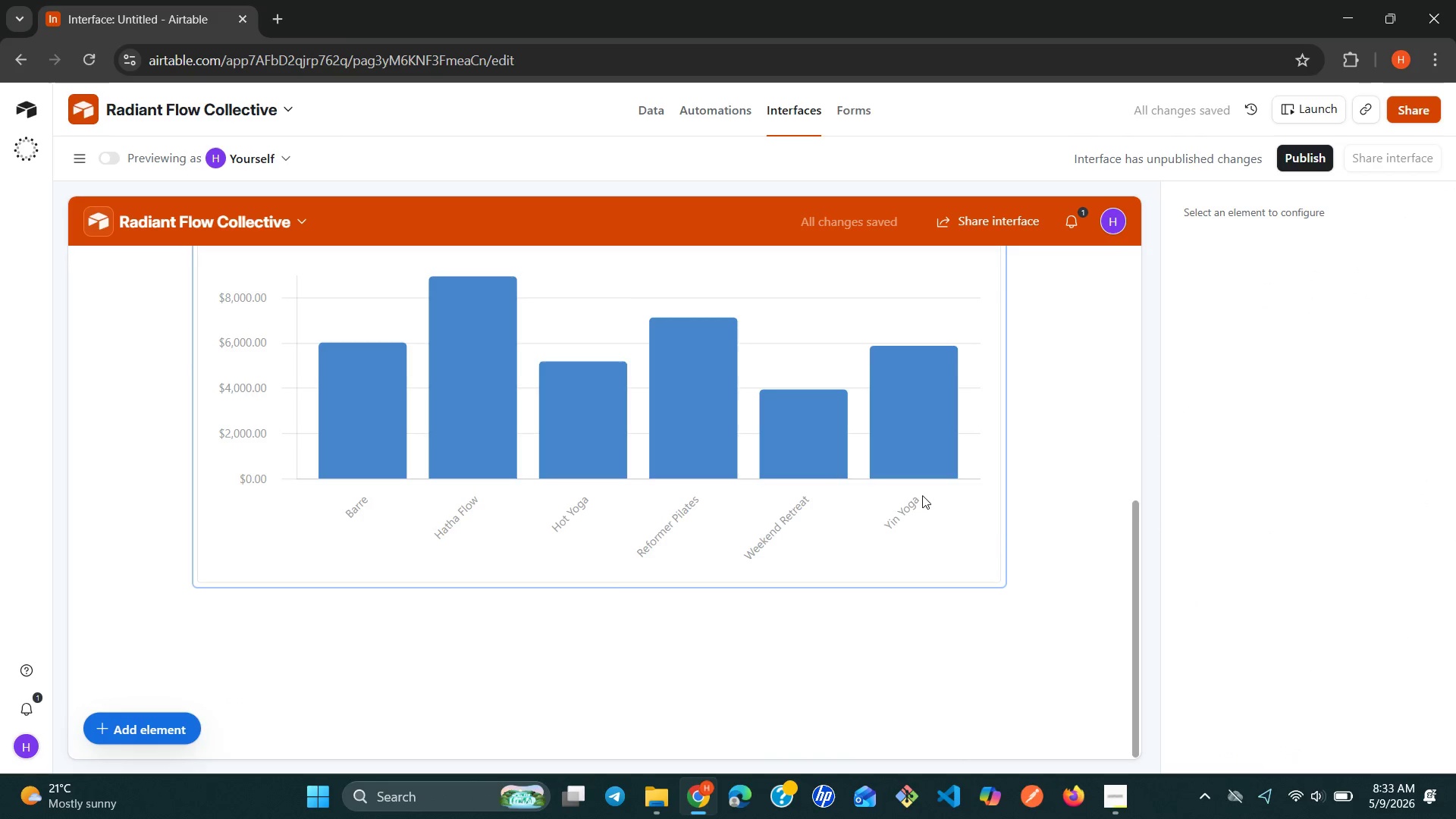 
left_click([846, 456])
 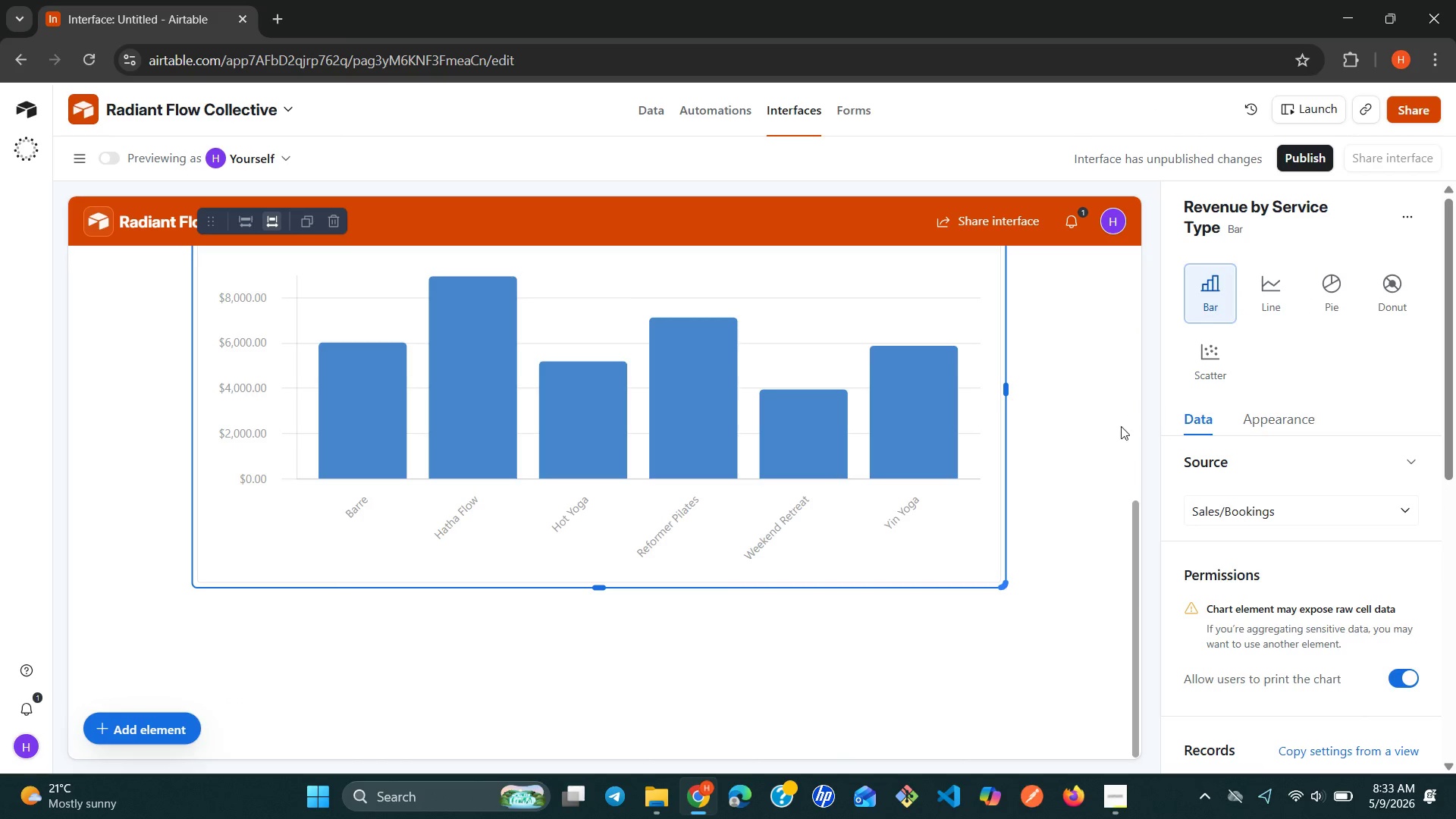 
left_click([1266, 411])
 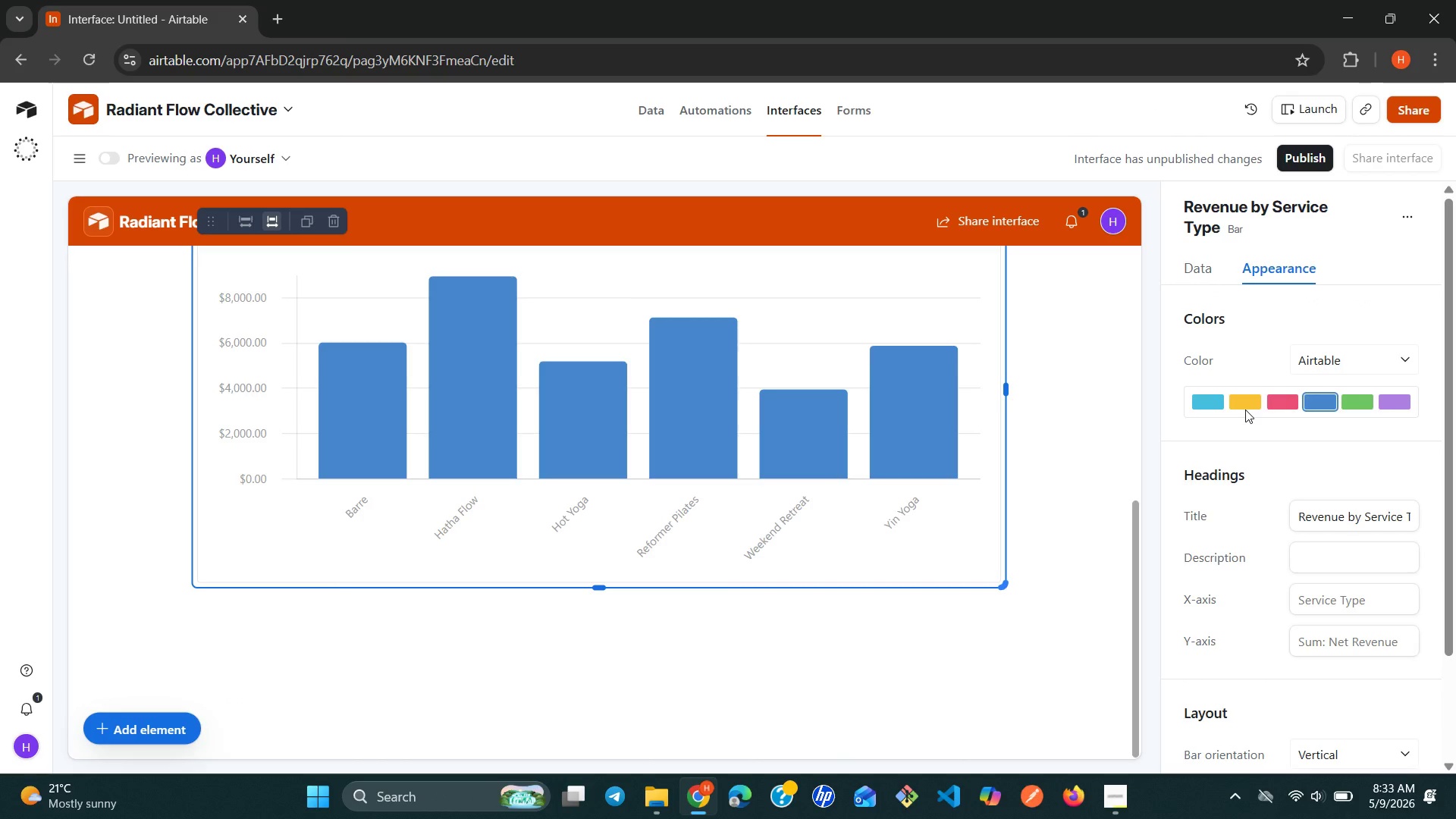 
left_click([1244, 409])
 